 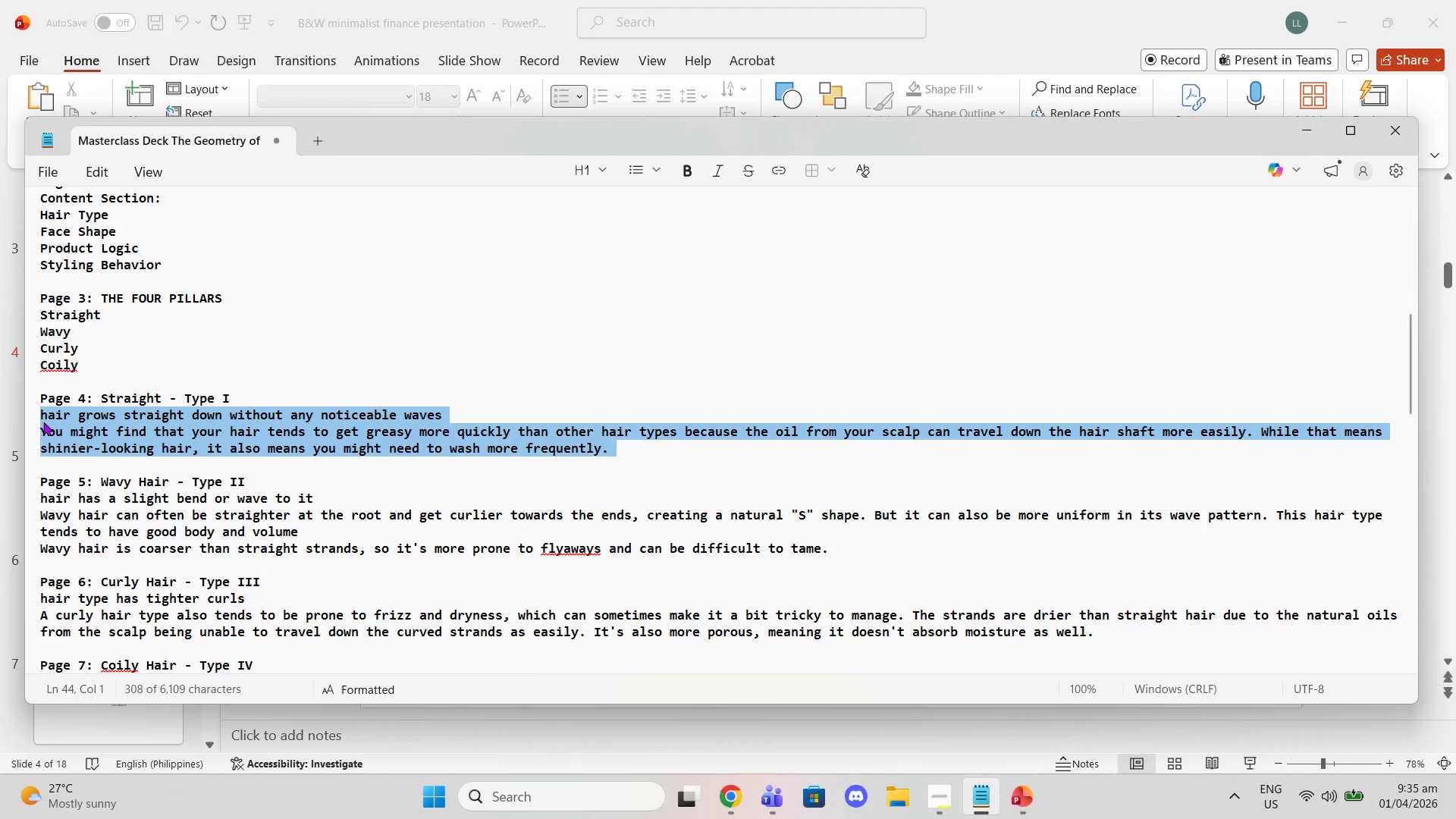 
right_click([43, 422])
 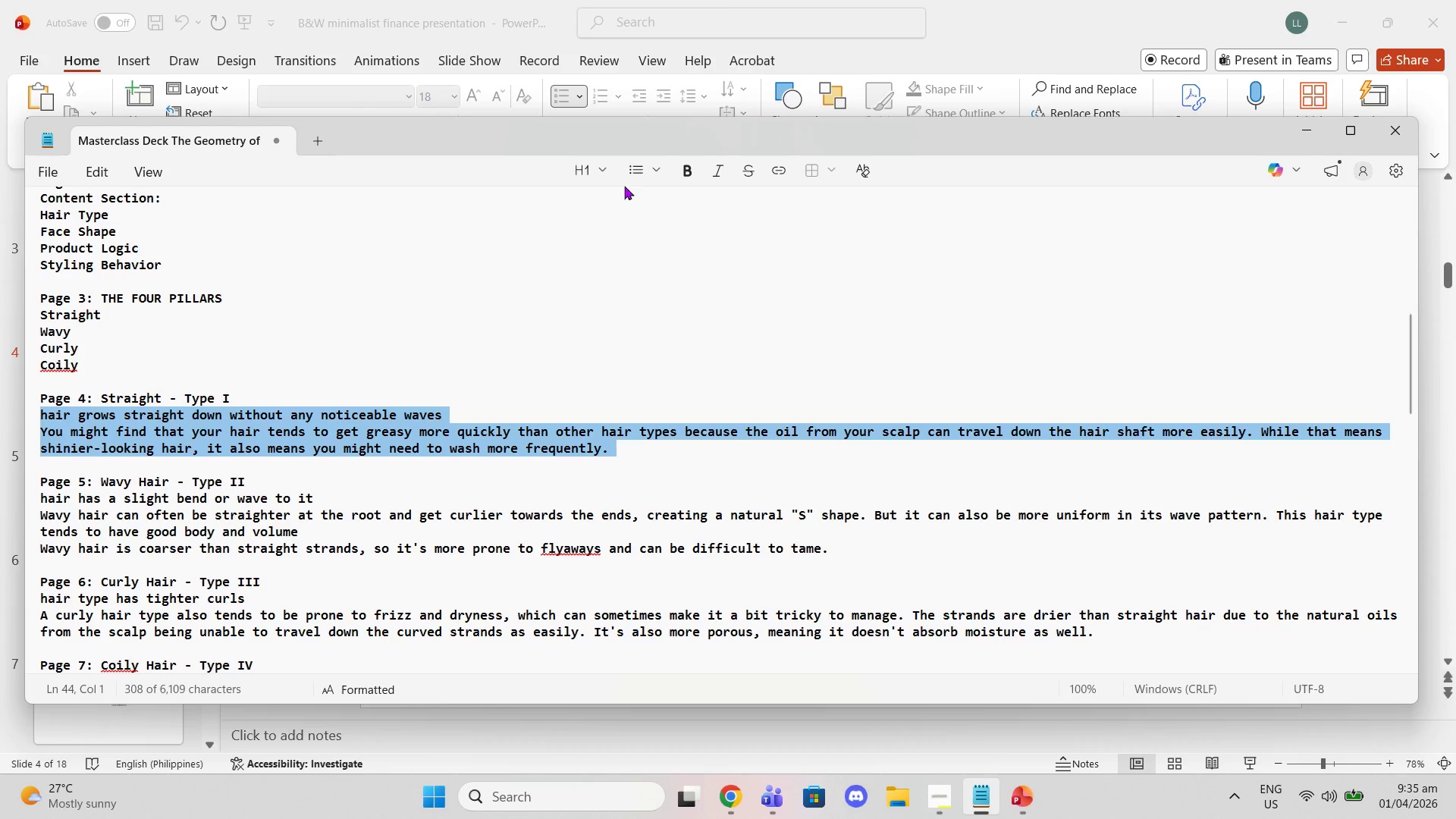 
left_click([980, 8])
 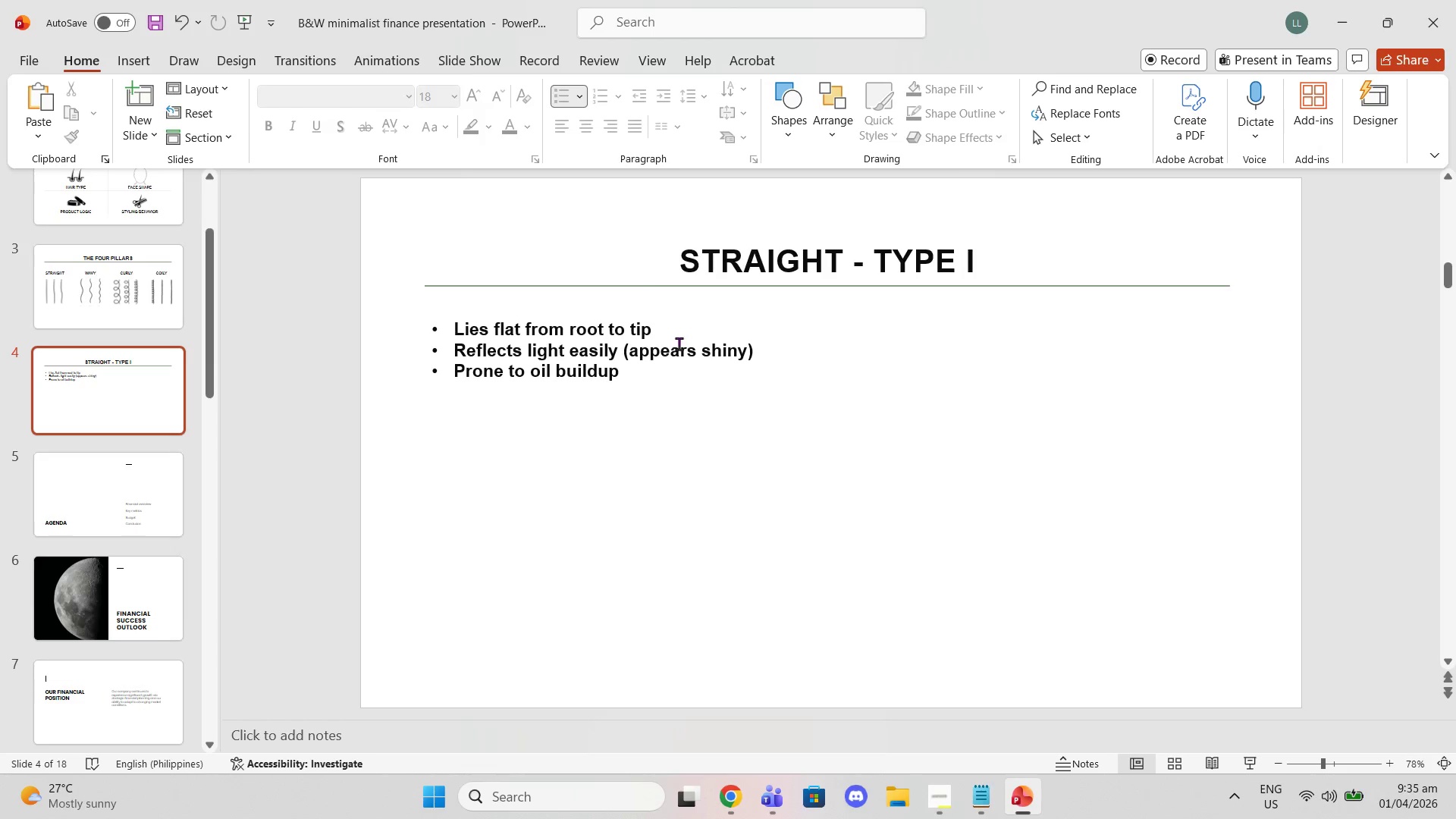 
left_click([669, 378])
 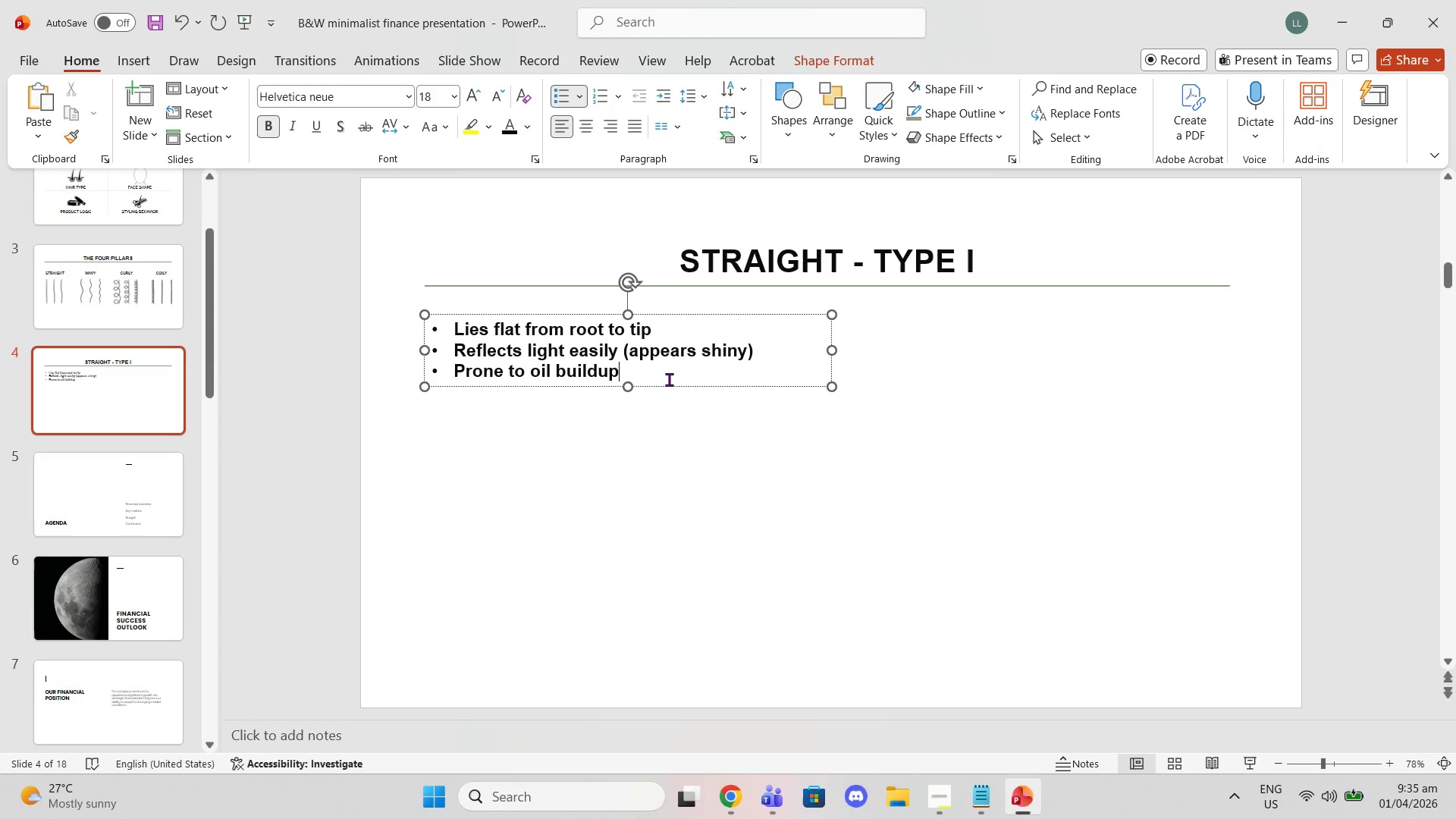 
key(Enter)
 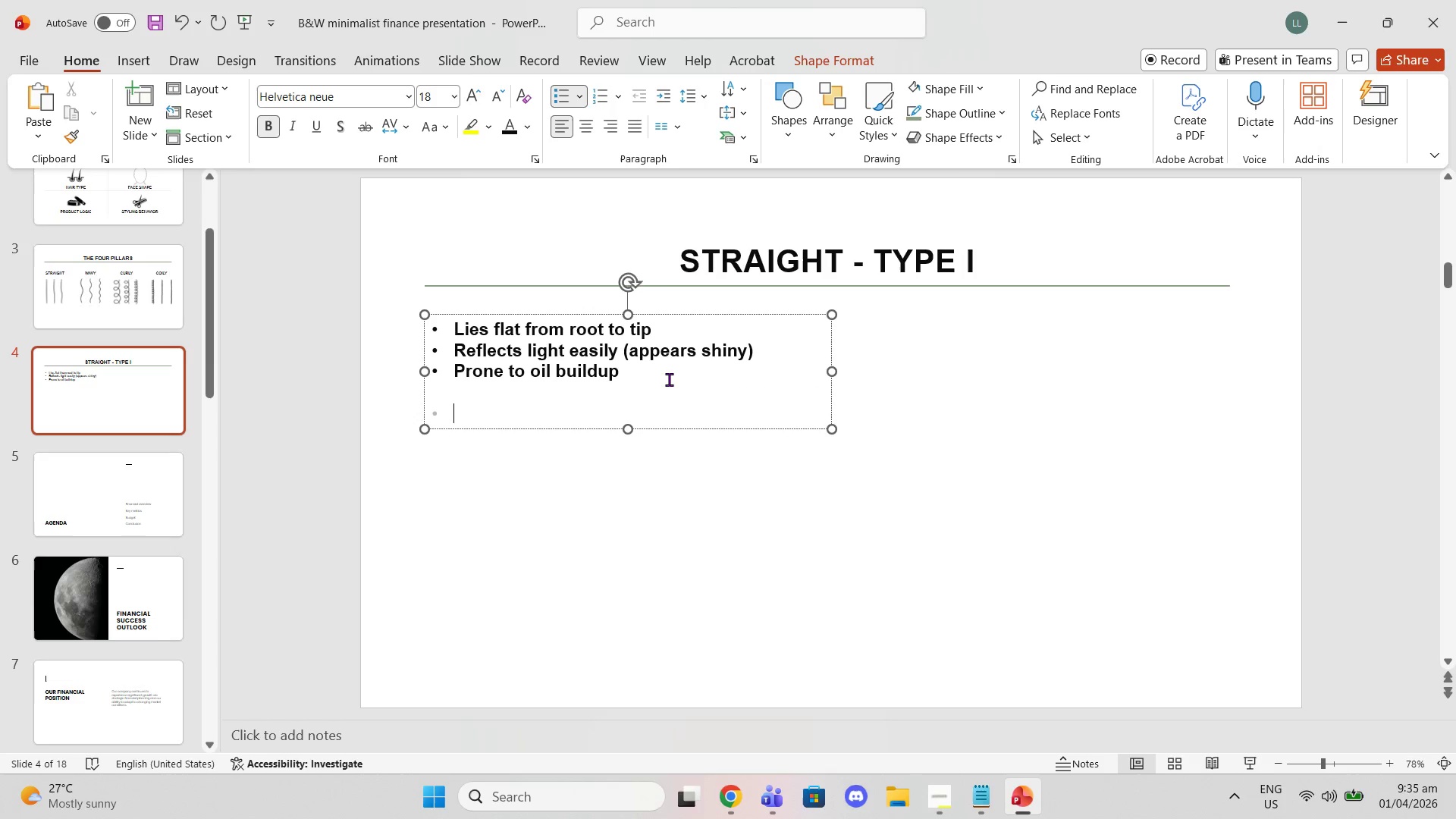 
key(Enter)
 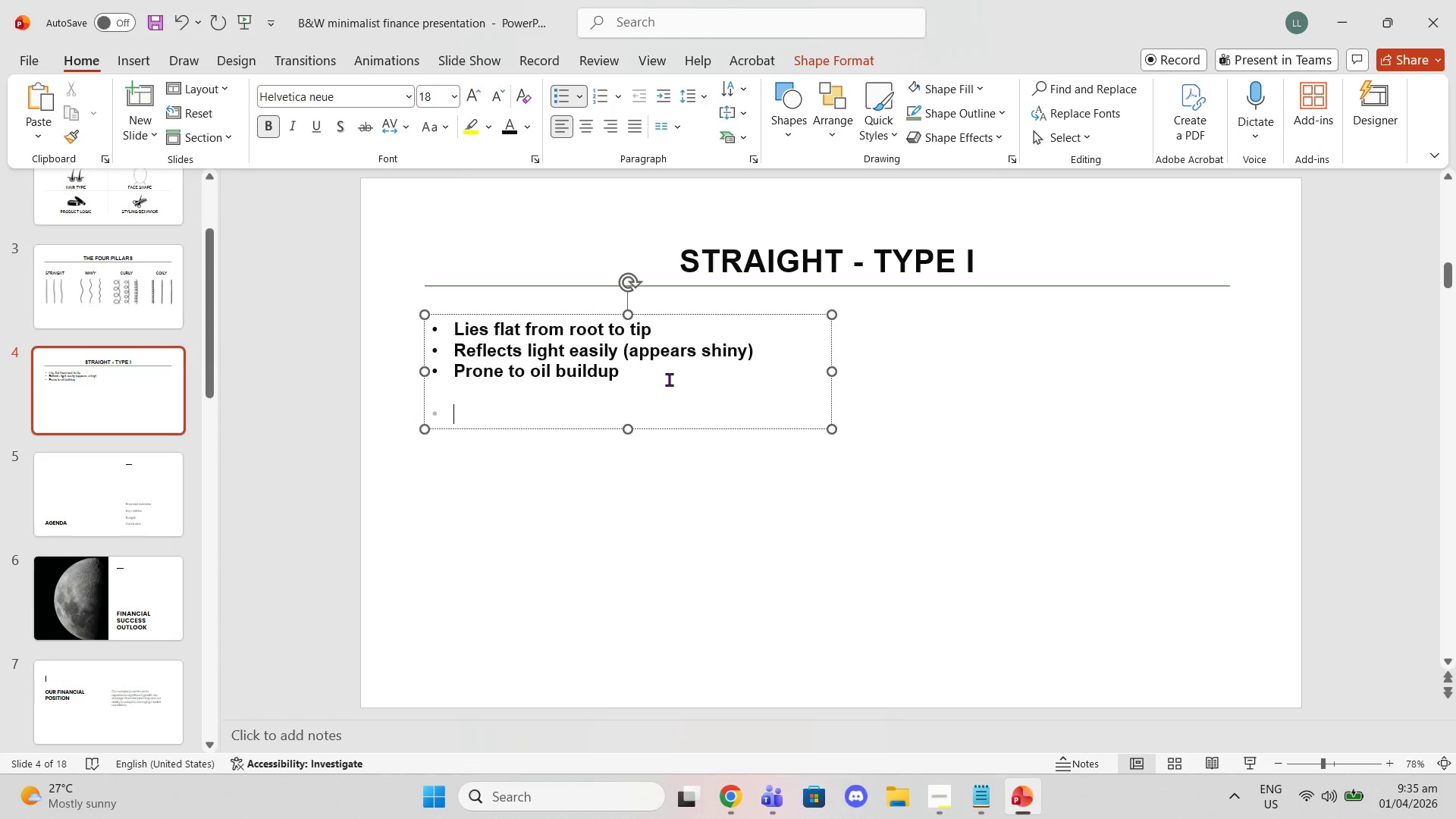 
key(Control+V)
 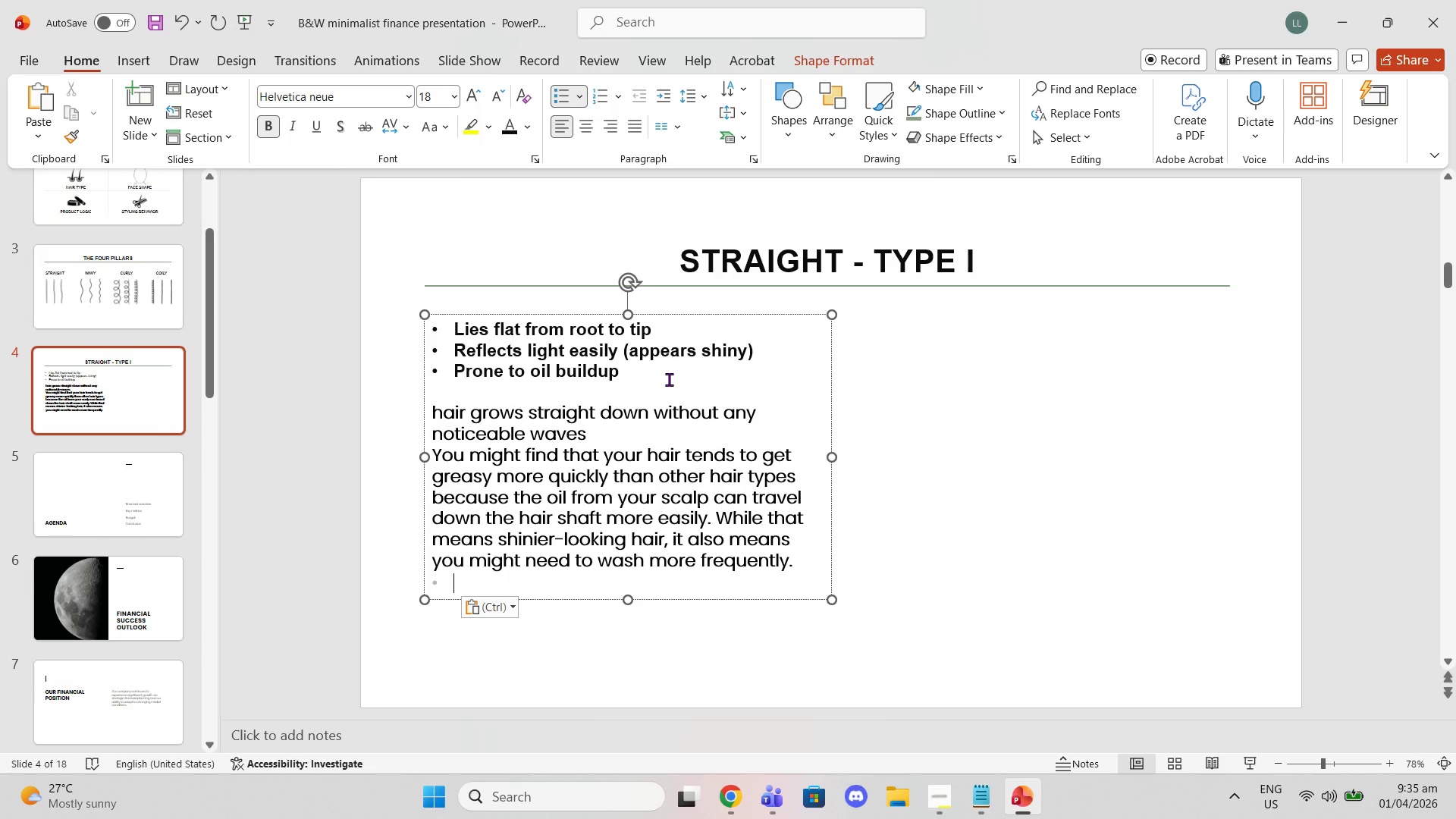 
wait(41.28)
 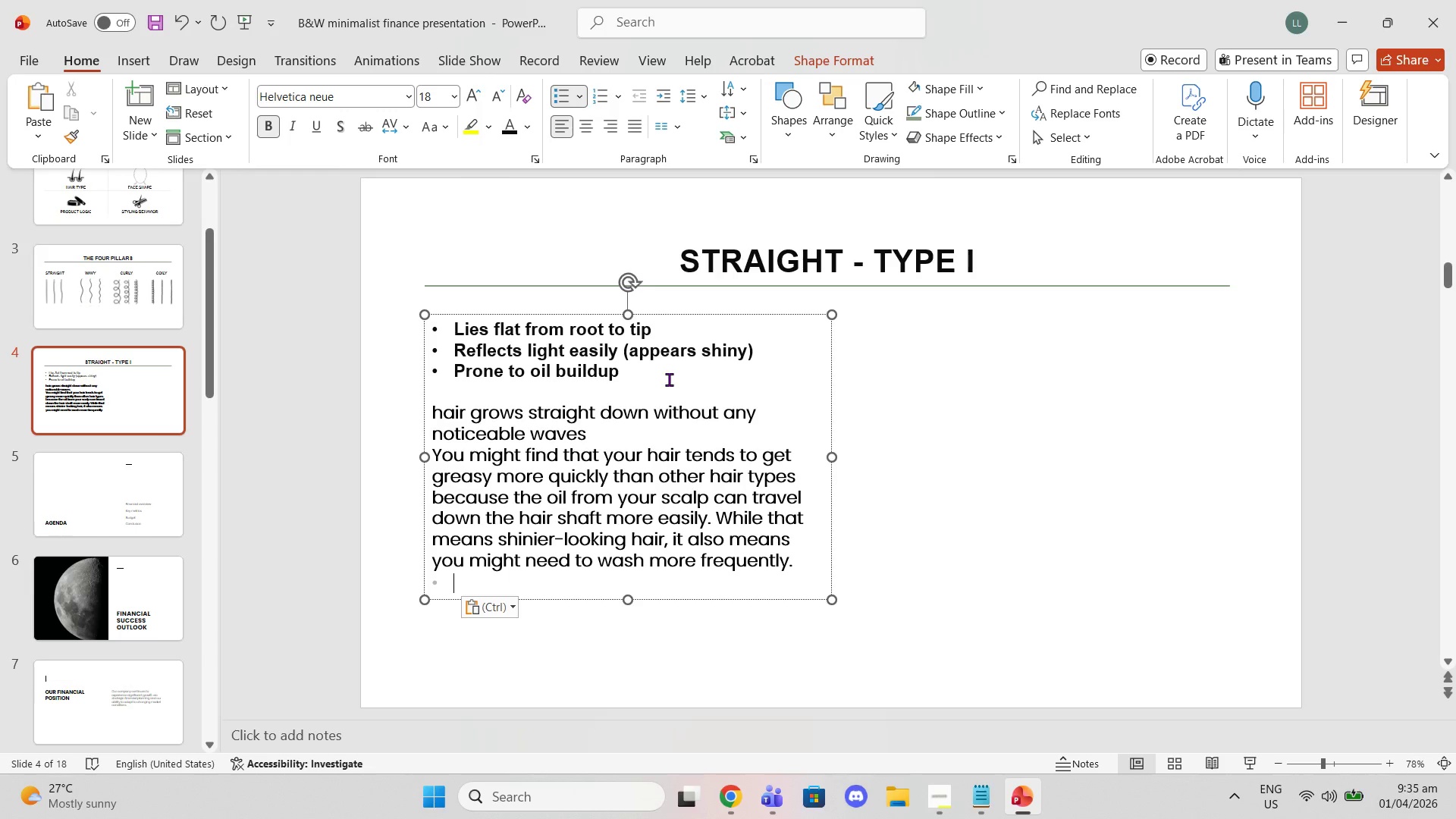 
left_click_drag(start_coordinate=[505, 582], to_coordinate=[434, 396])
 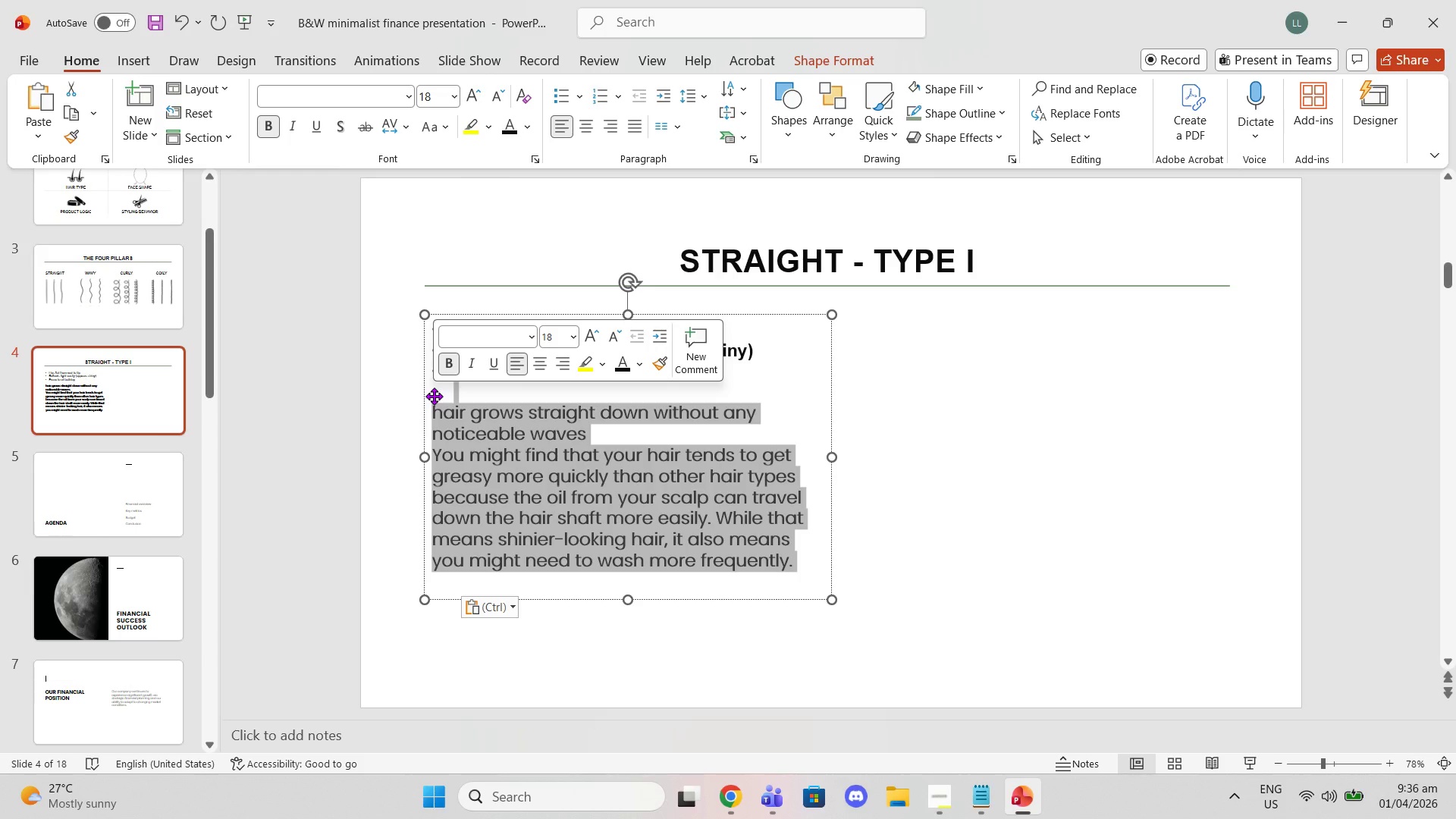 
key(Backspace)
 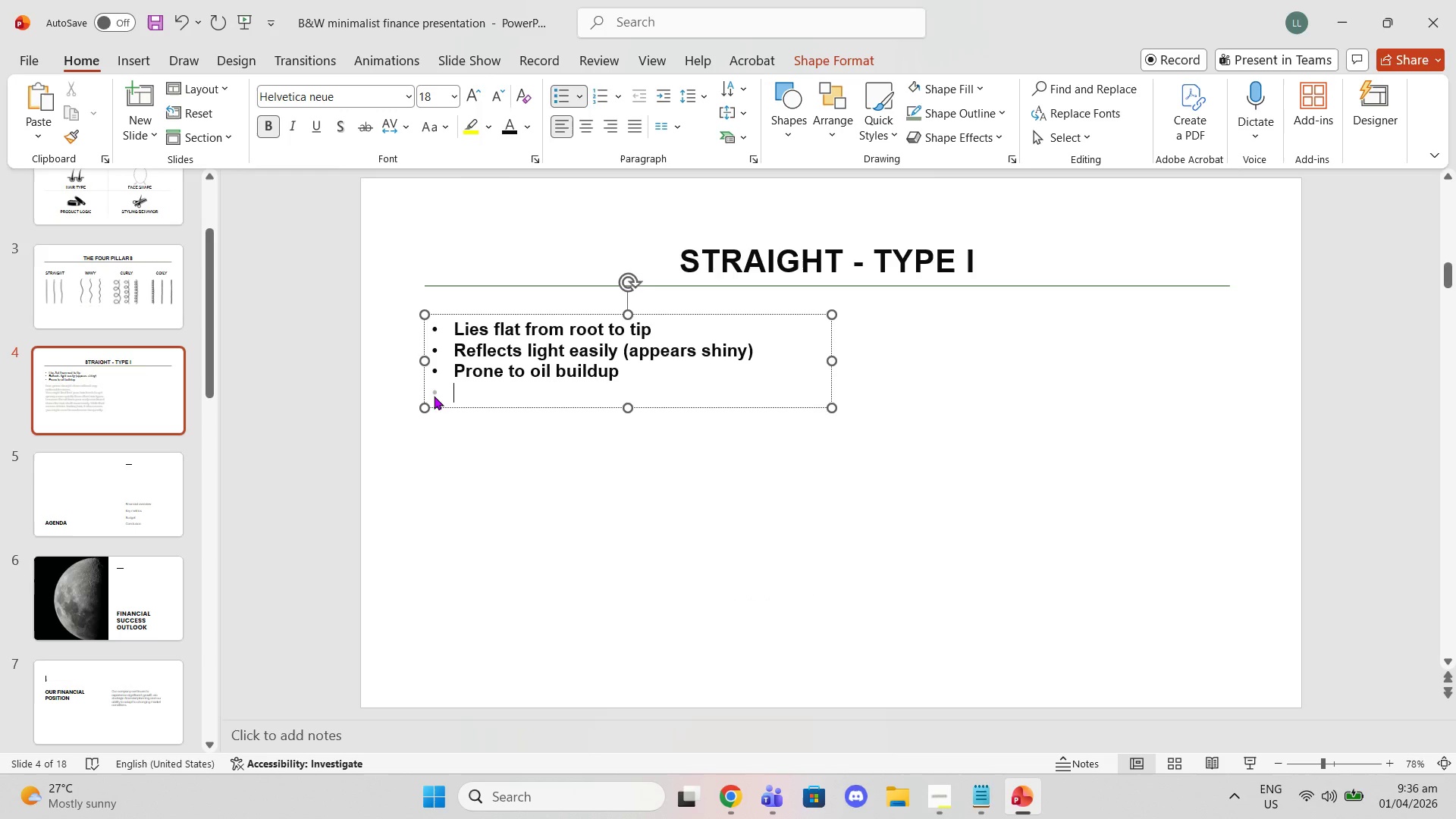 
key(Backspace)
 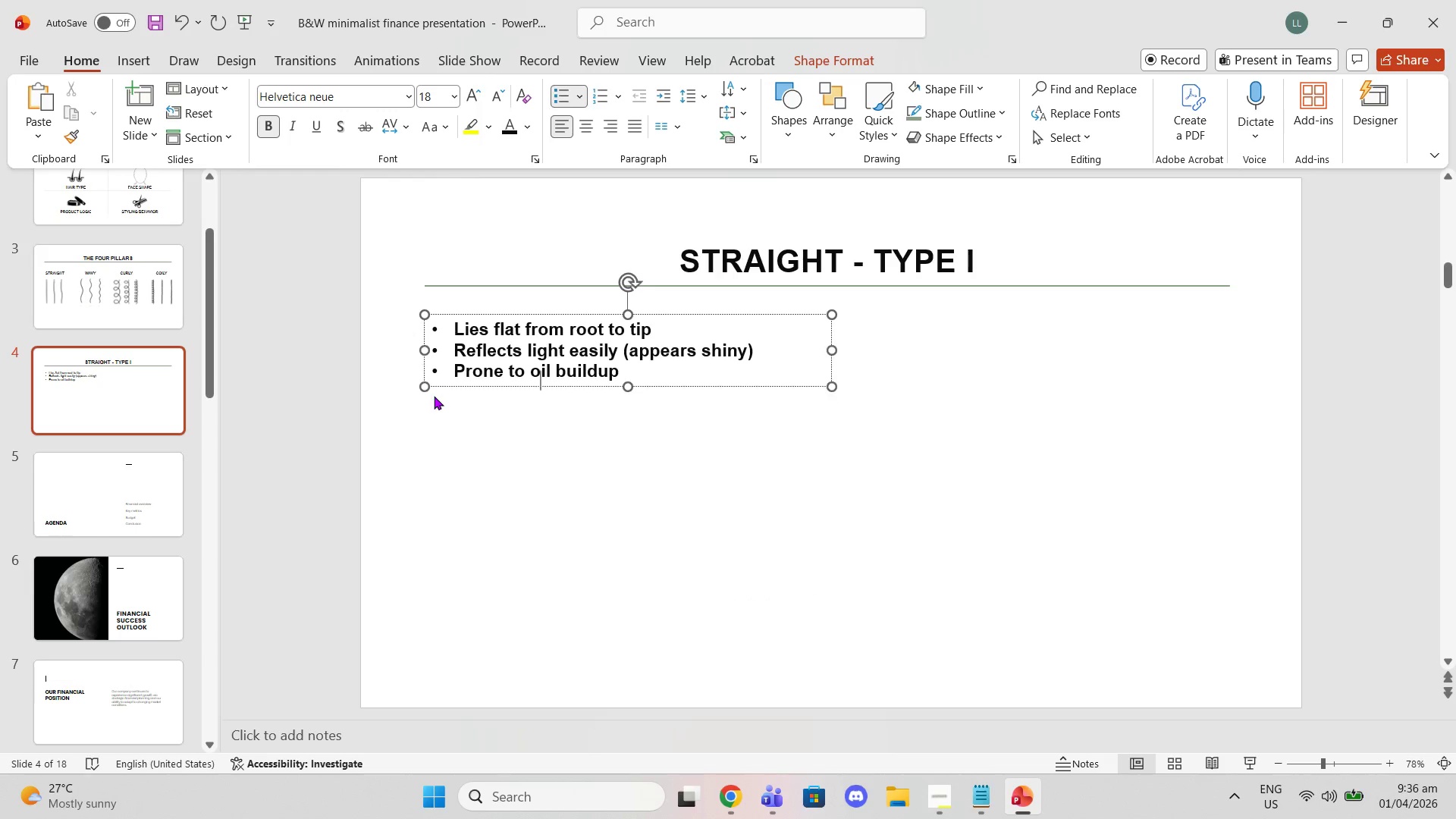 
key(Backspace)
 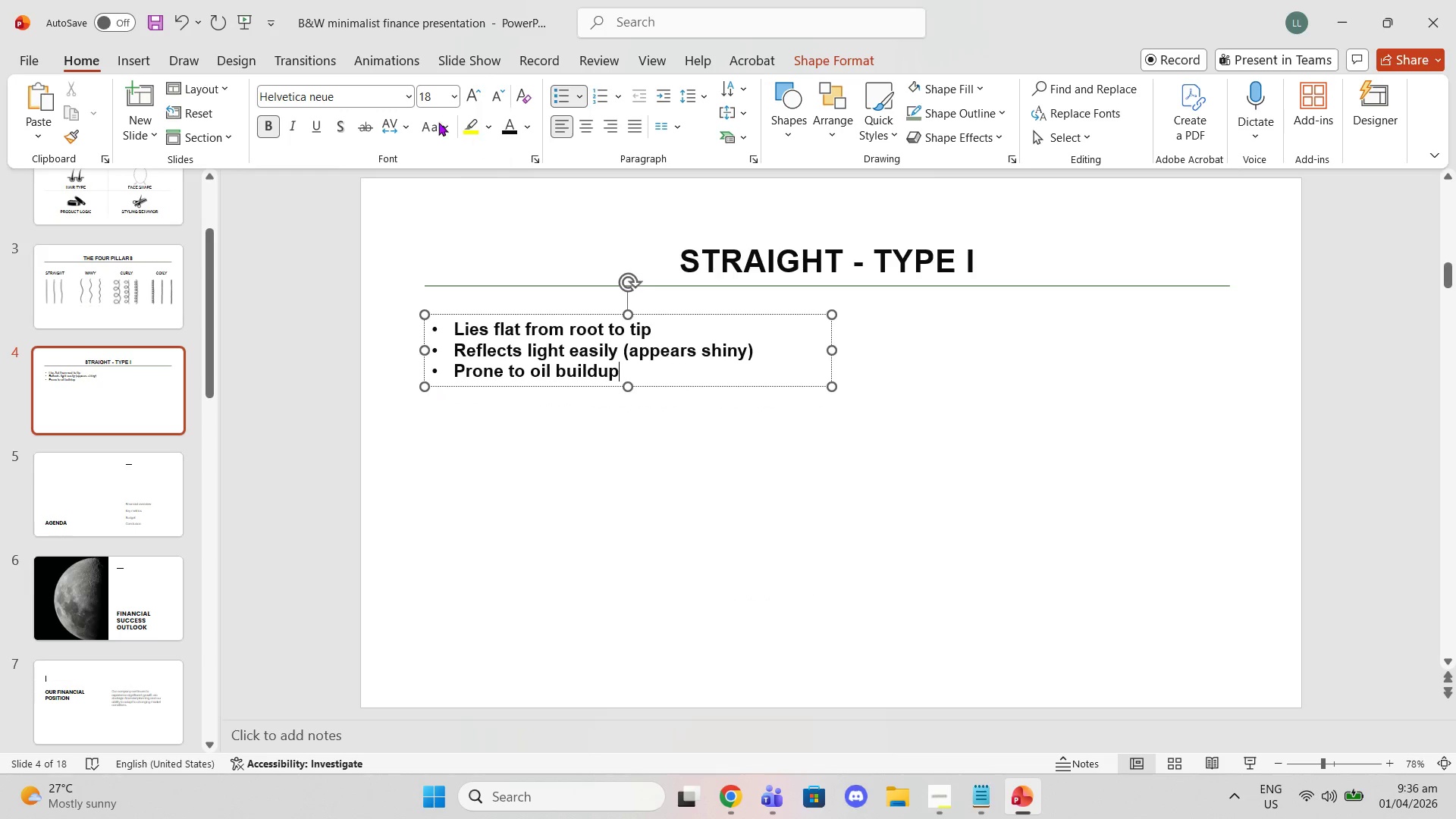 
left_click([668, 470])
 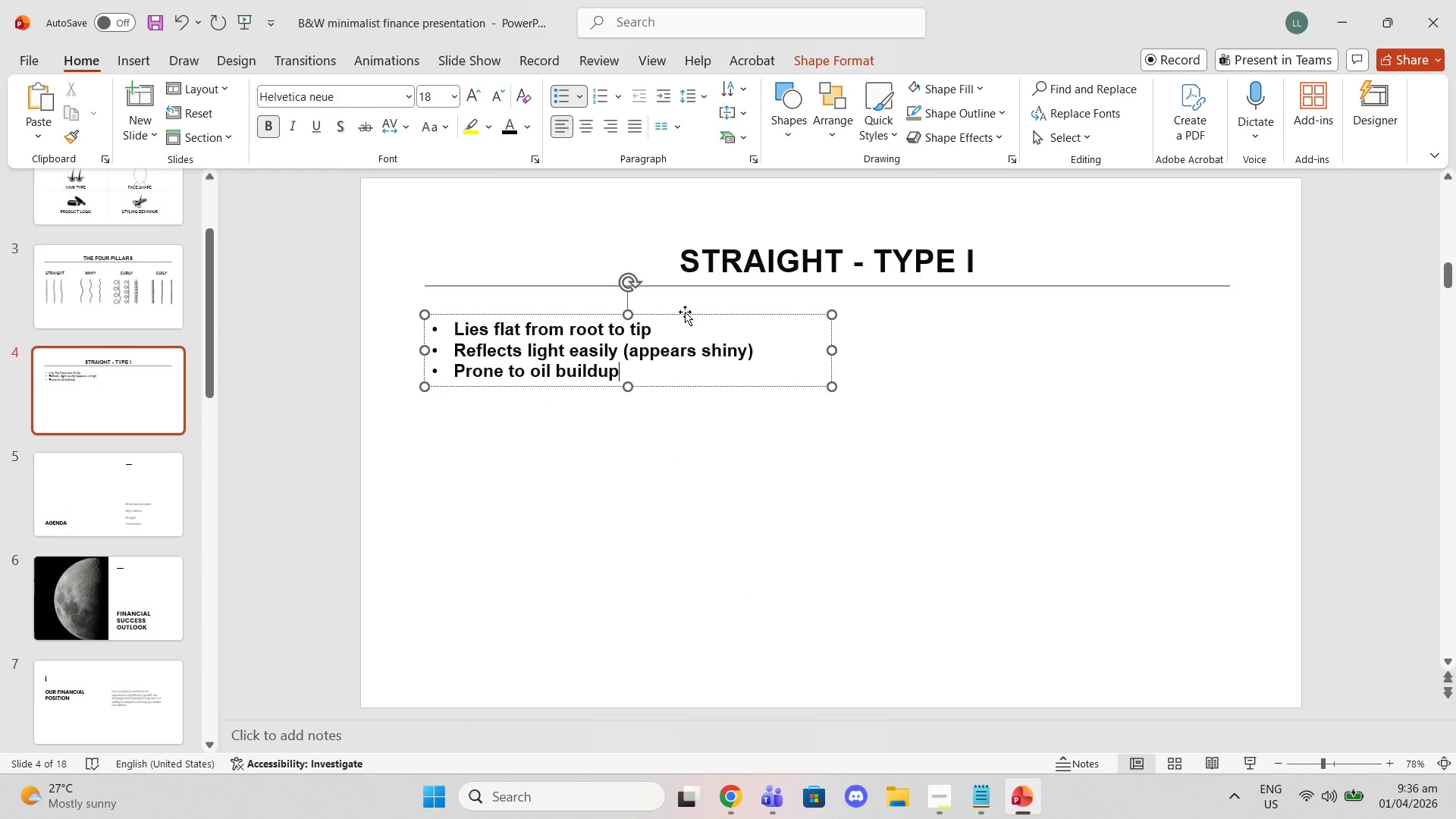 
left_click([685, 314])
 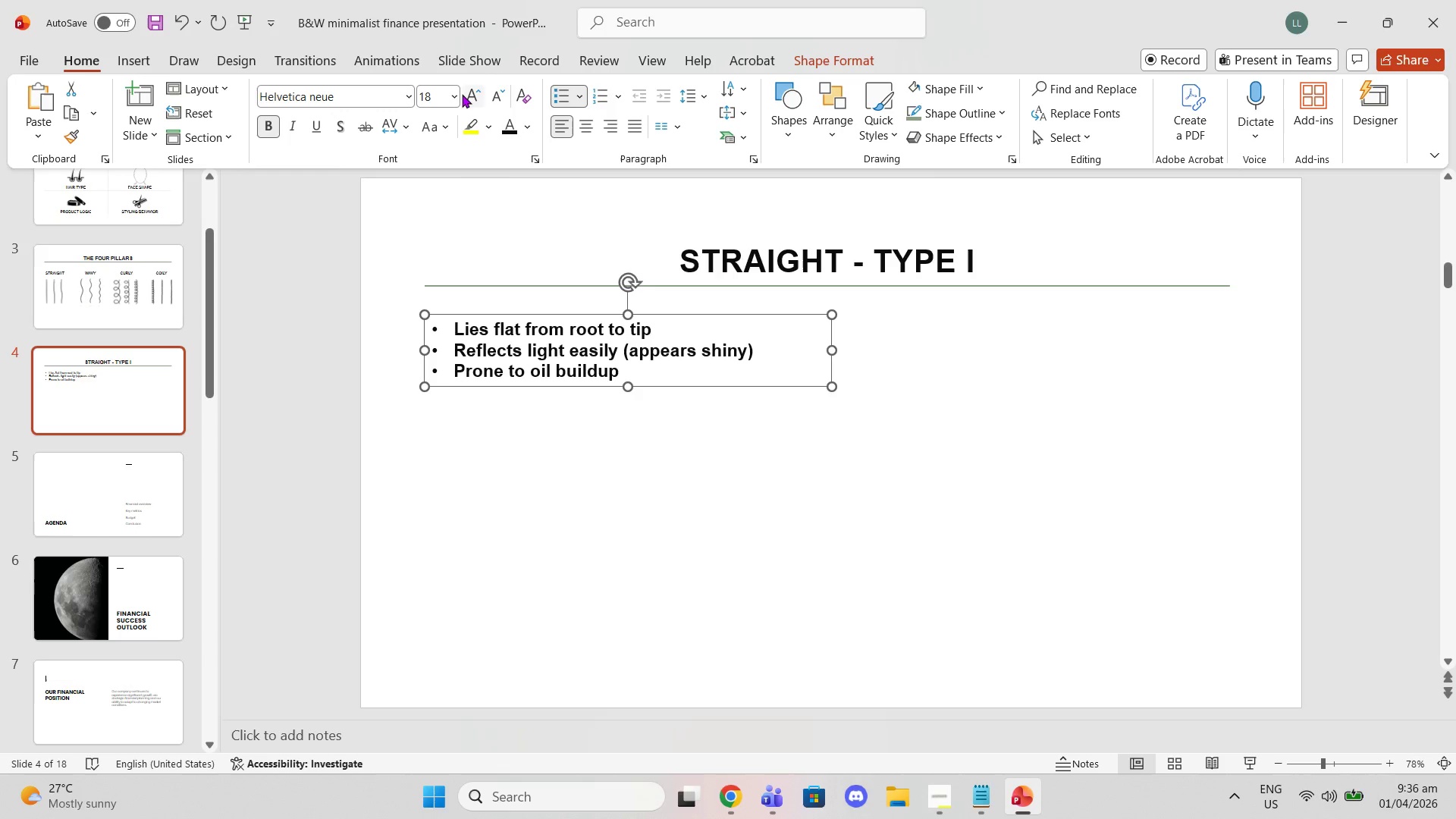 
left_click([457, 94])
 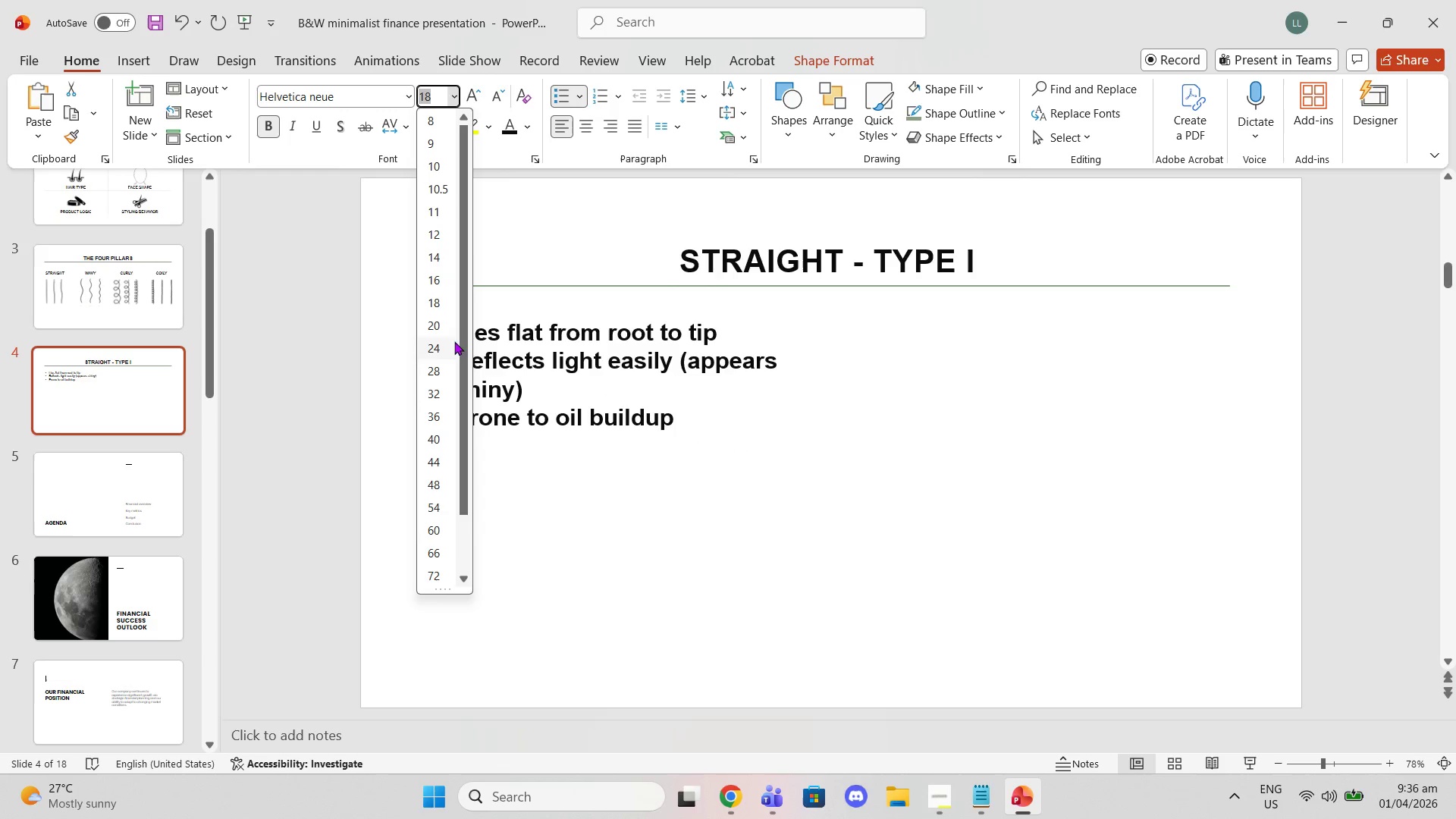 
wait(5.12)
 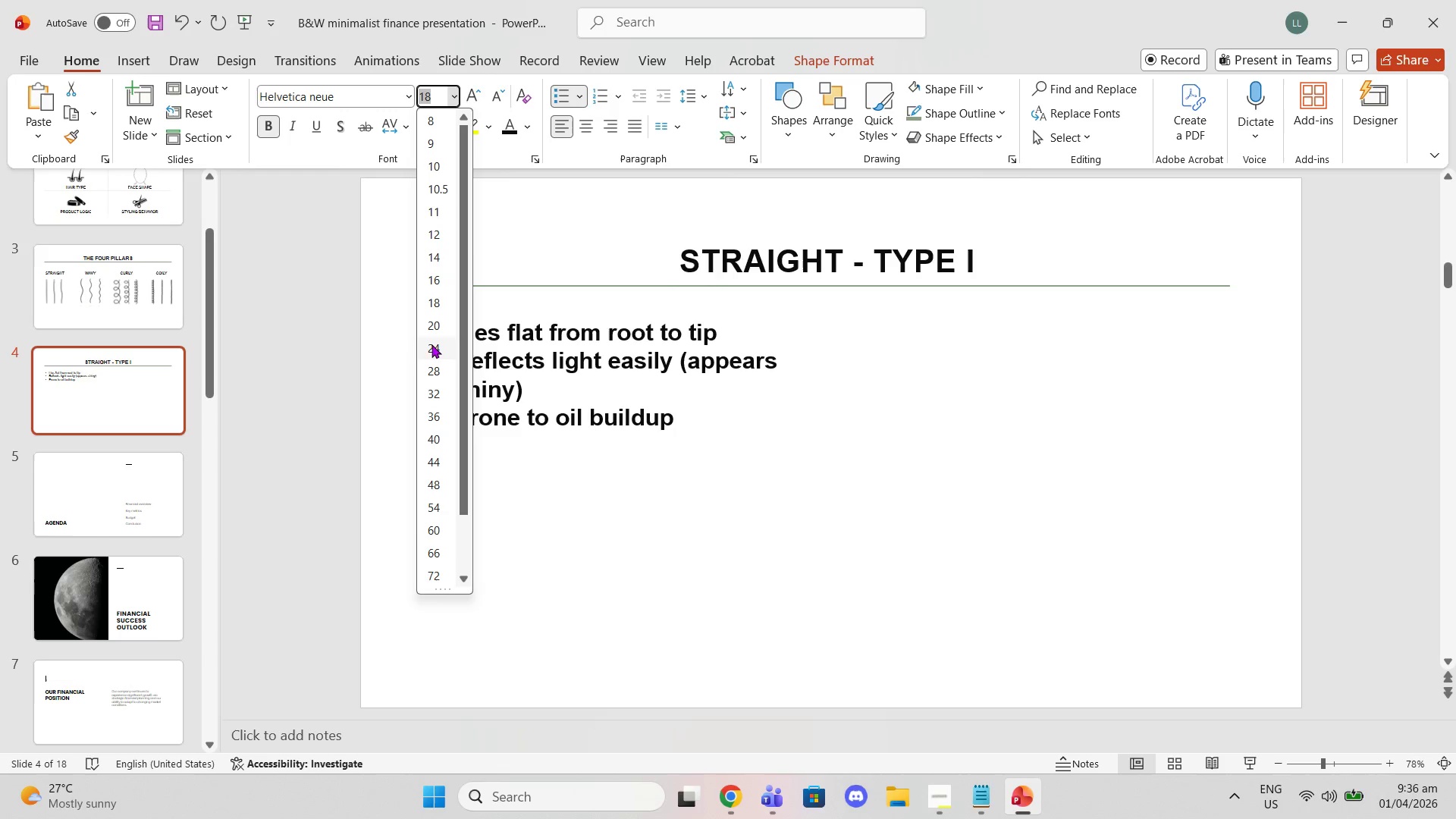 
left_click([446, 350])
 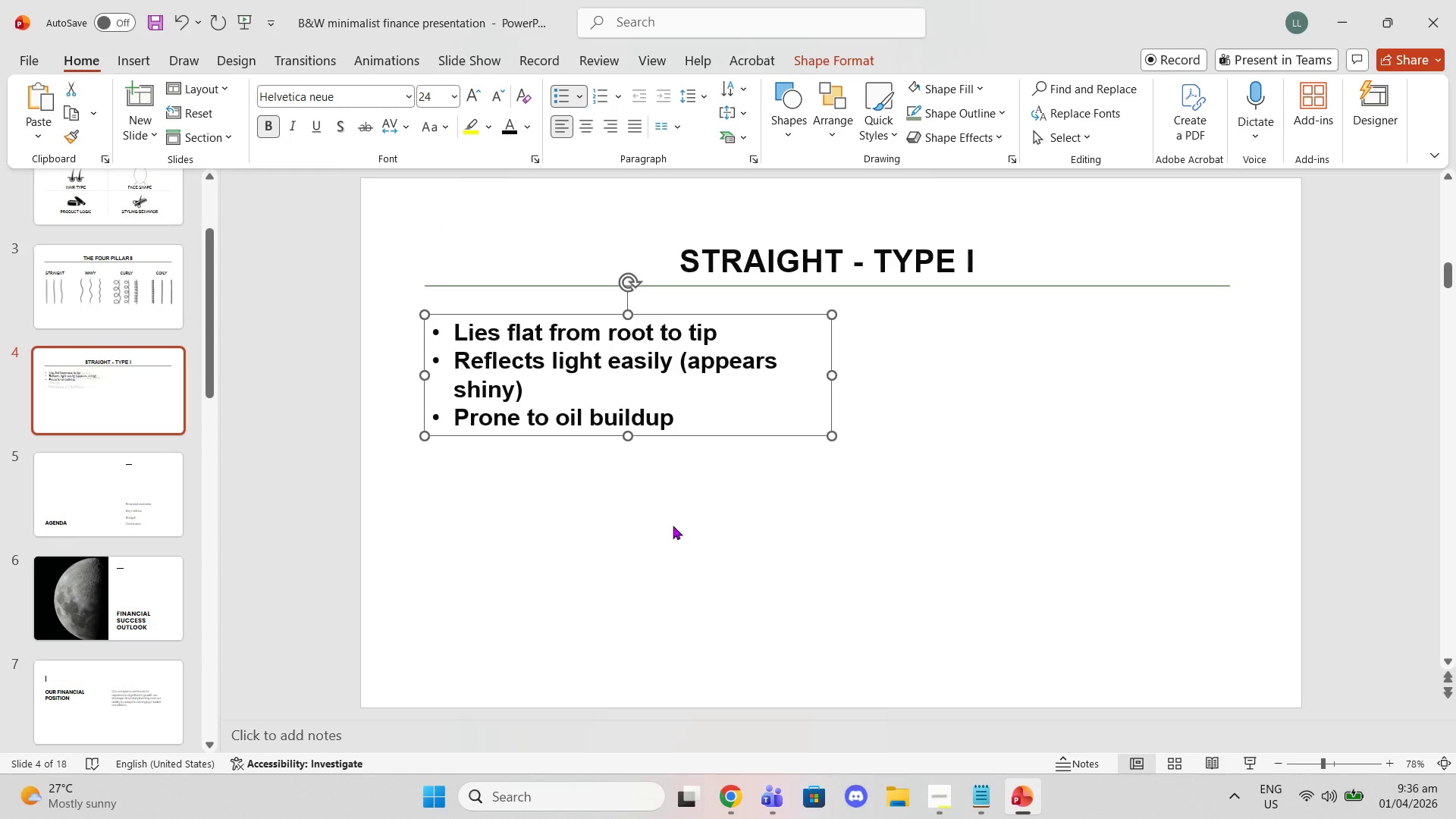 
left_click([674, 527])
 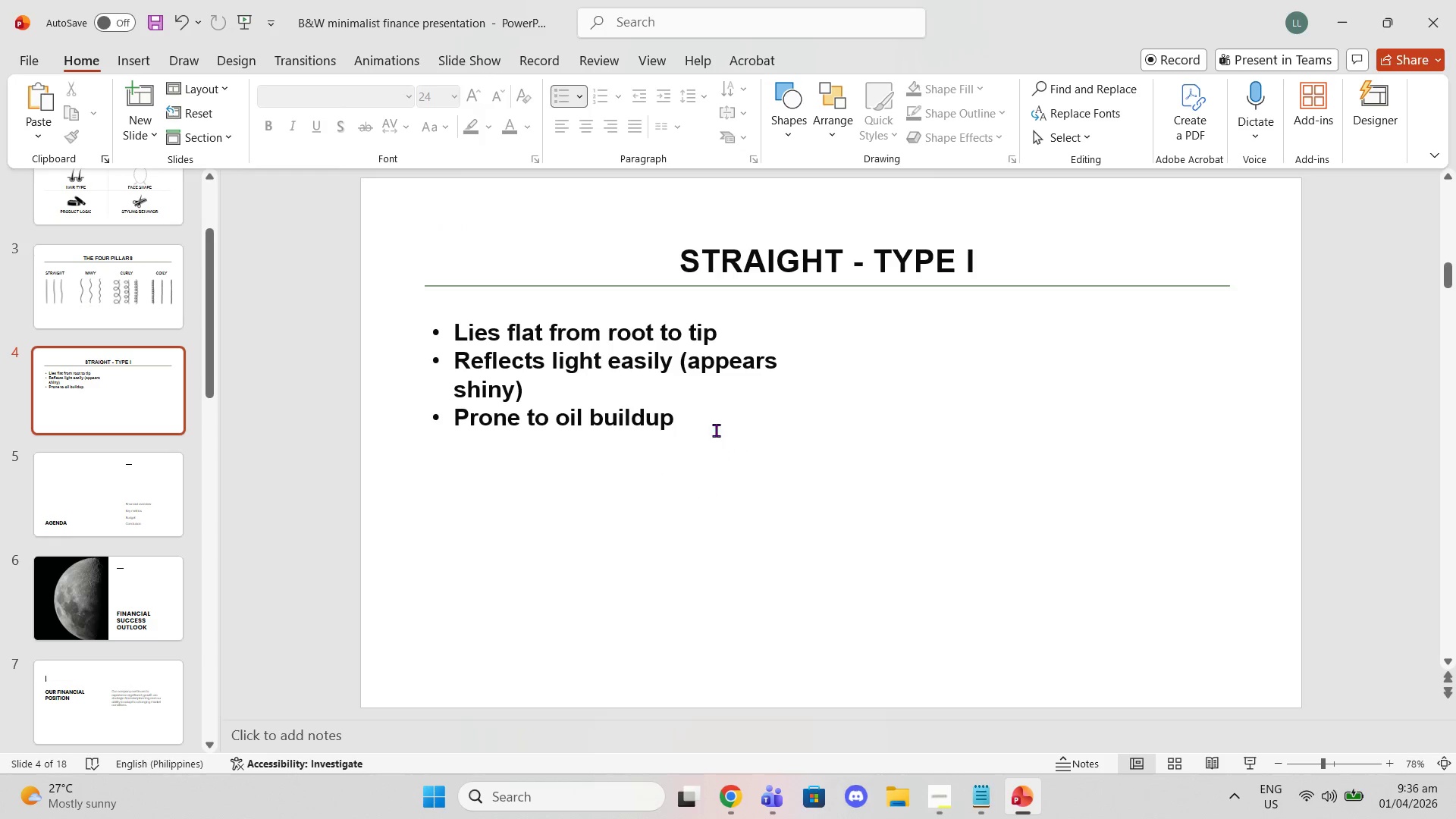 
left_click([717, 418])
 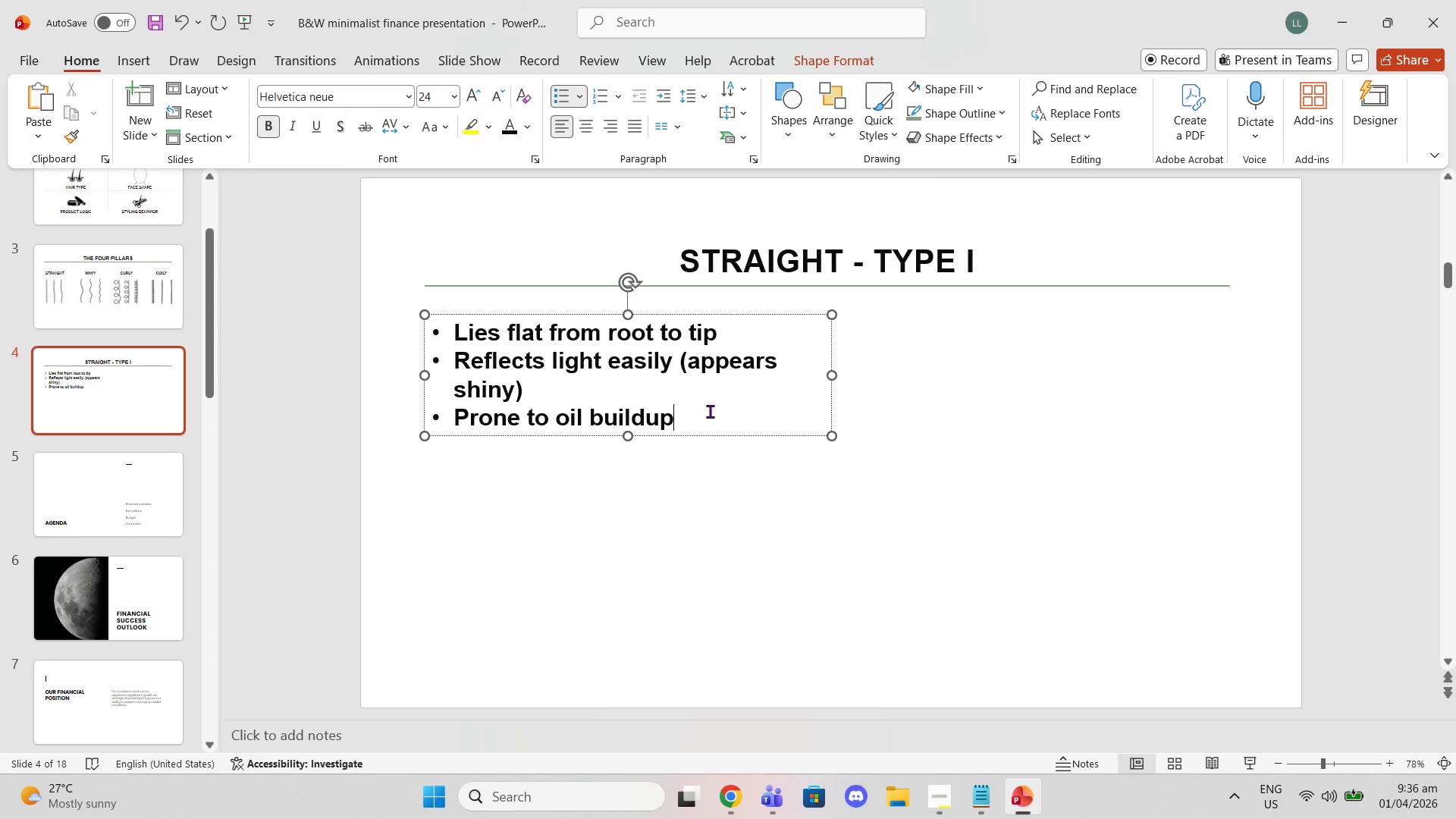 
left_click_drag(start_coordinate=[710, 410], to_coordinate=[469, 331])
 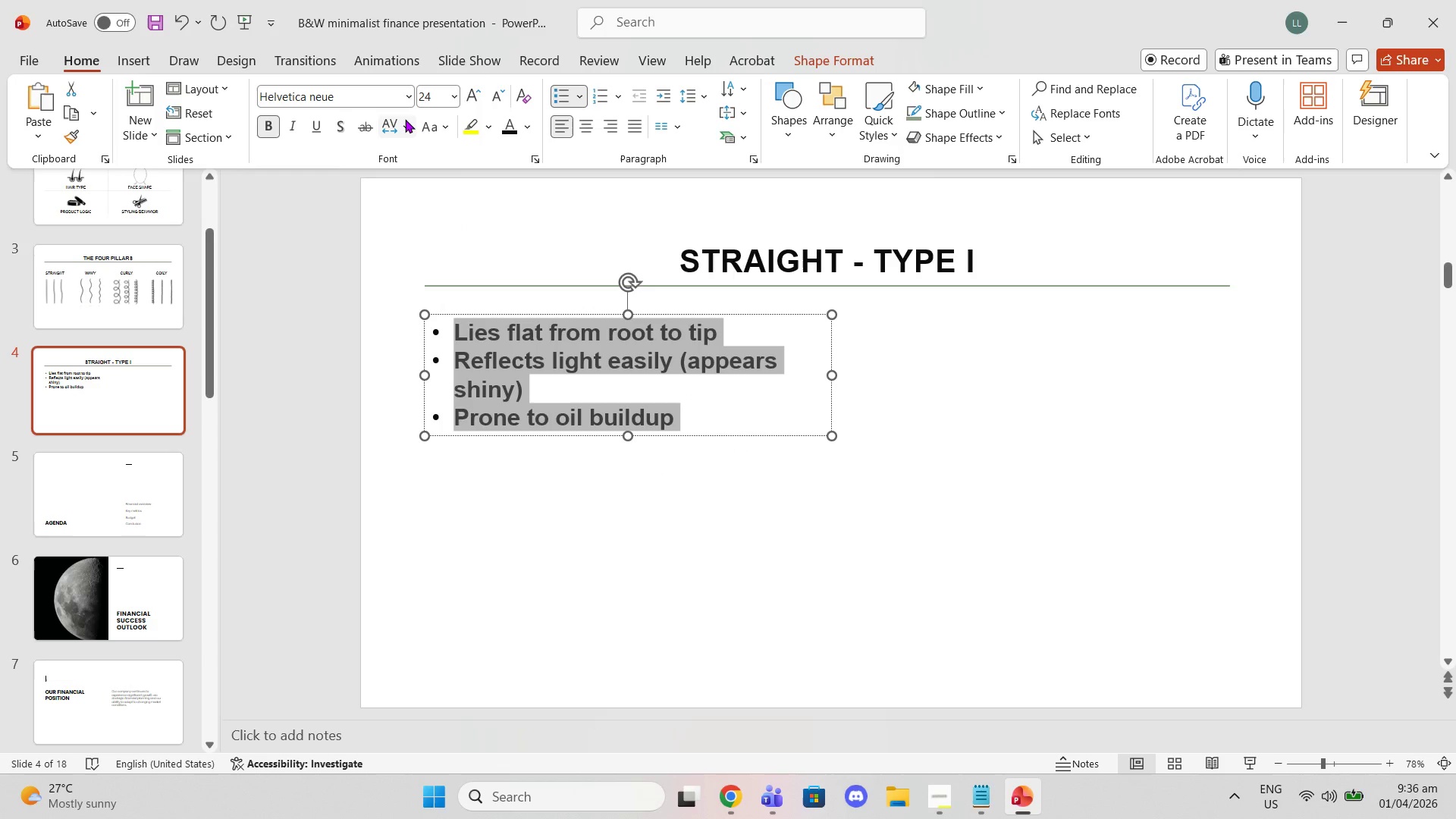 
left_click([404, 124])
 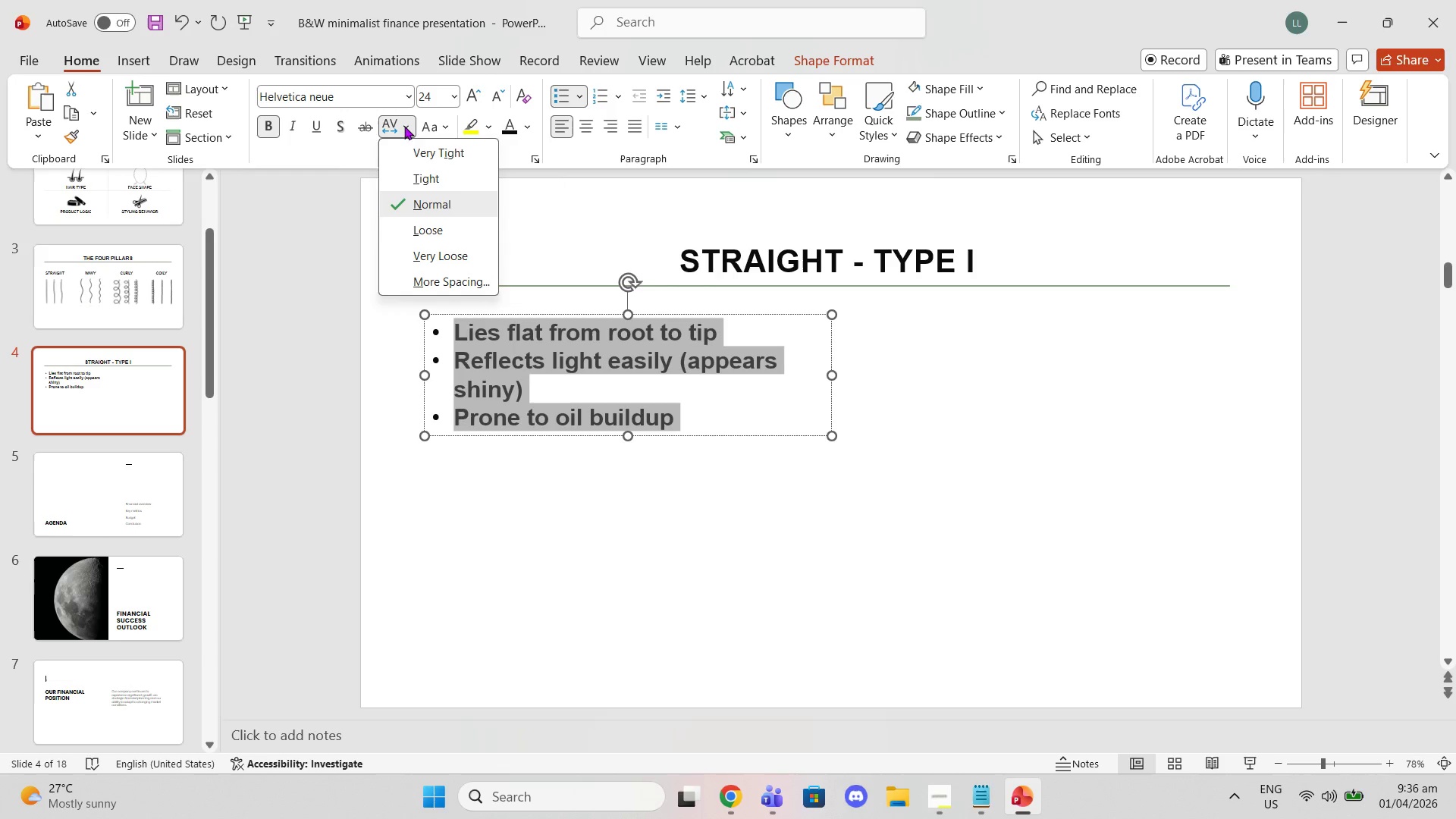 
mouse_move([457, 186])
 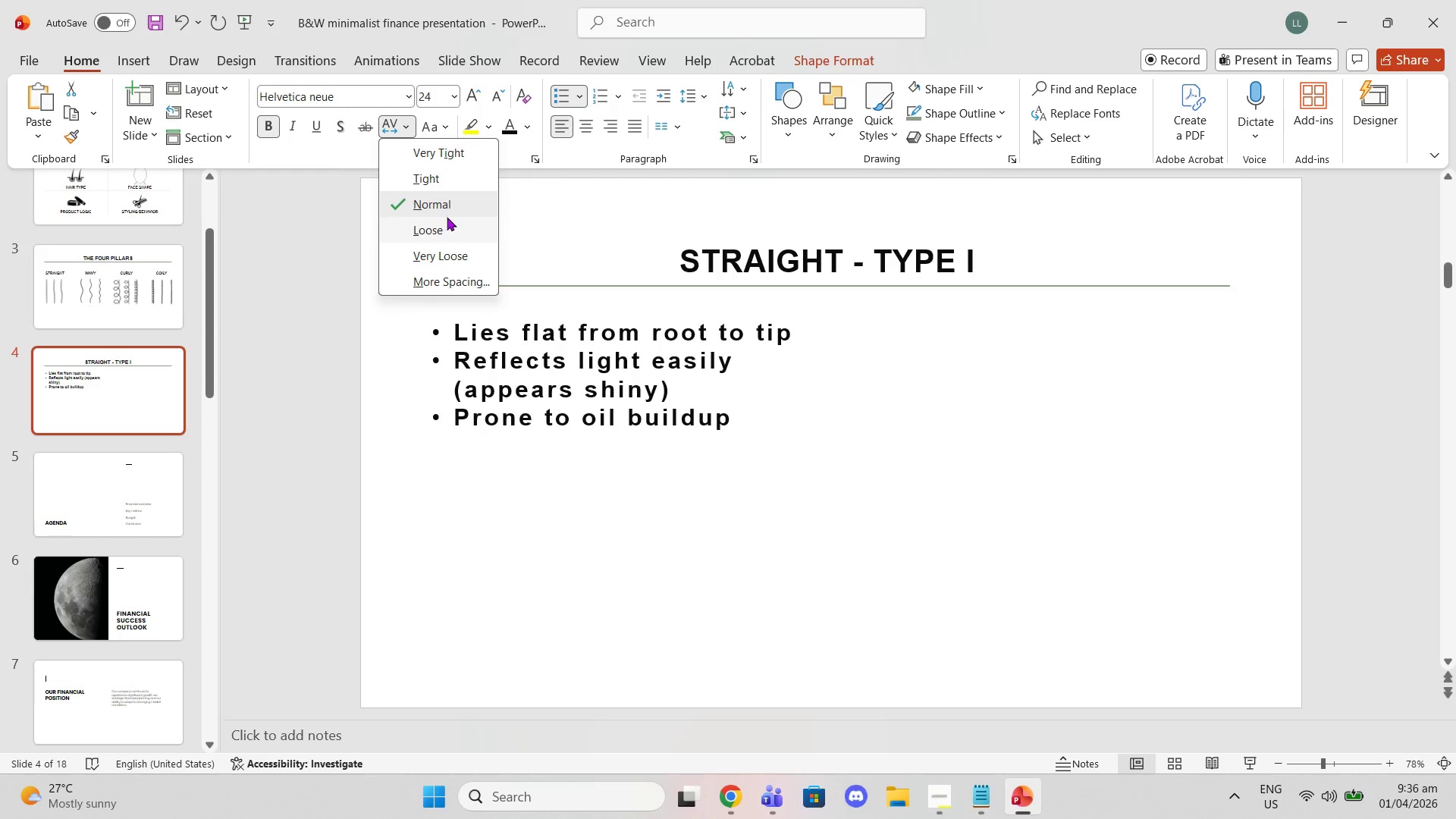 
left_click([437, 126])
 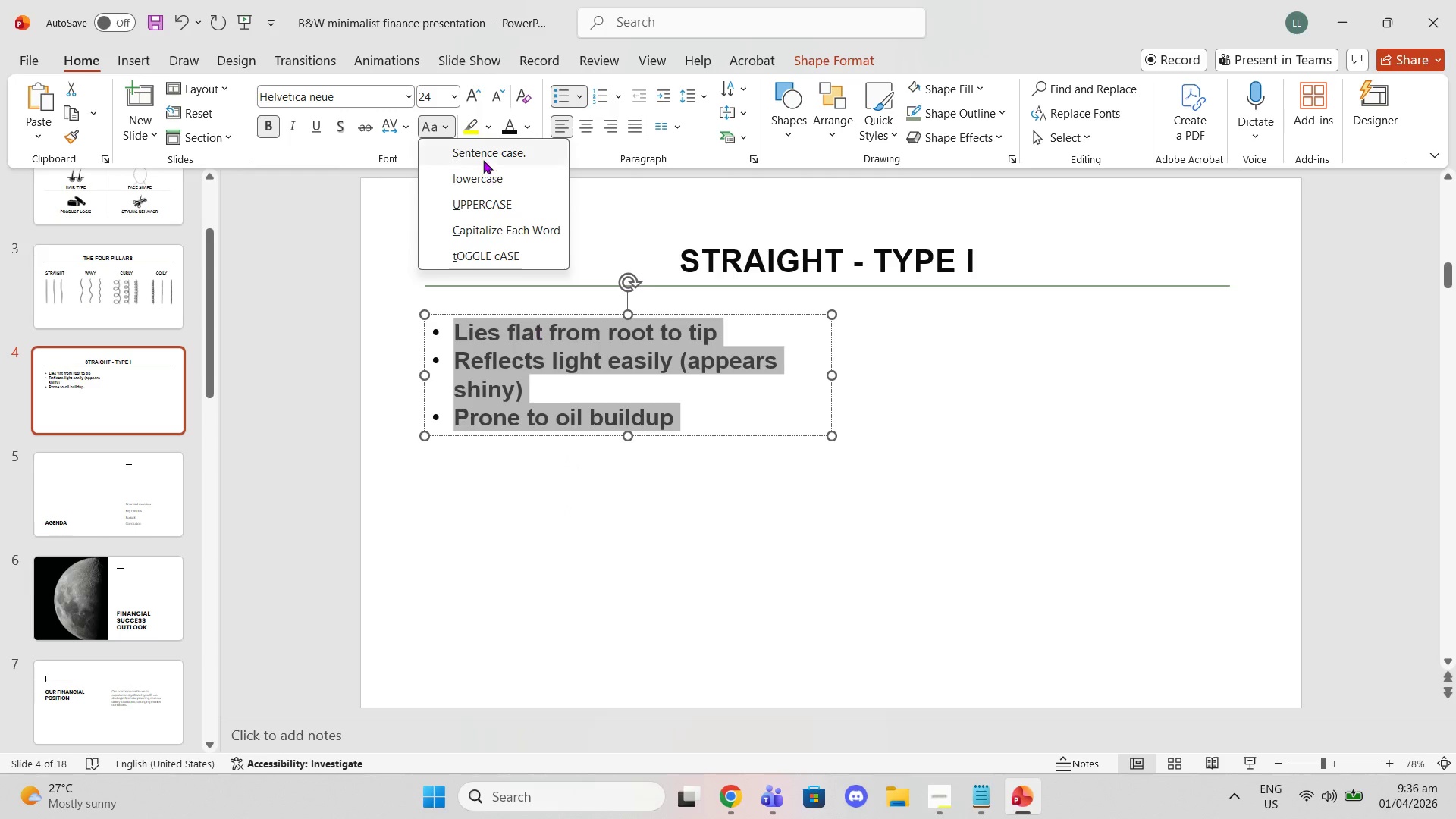 
wait(7.12)
 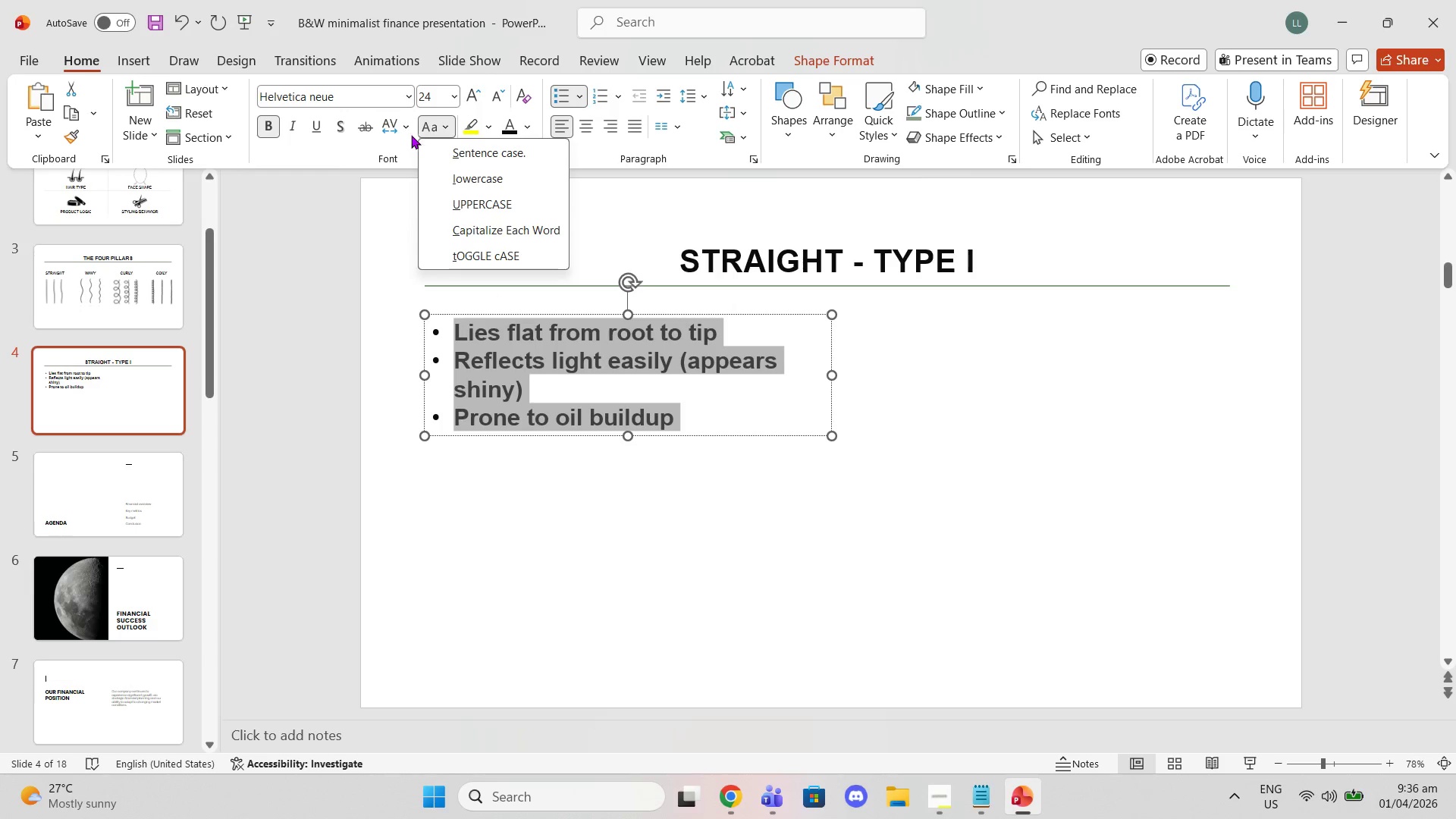 
left_click([635, 554])
 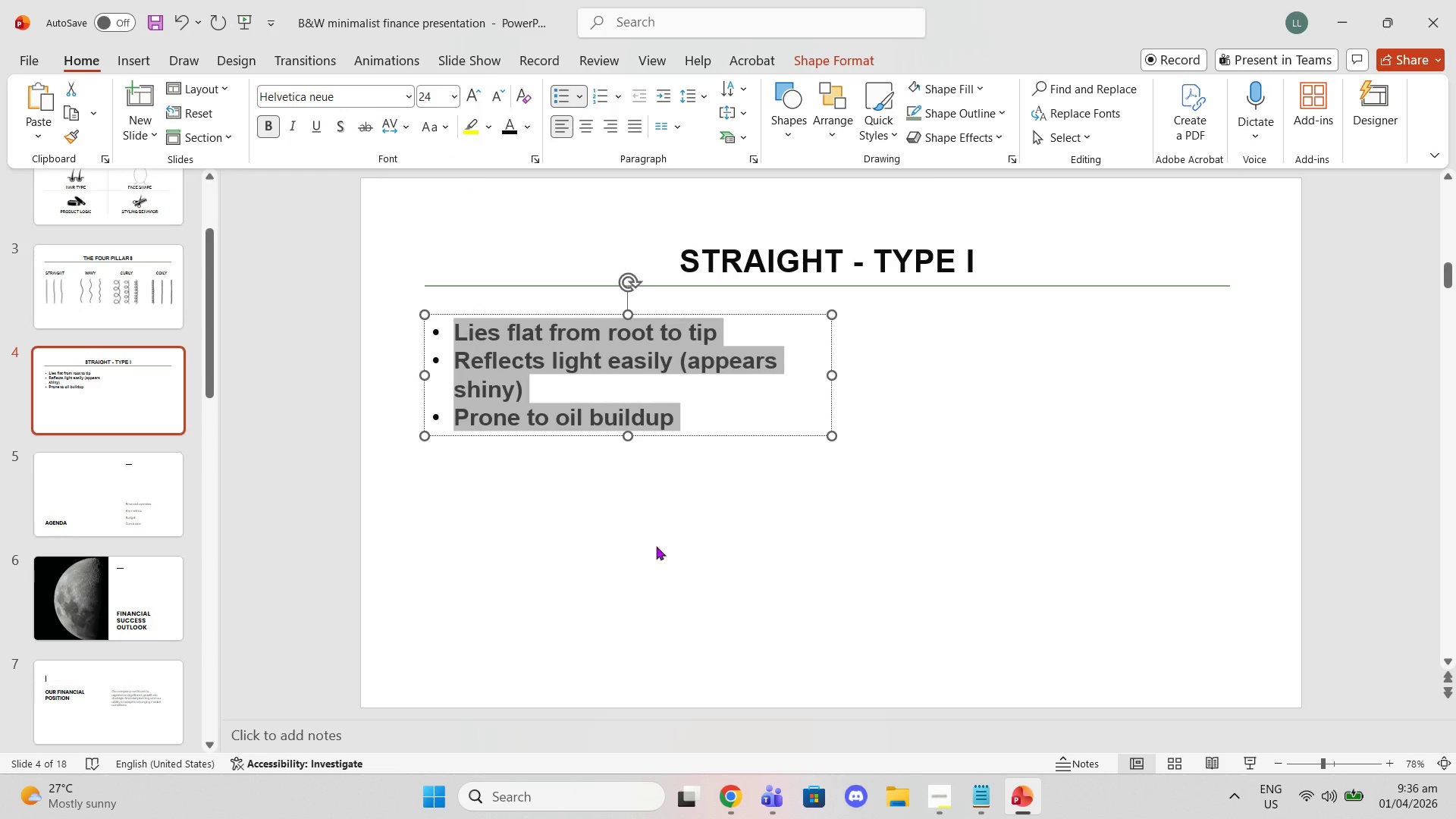 
left_click([661, 544])
 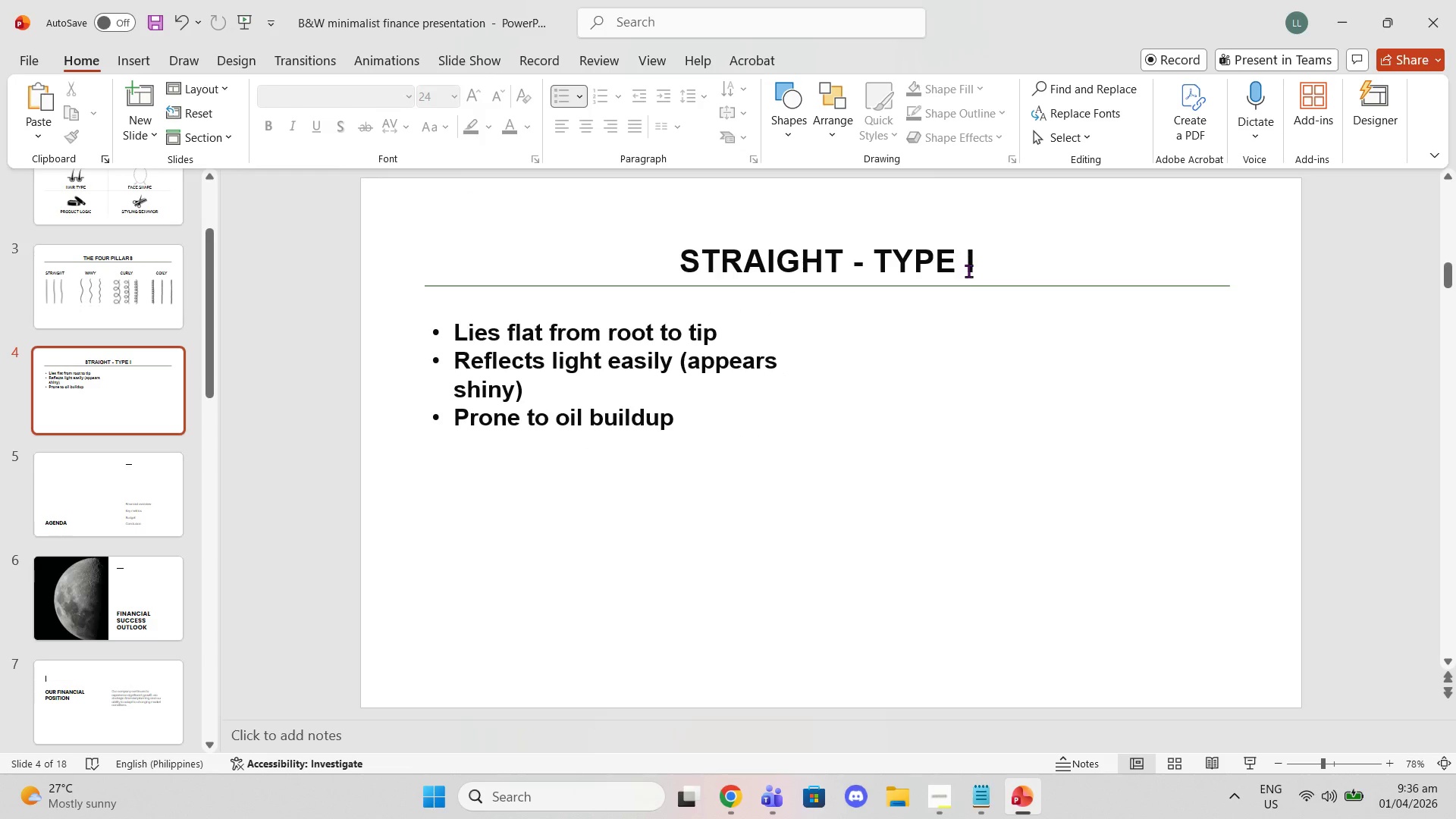 
left_click([969, 271])
 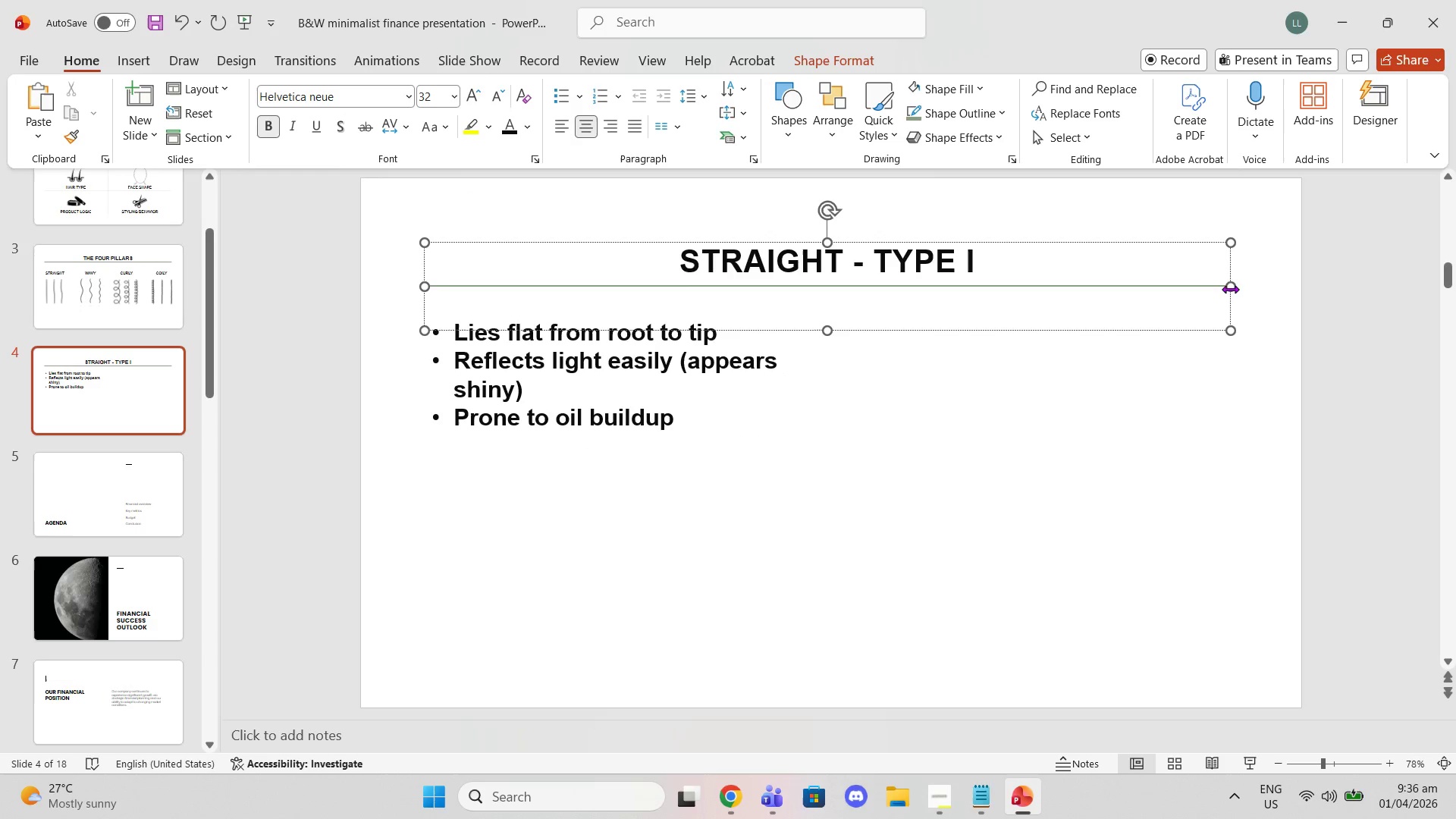 
left_click_drag(start_coordinate=[1230, 287], to_coordinate=[830, 290])
 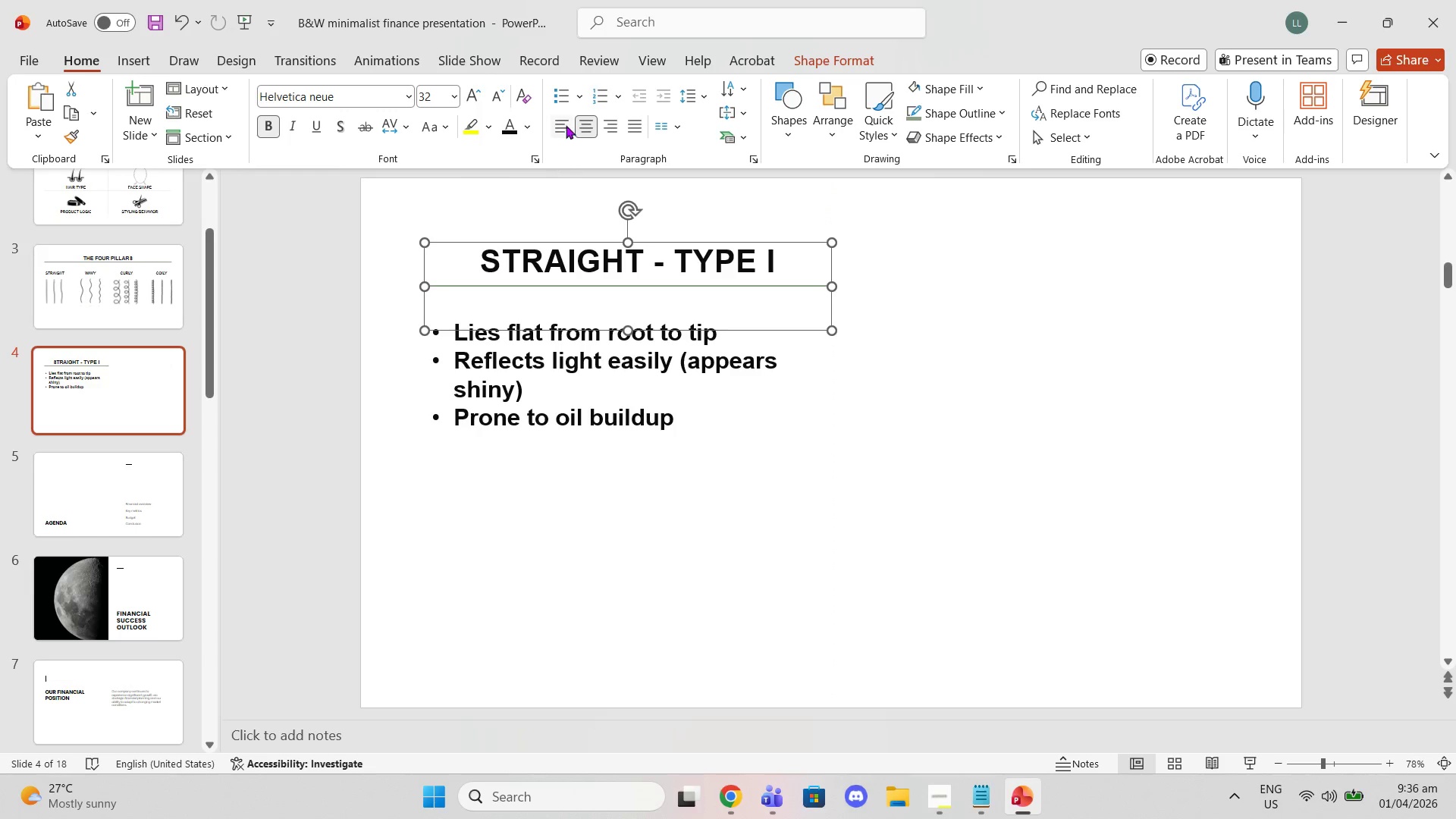 
left_click([568, 121])
 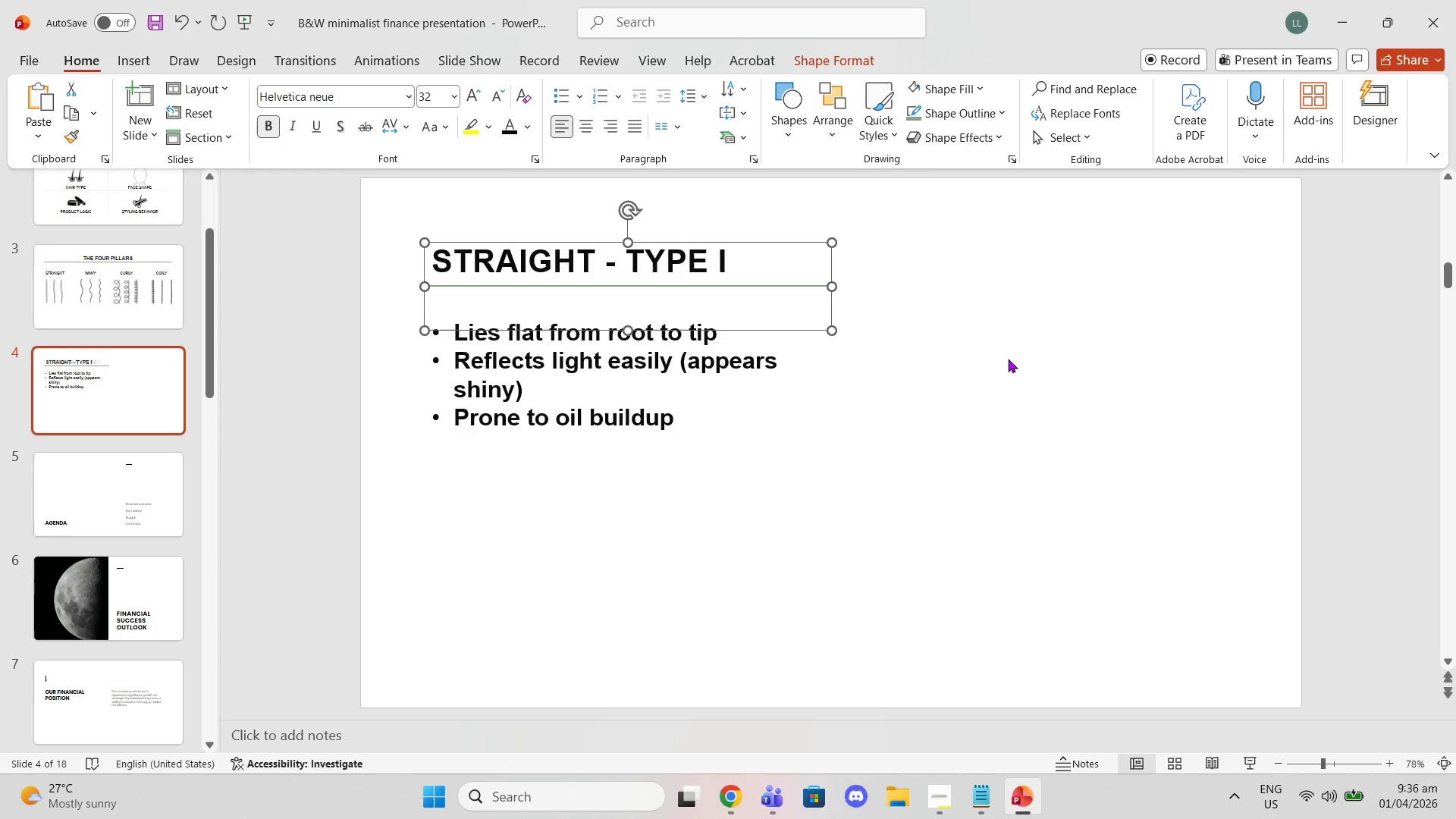 
left_click([1014, 359])
 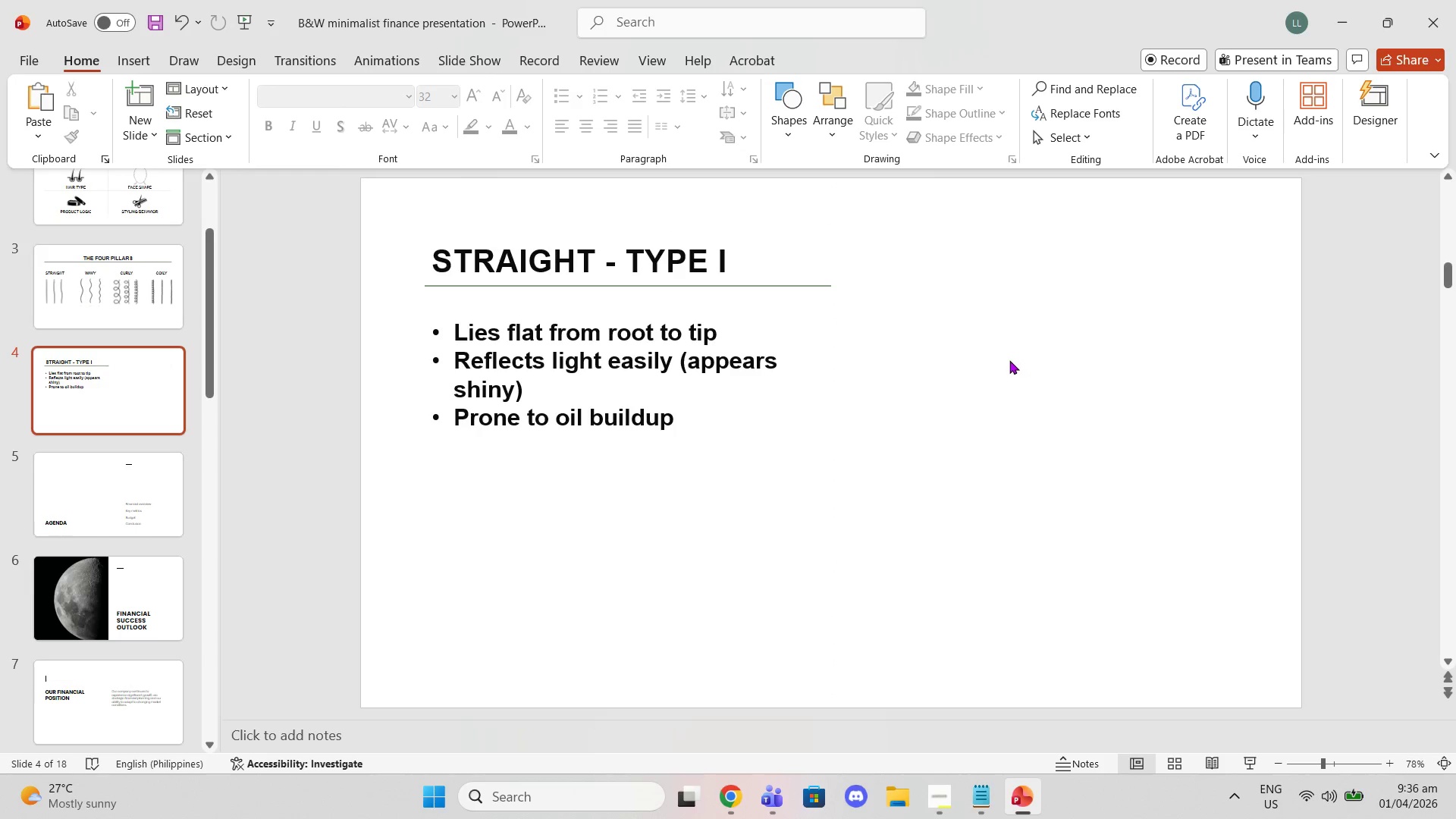 
left_click([669, 402])
 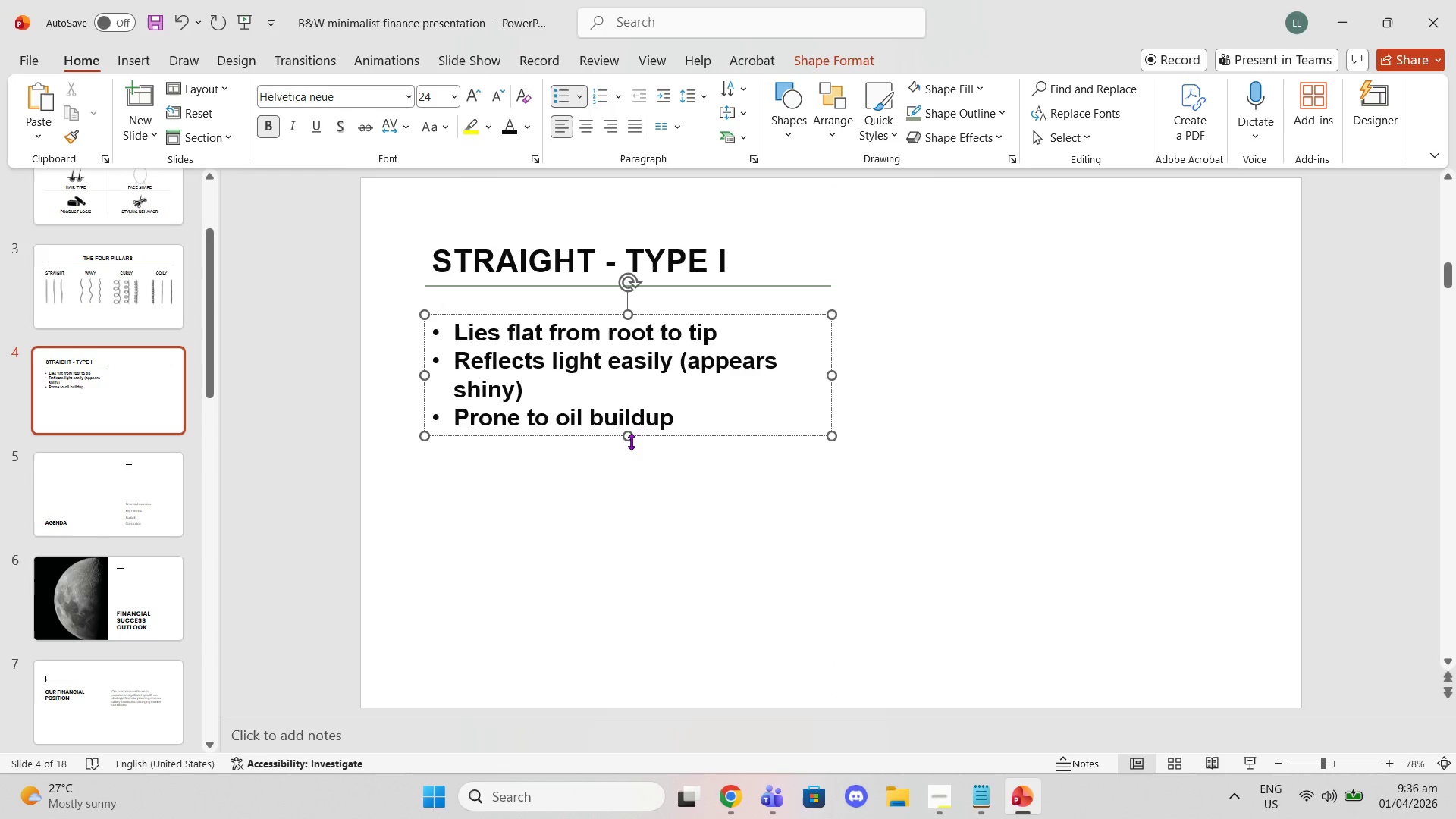 
left_click_drag(start_coordinate=[629, 438], to_coordinate=[635, 647])
 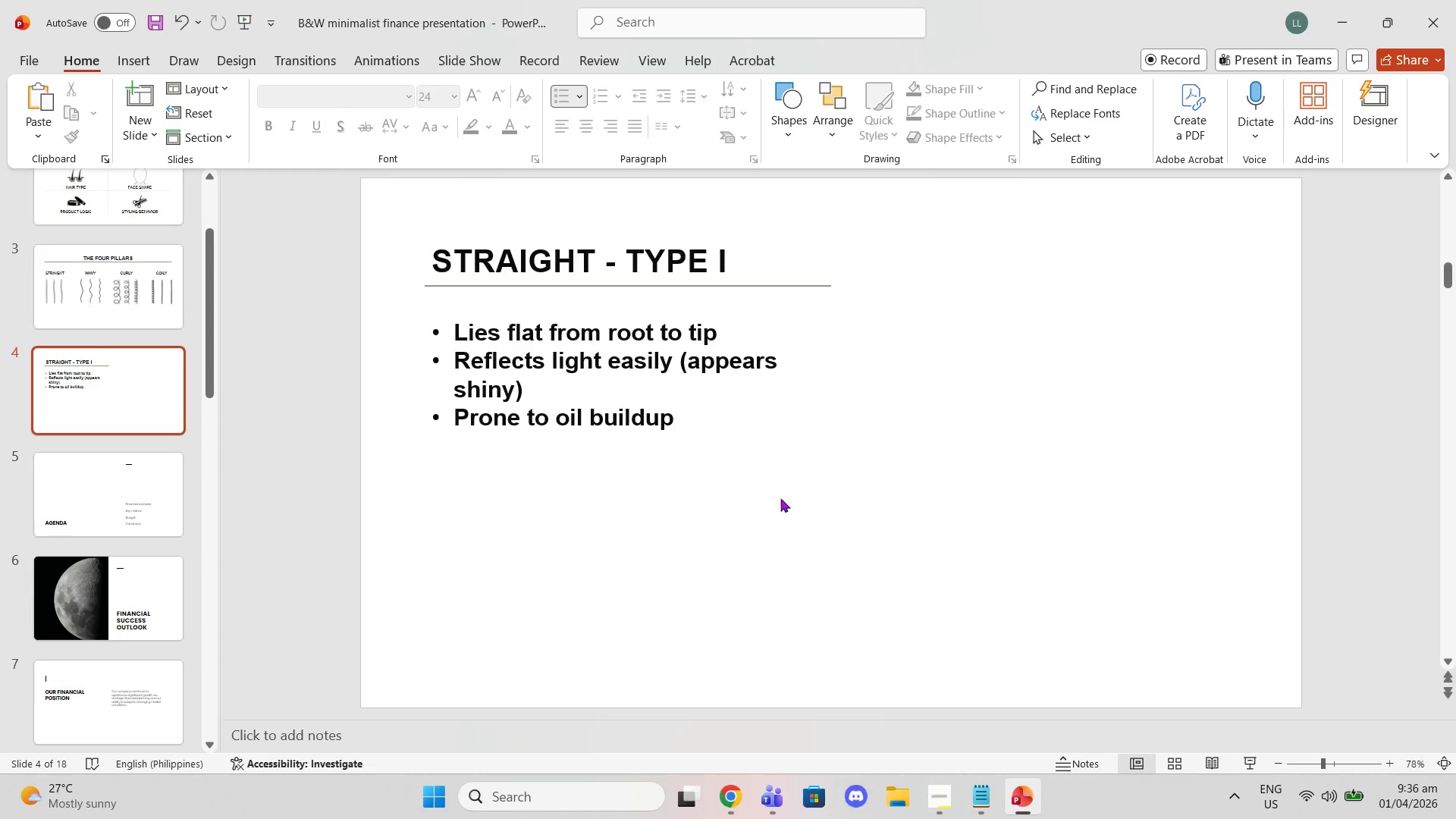 
left_click([688, 413])
 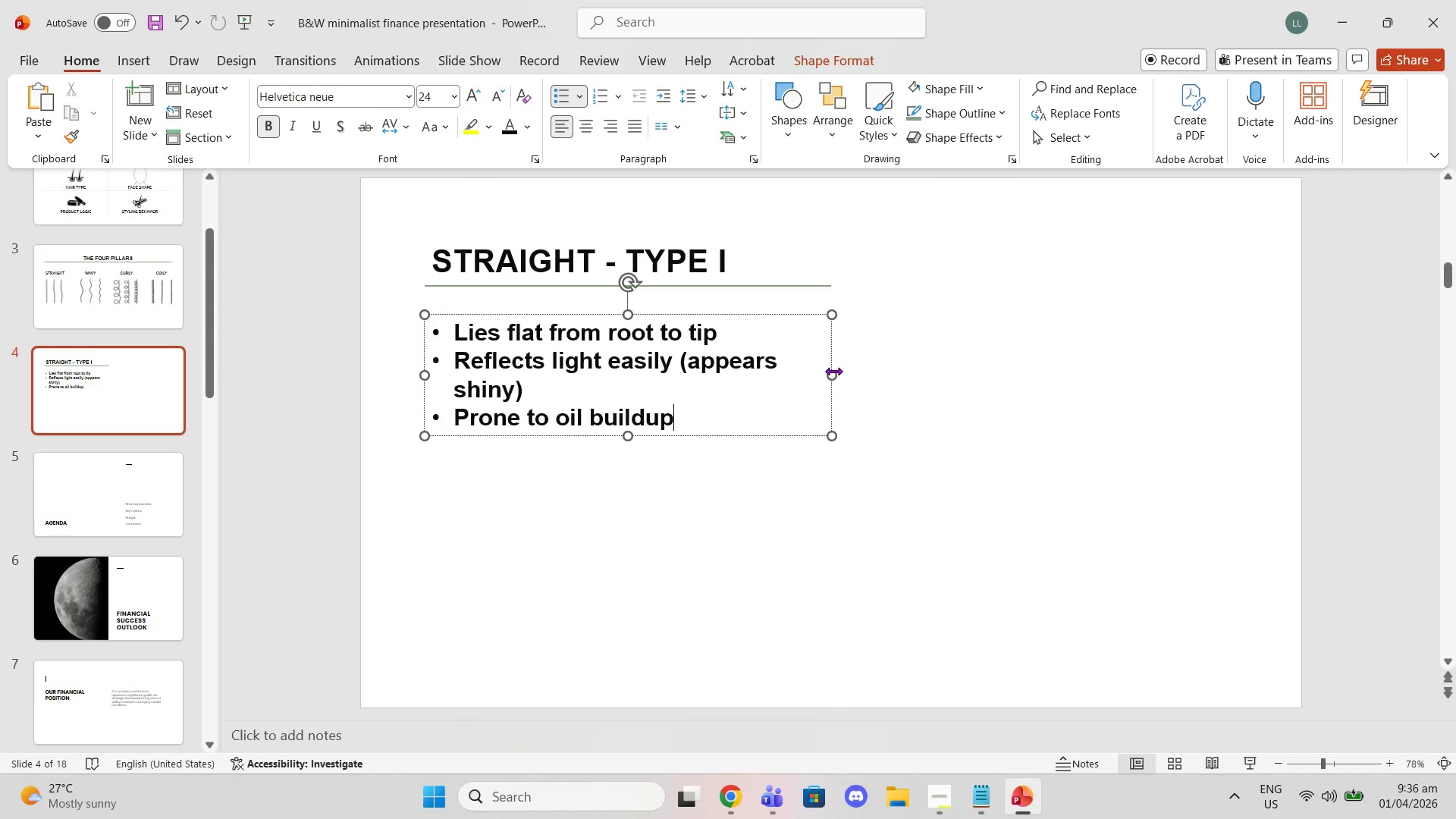 
left_click_drag(start_coordinate=[835, 370], to_coordinate=[830, 372])
 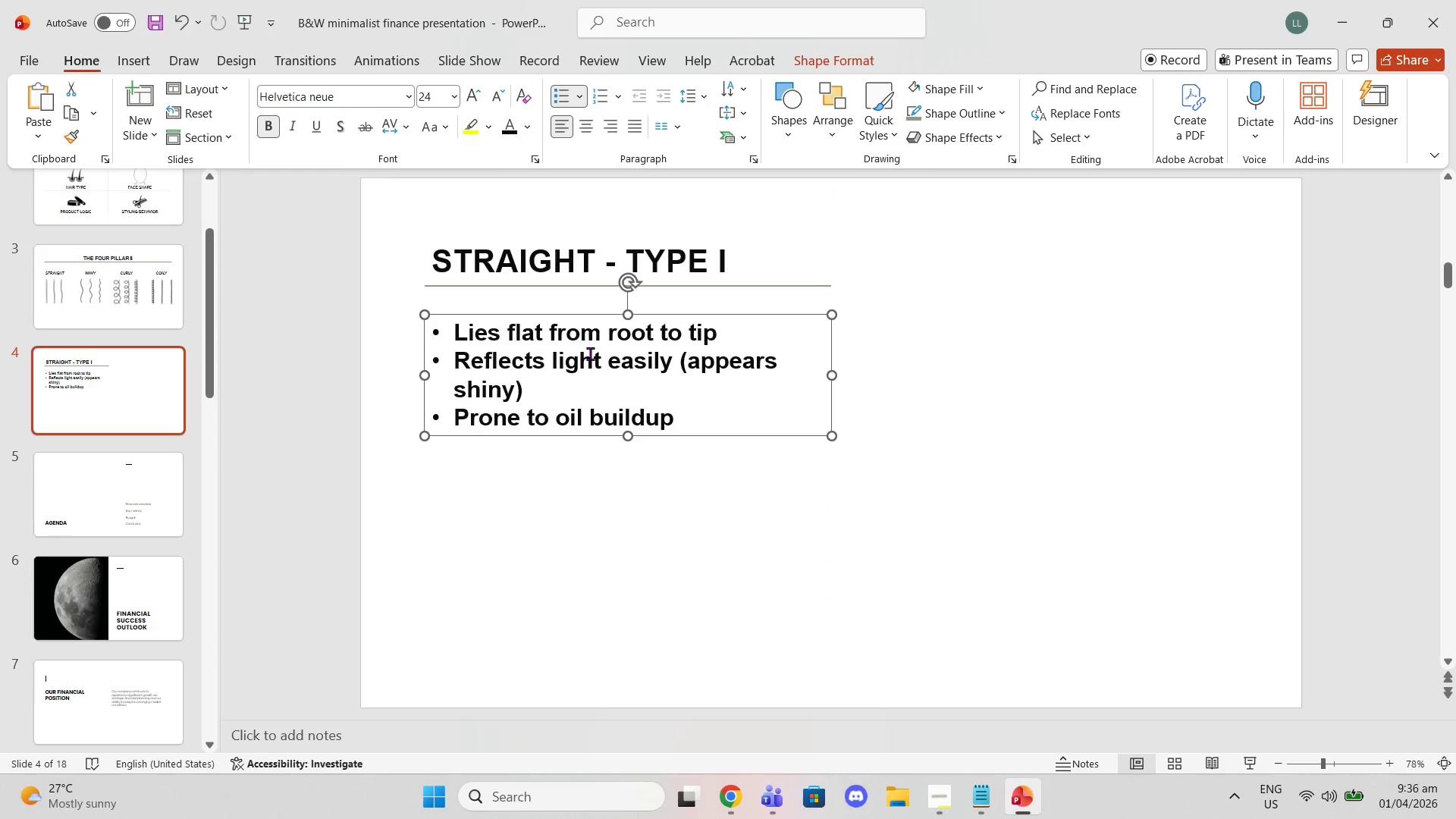 
left_click([679, 451])
 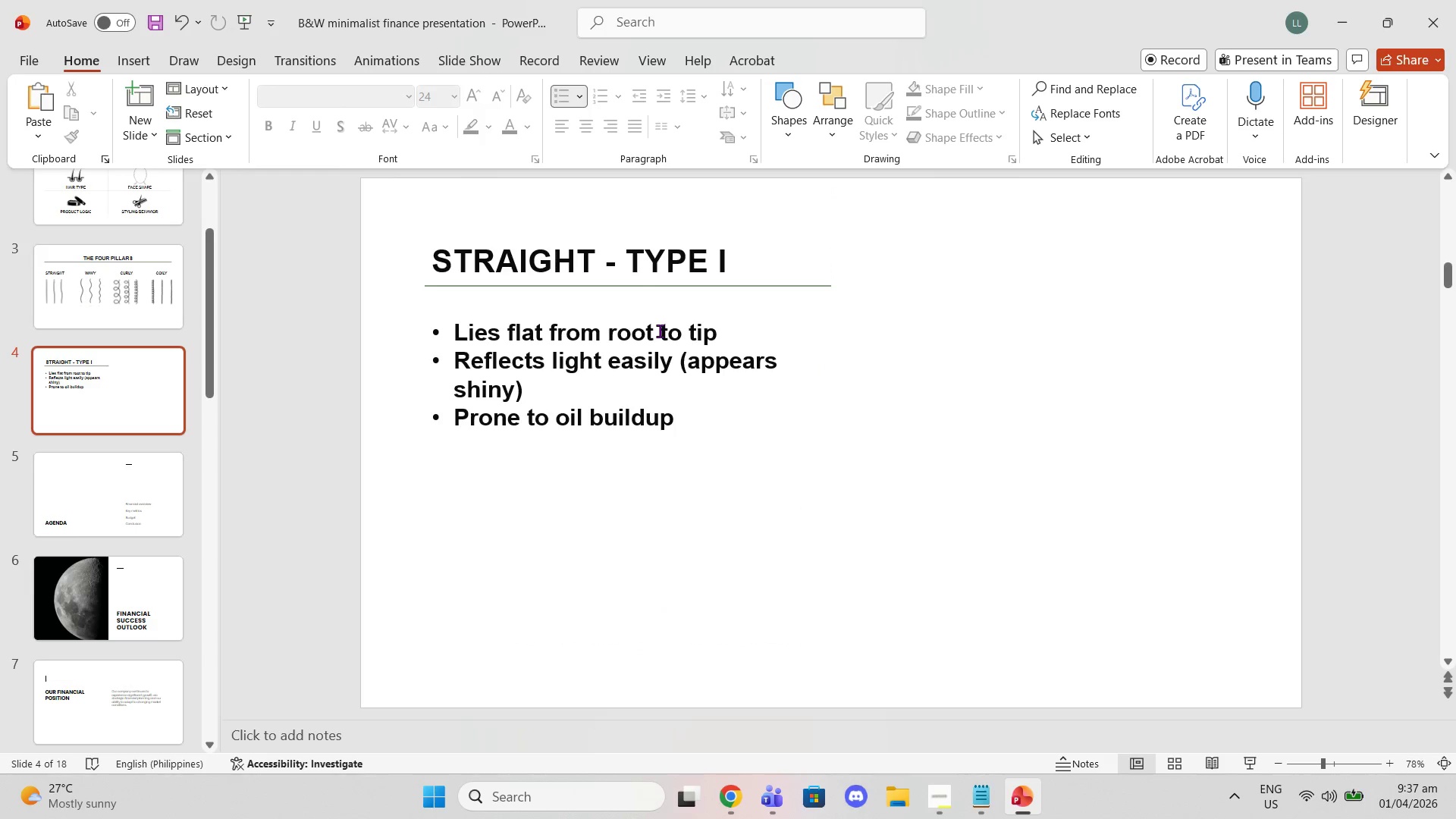 
left_click([660, 331])
 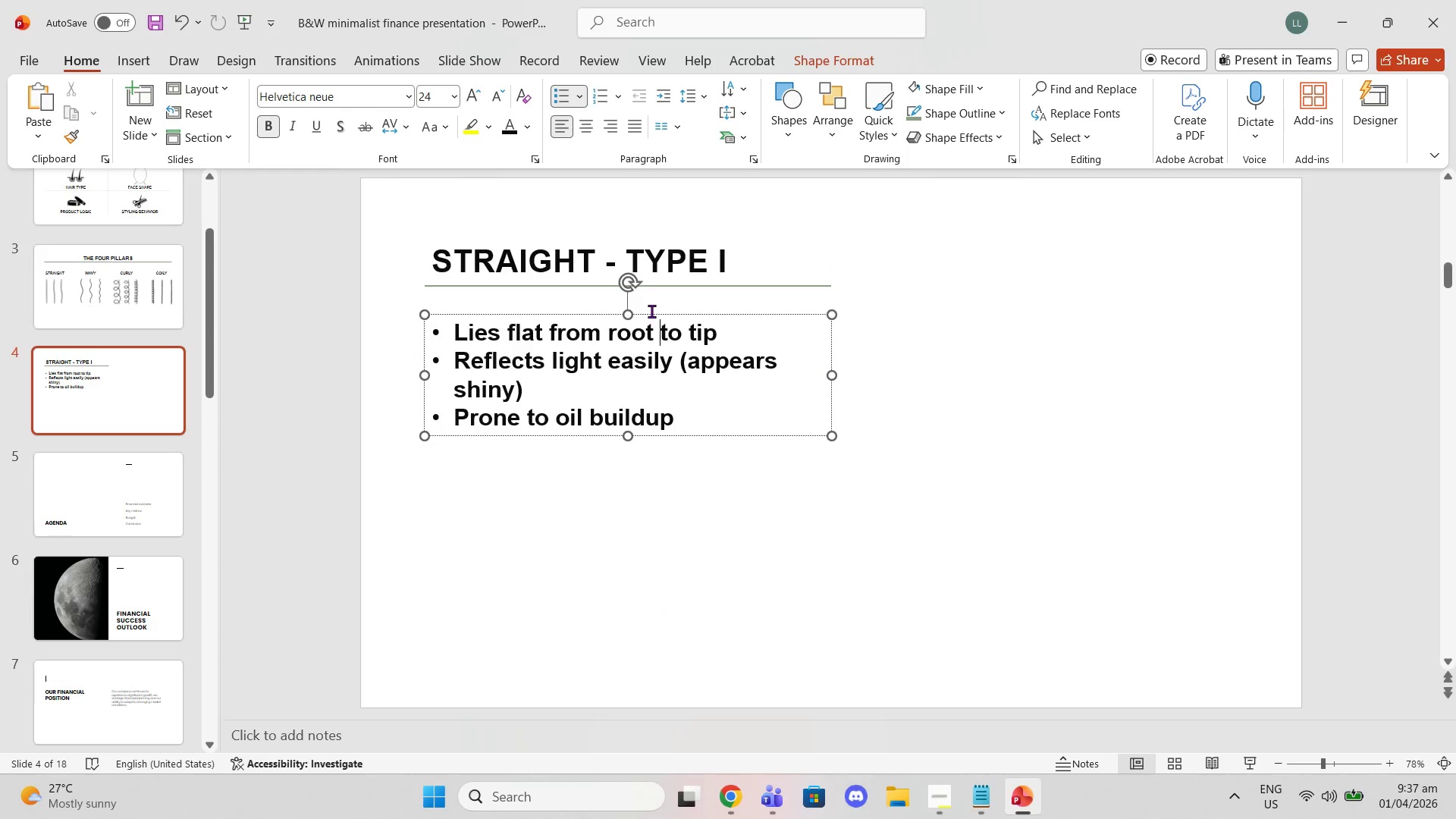 
left_click([651, 311])
 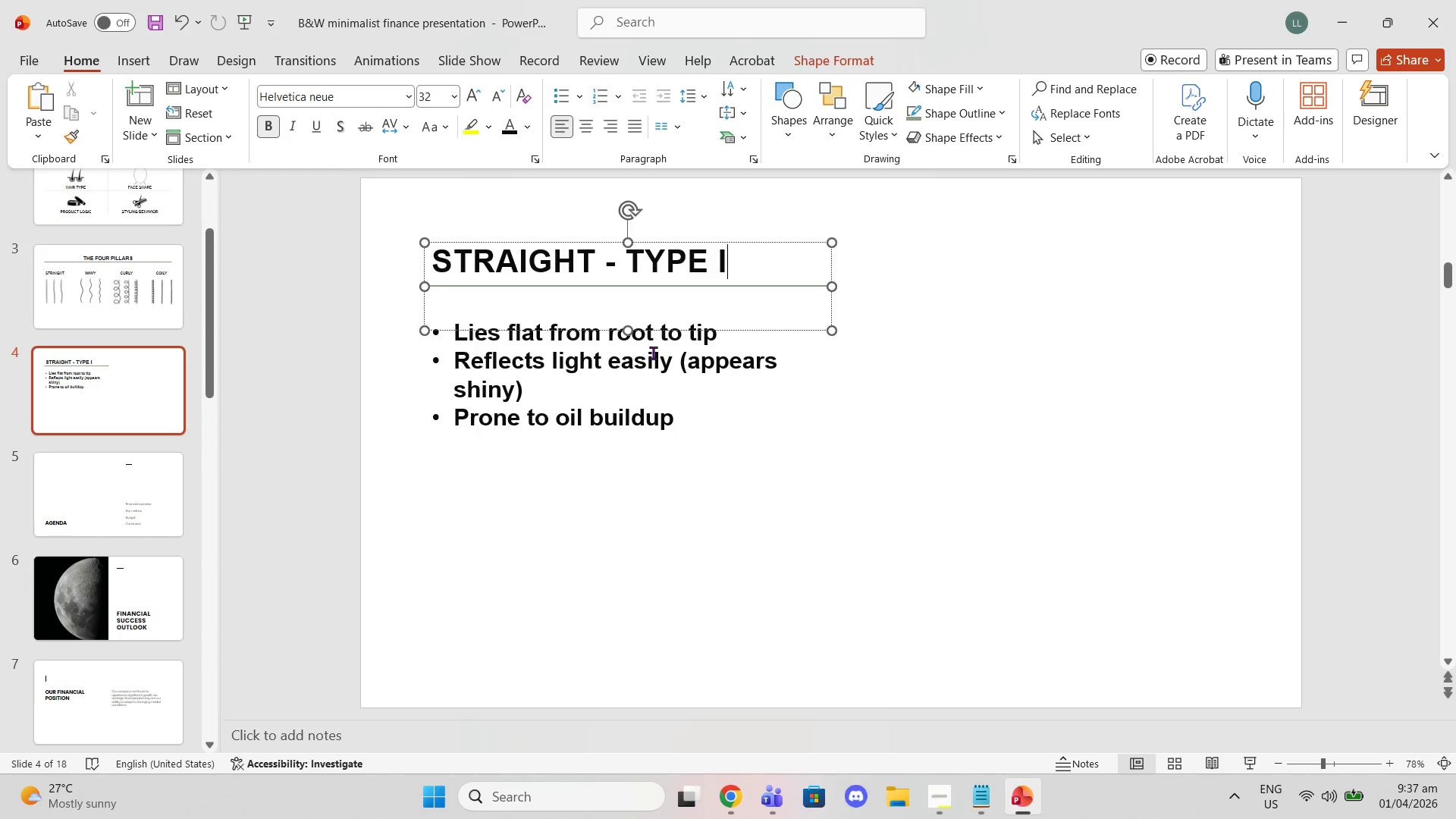 
left_click([654, 353])
 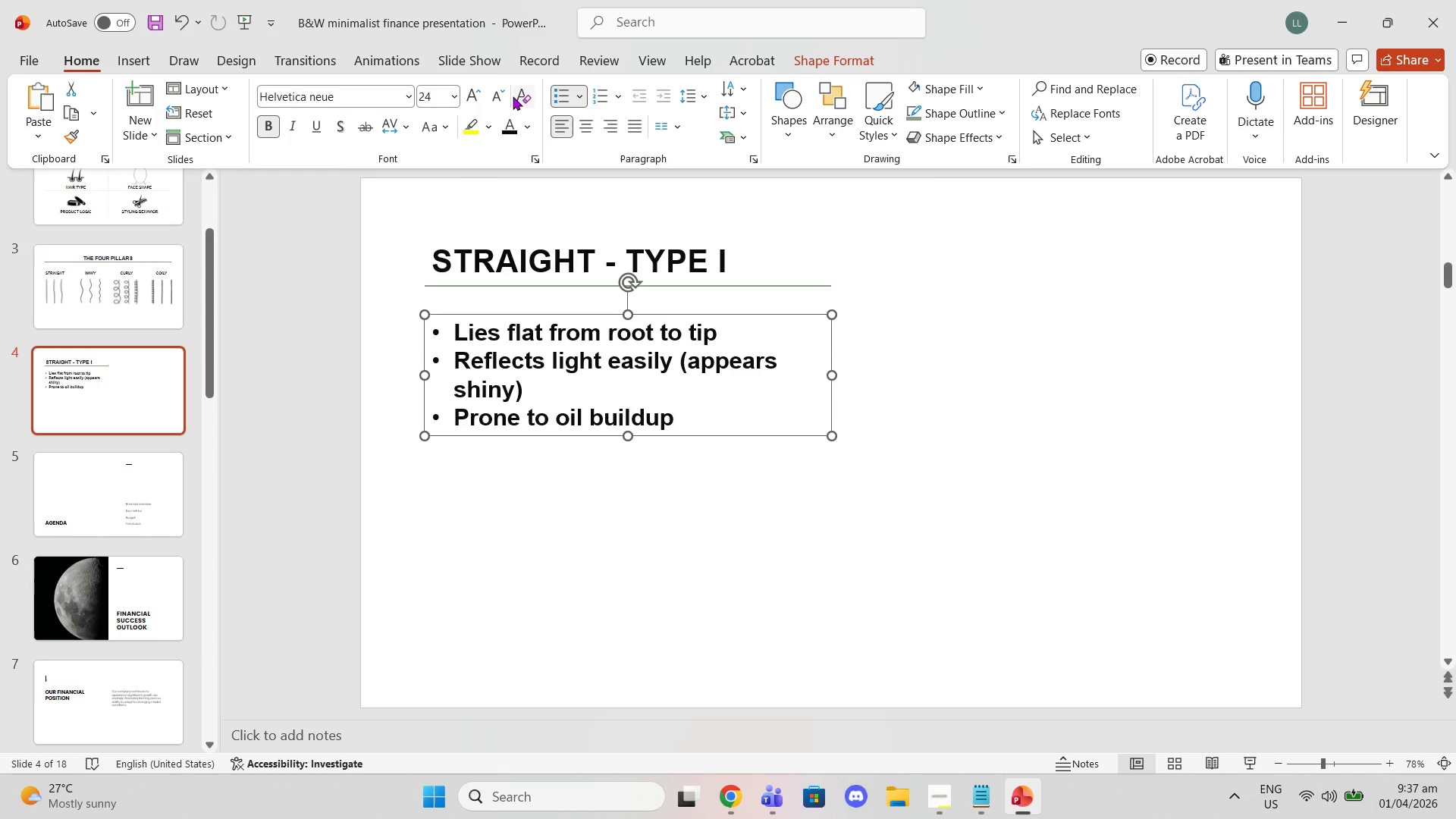 
mouse_move([444, 109])
 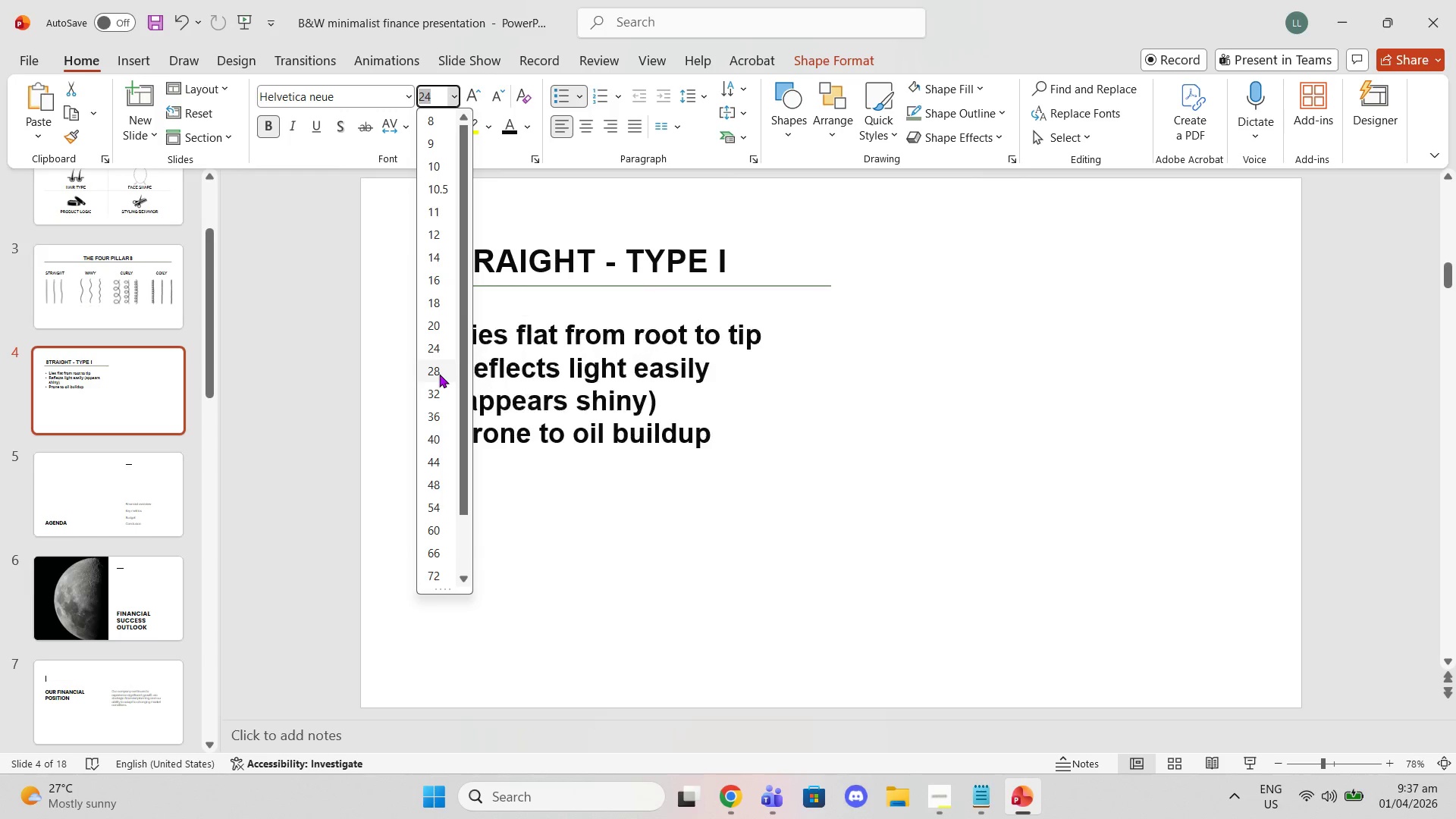 
left_click([439, 374])
 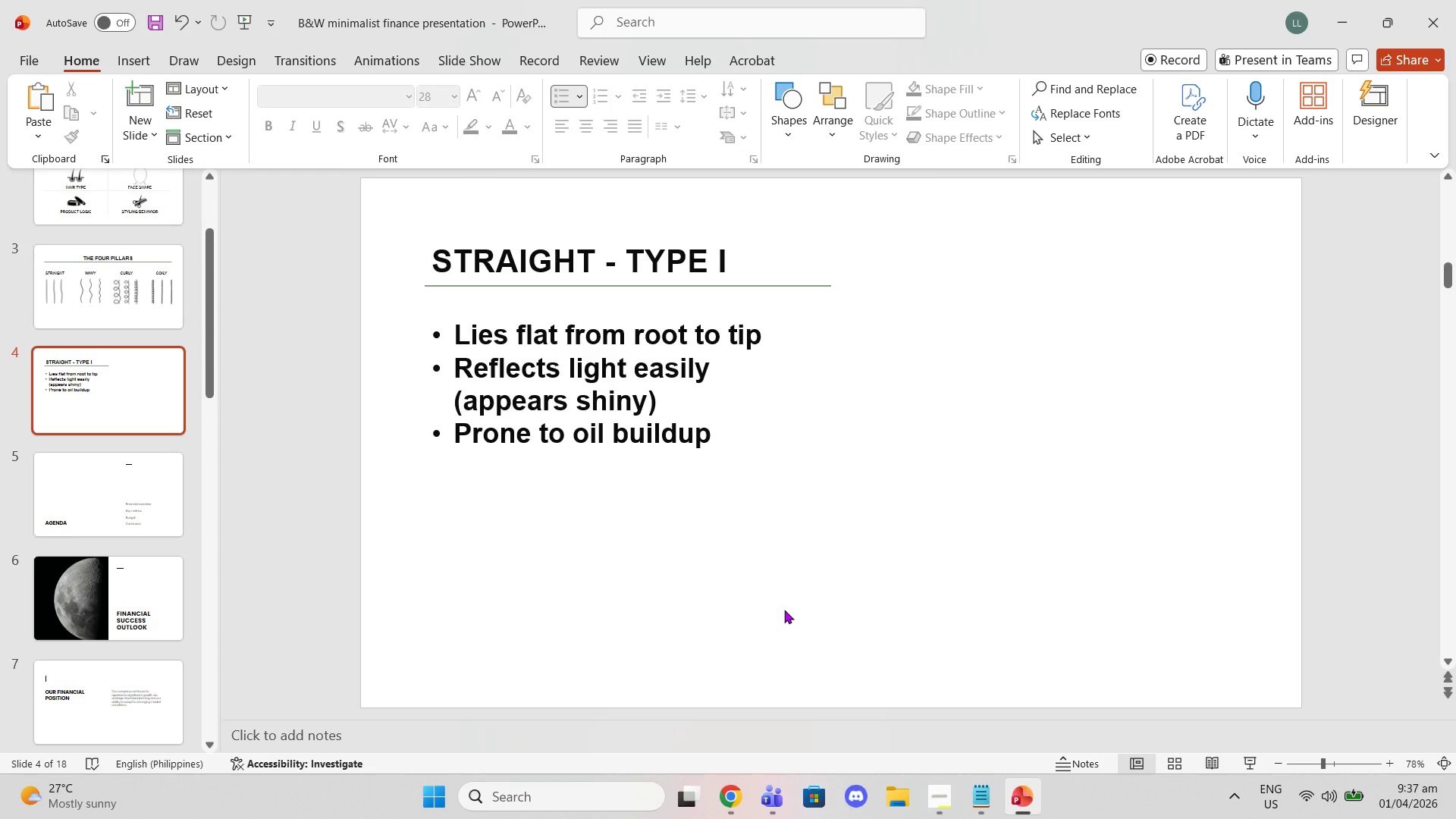 
wait(12.39)
 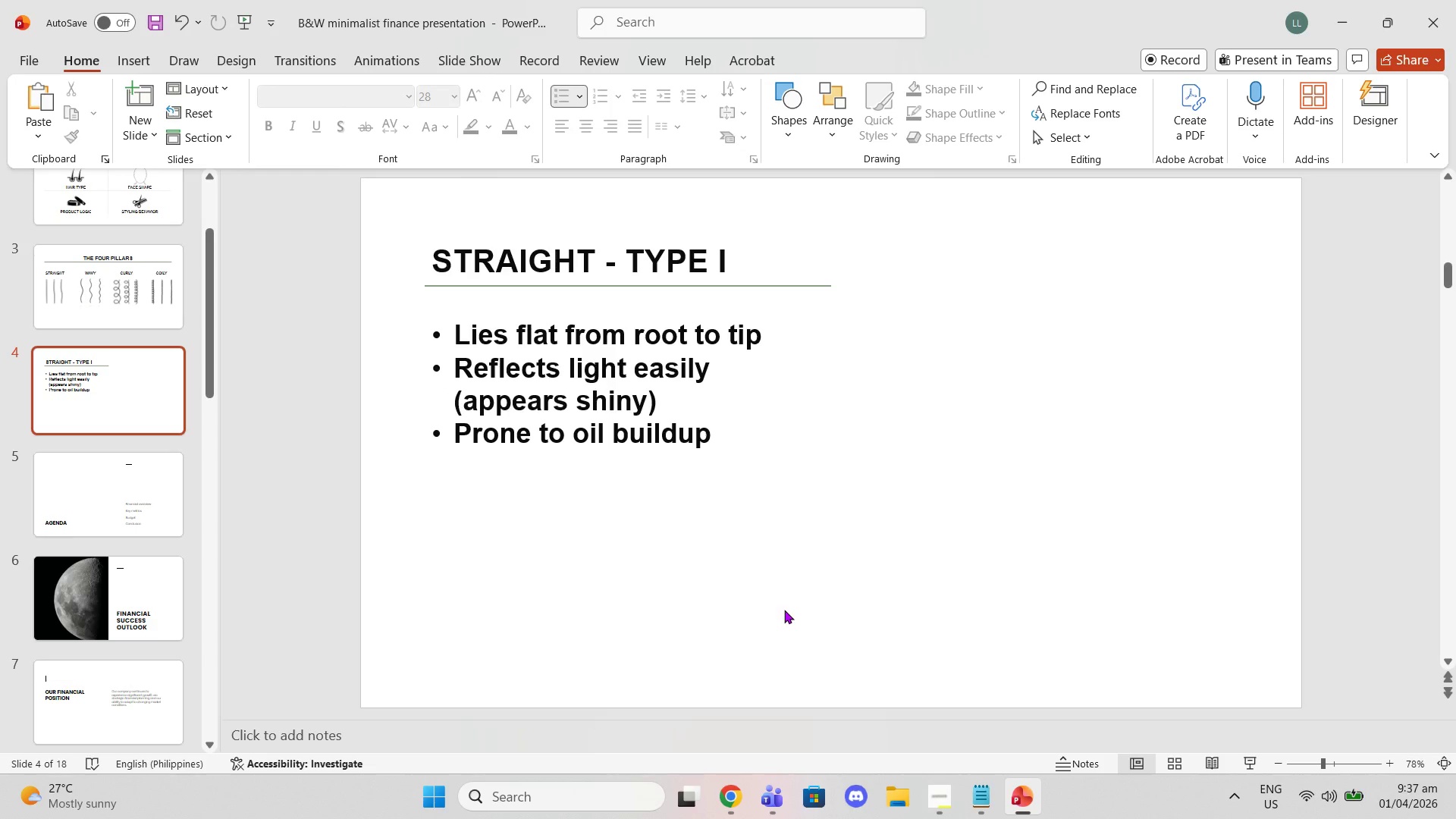 
left_click([730, 809])
 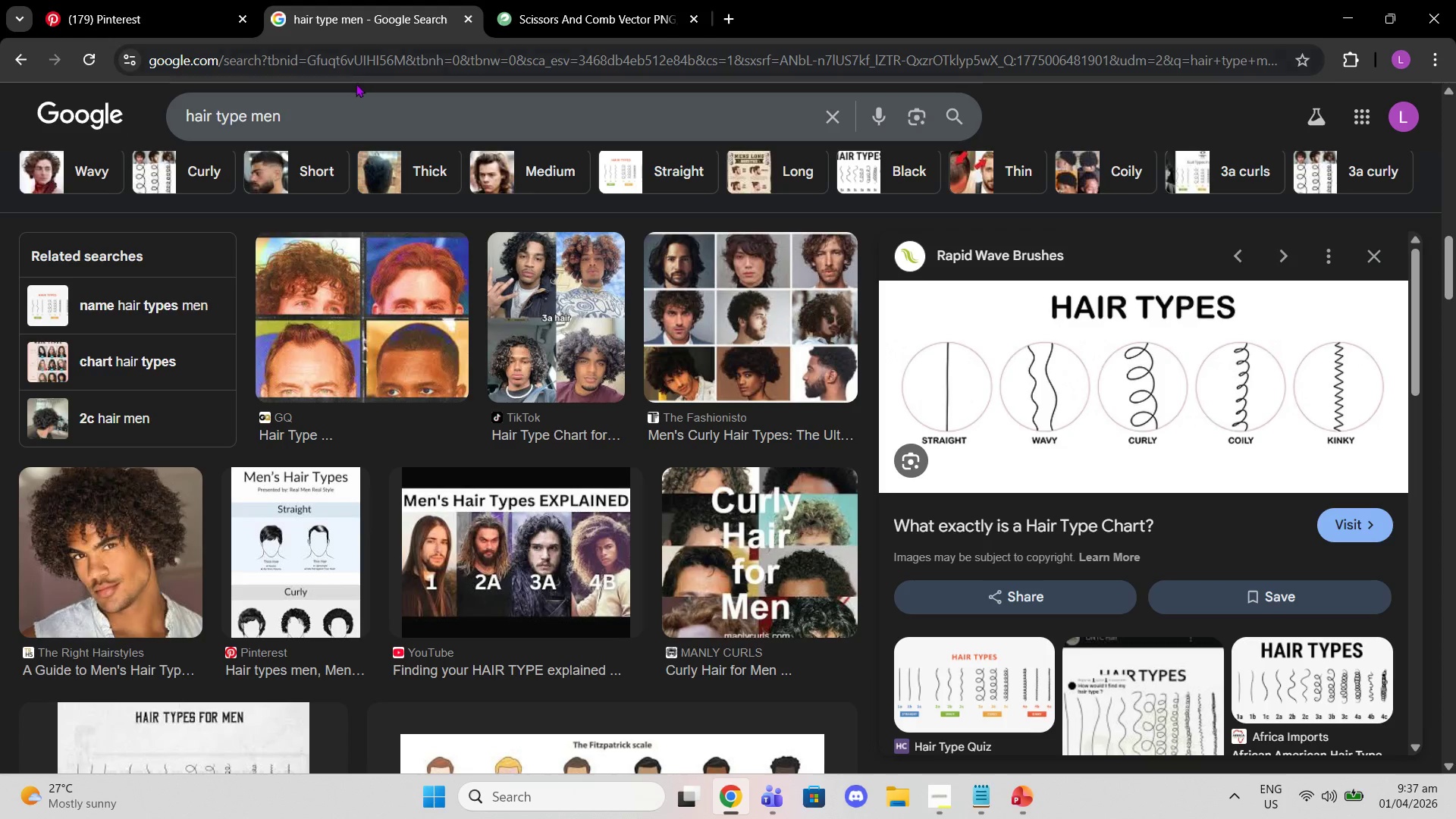 
left_click([138, 0])
 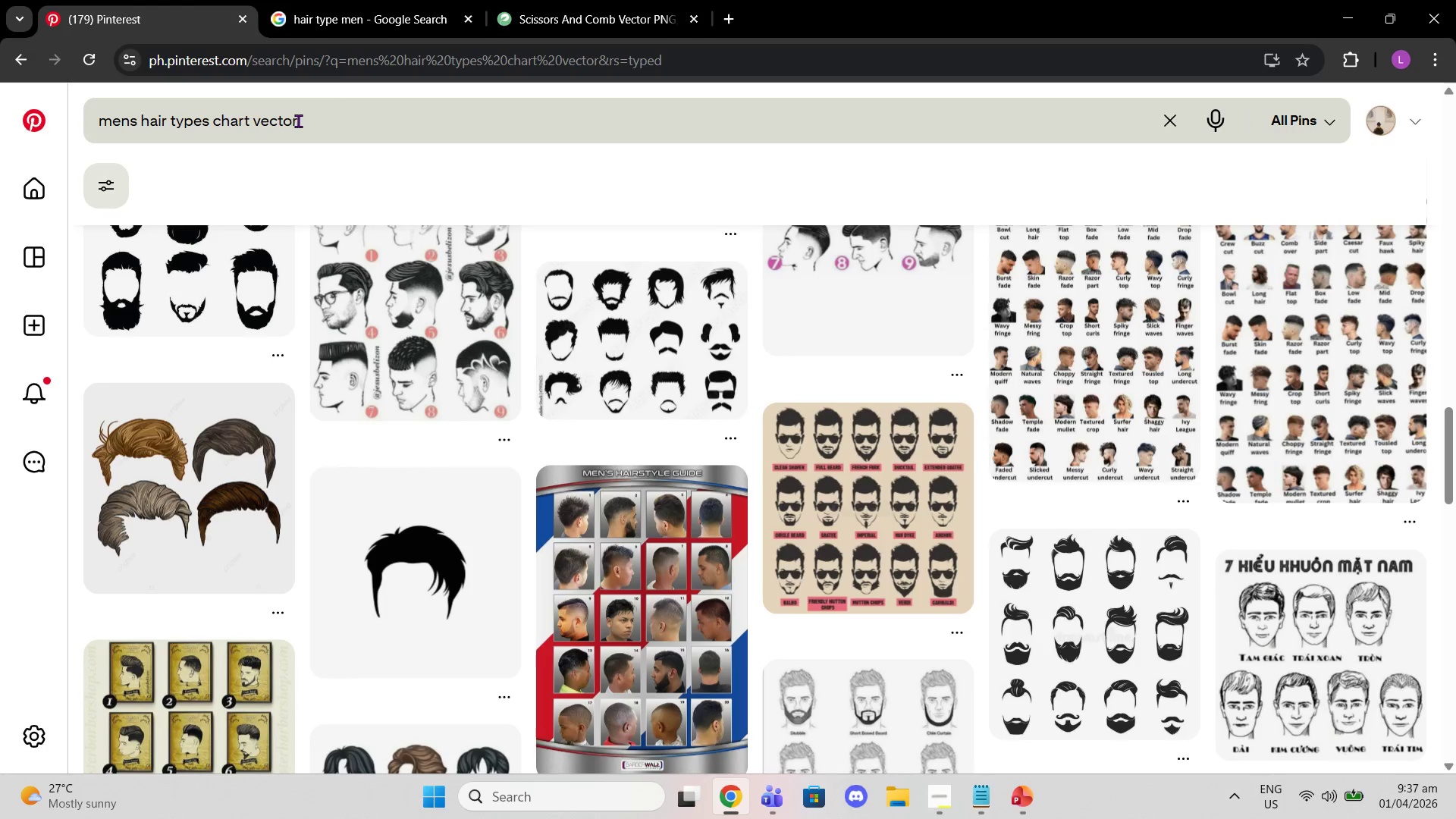 
left_click_drag(start_coordinate=[314, 124], to_coordinate=[21, 115])
 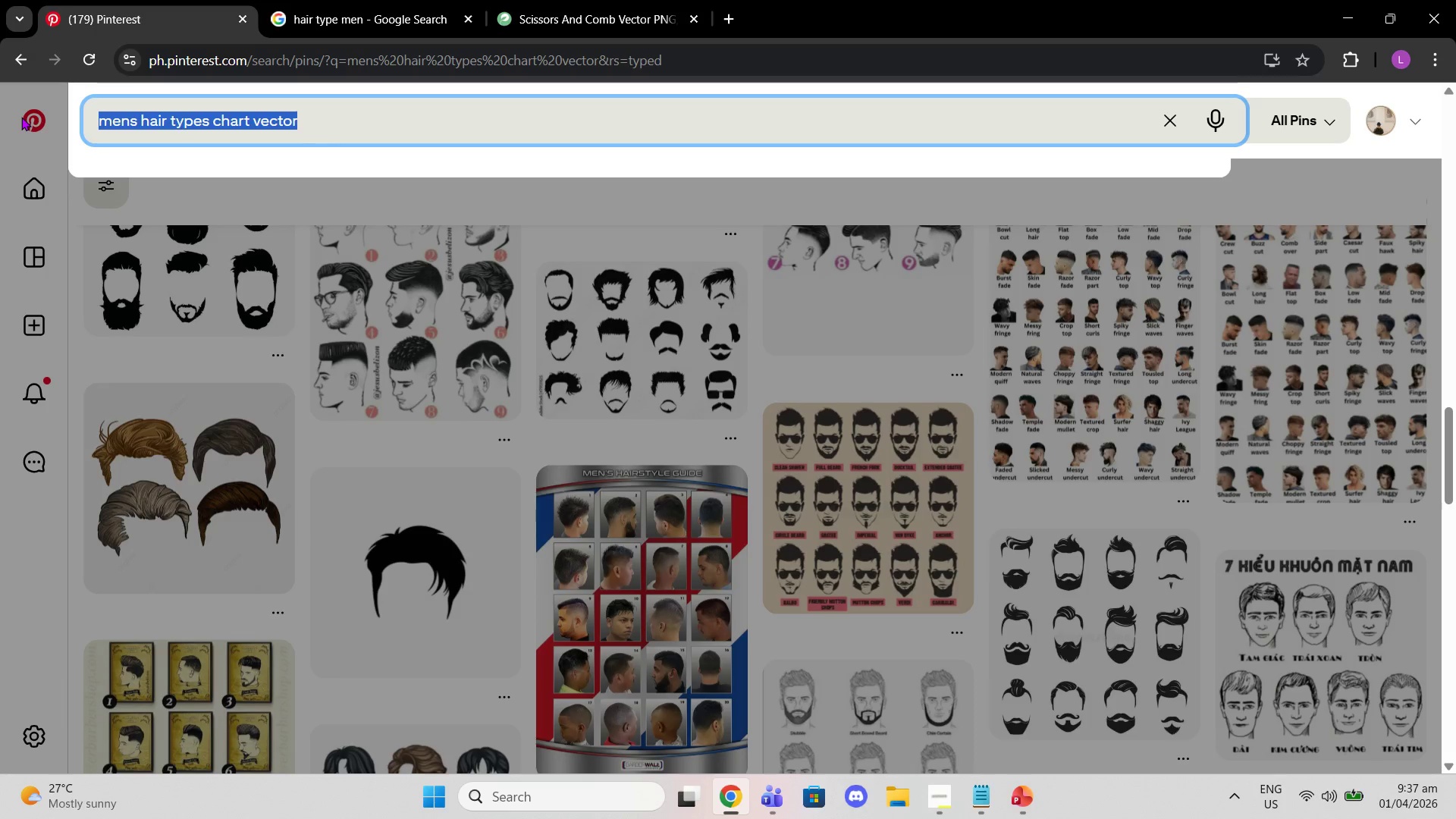 
type(men straight hair)
 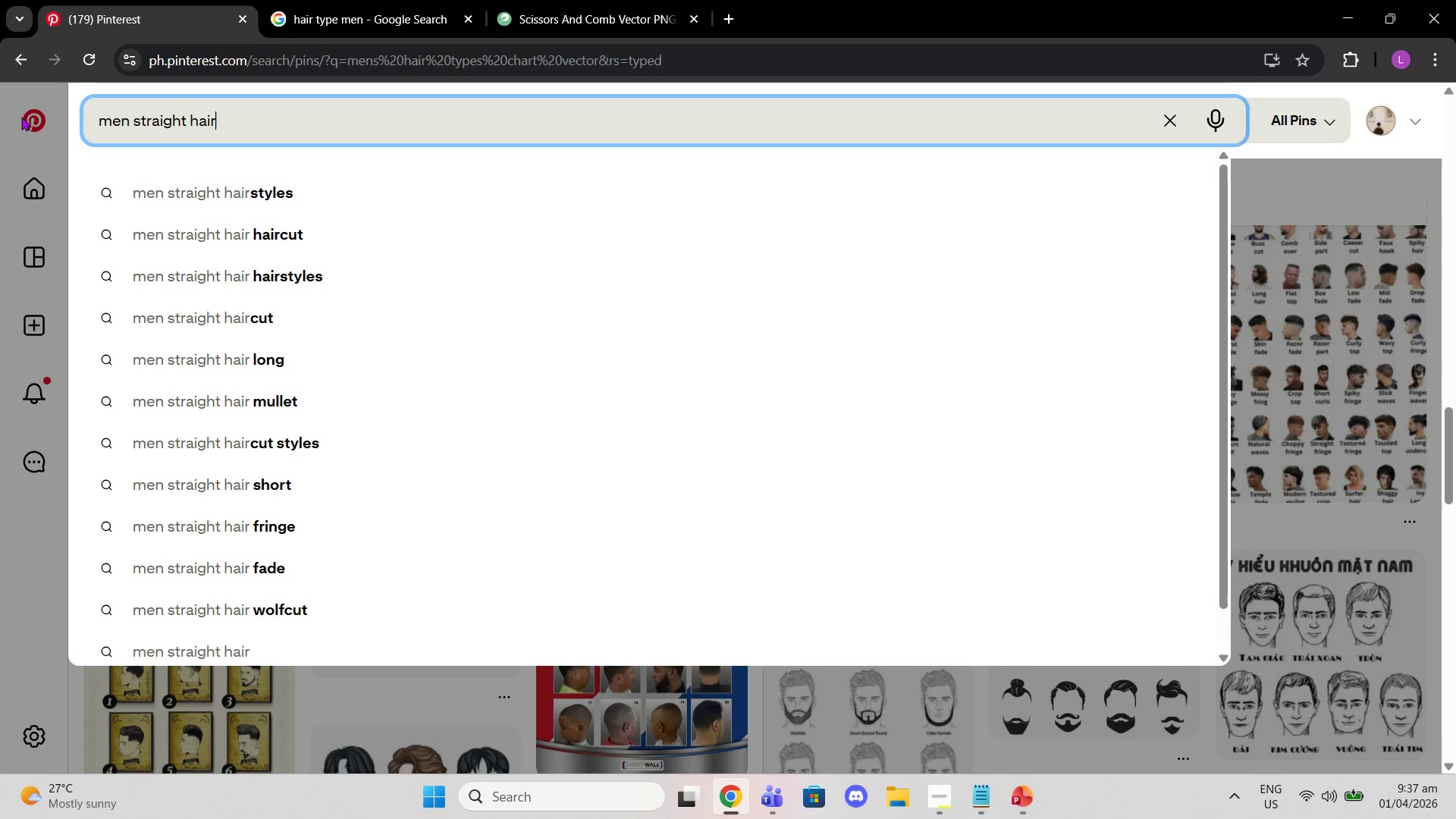 
key(Enter)
 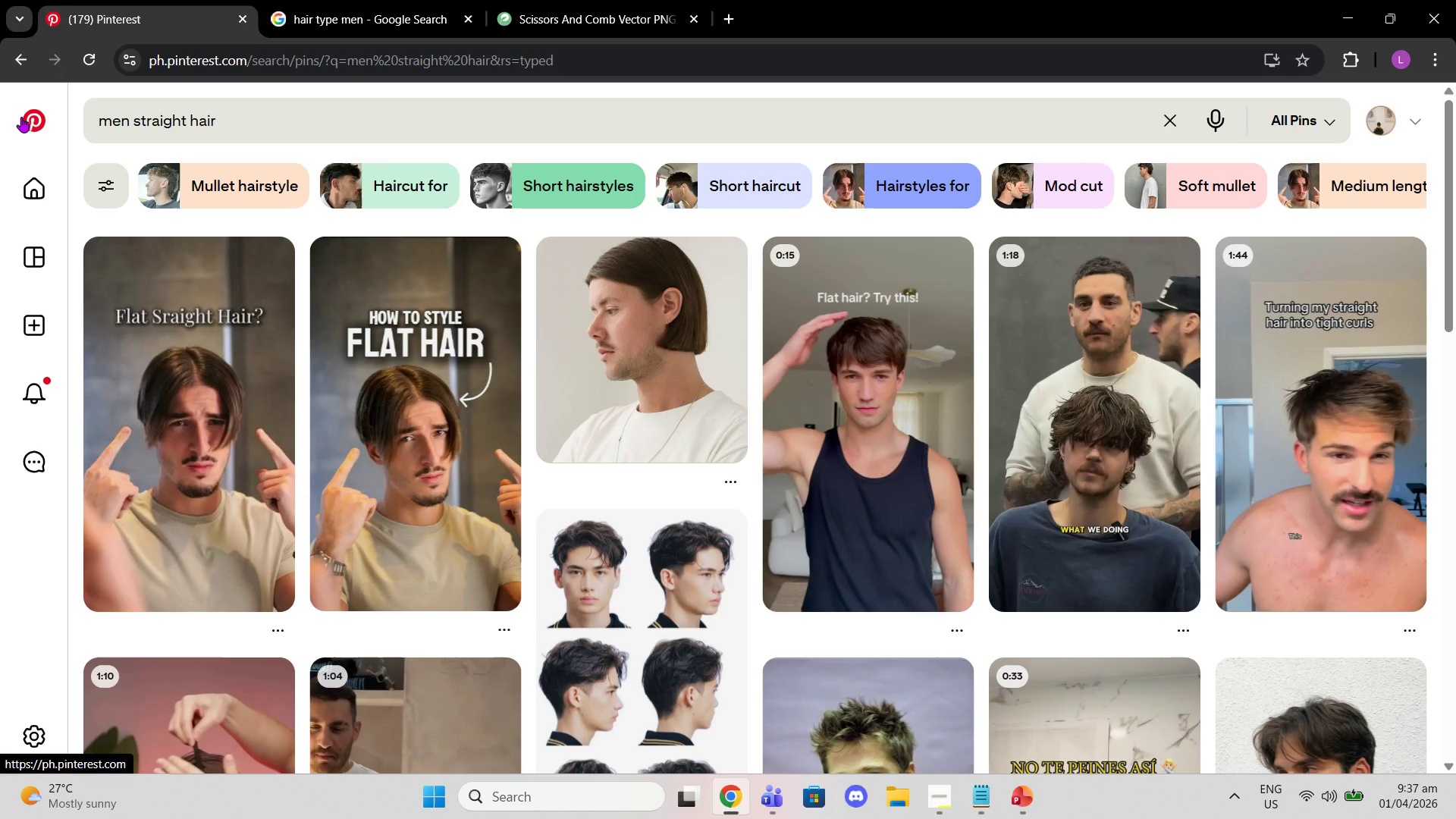 
scroll: coordinate [773, 326], scroll_direction: down, amount: 8.0
 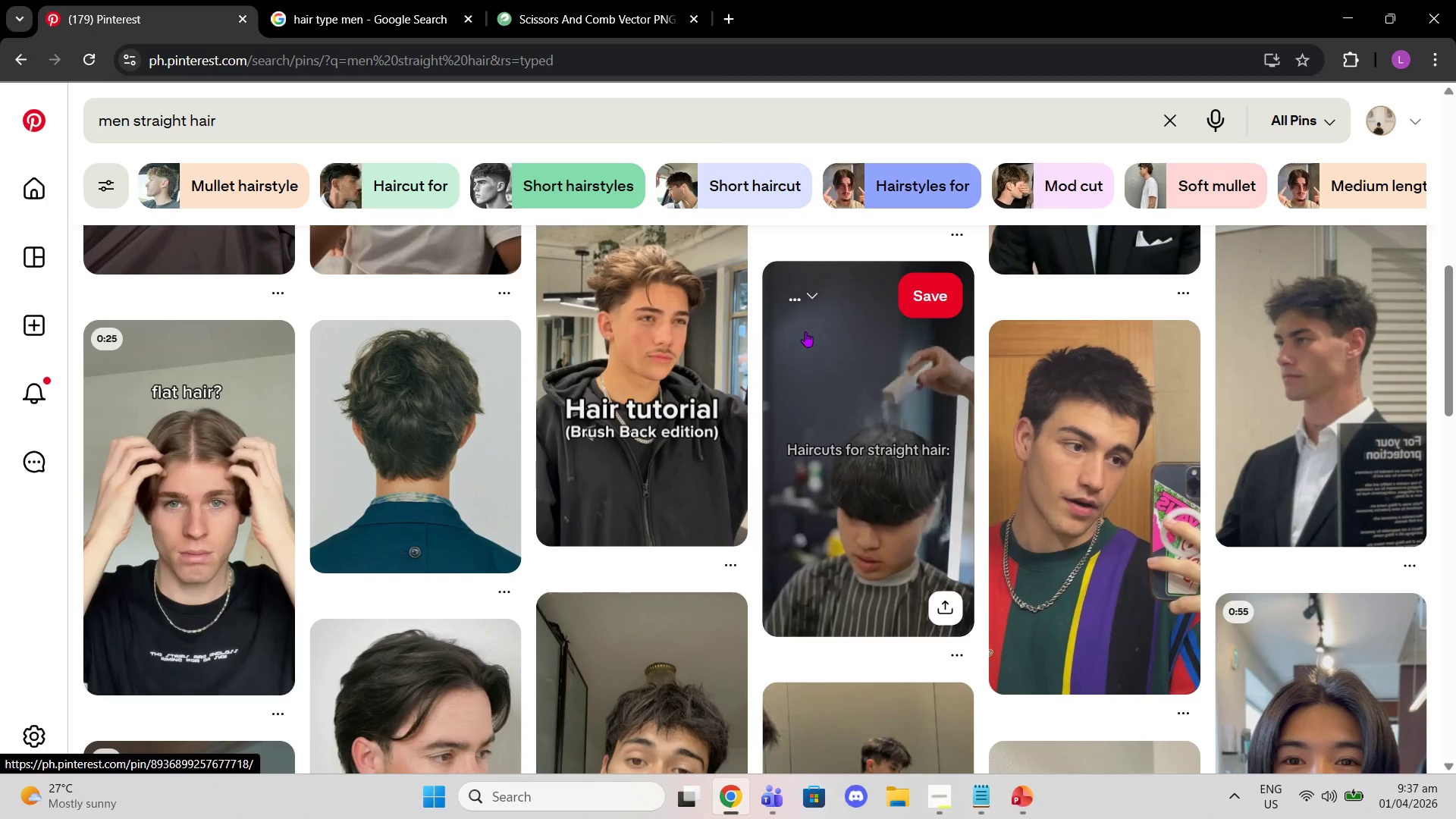 
scroll: coordinate [857, 427], scroll_direction: up, amount: 3.0
 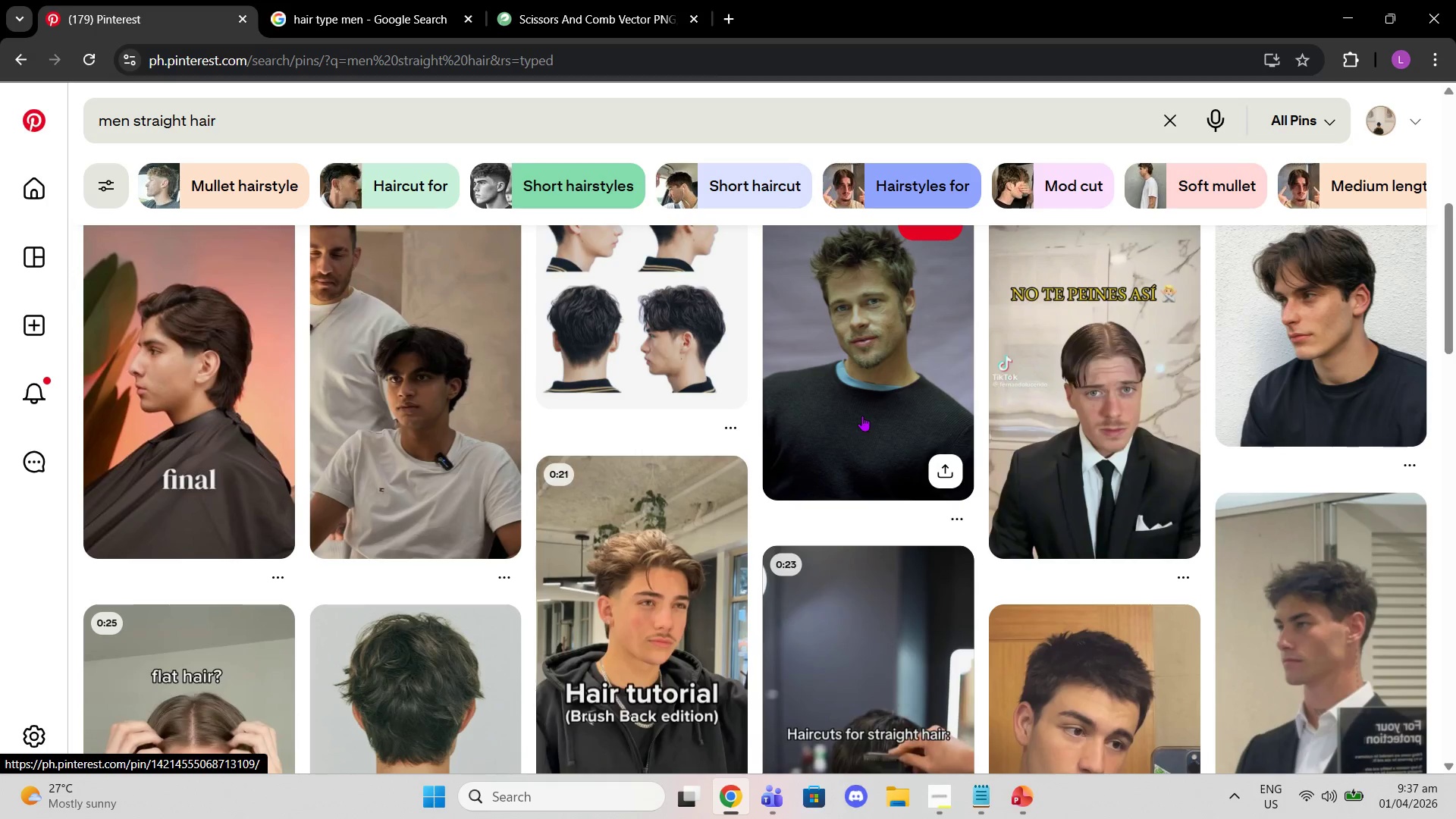 
scroll: coordinate [803, 419], scroll_direction: down, amount: 15.0
 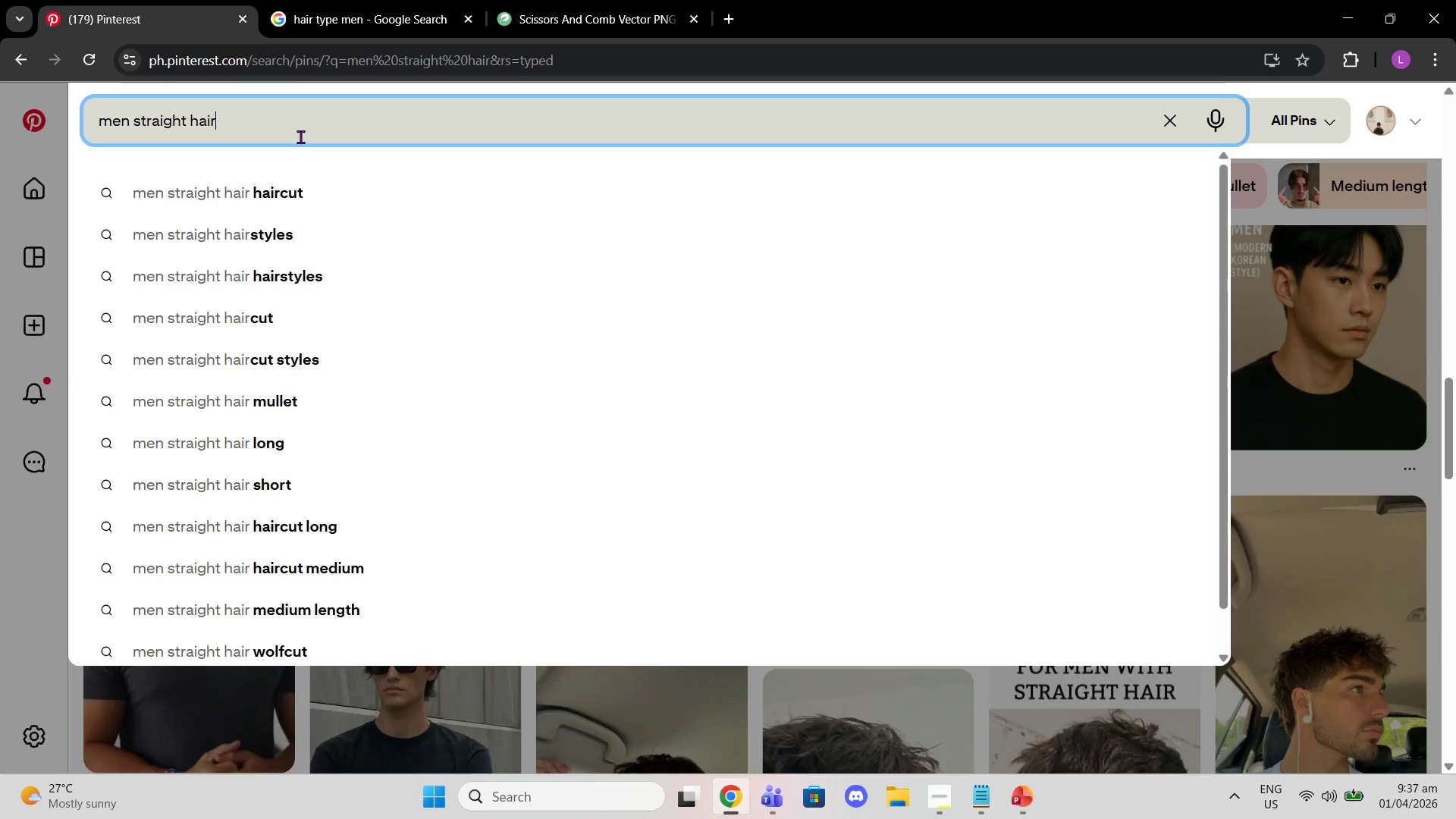 
type(st)
key(Backspace)
type(tyle)
 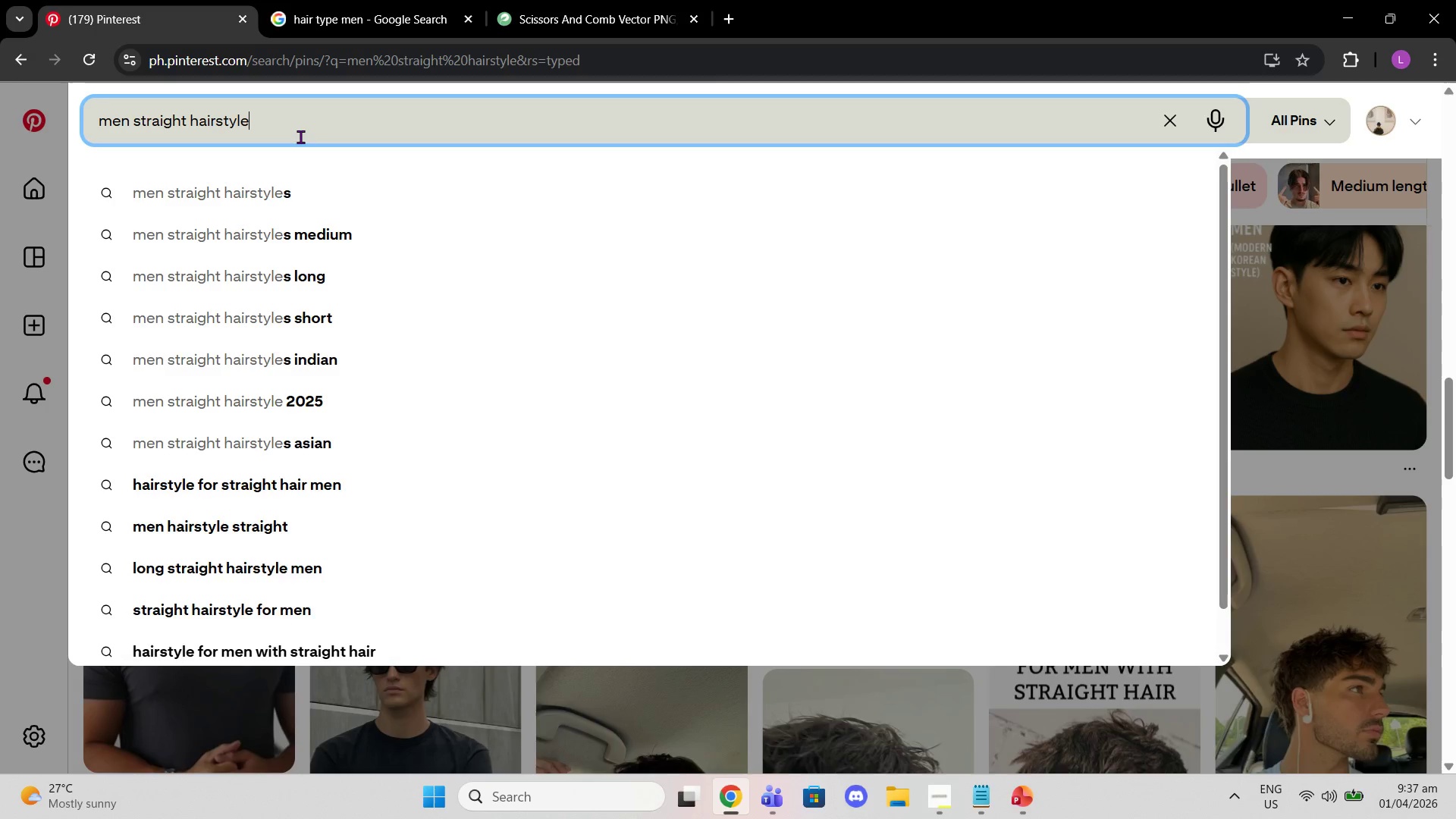 
key(Enter)
 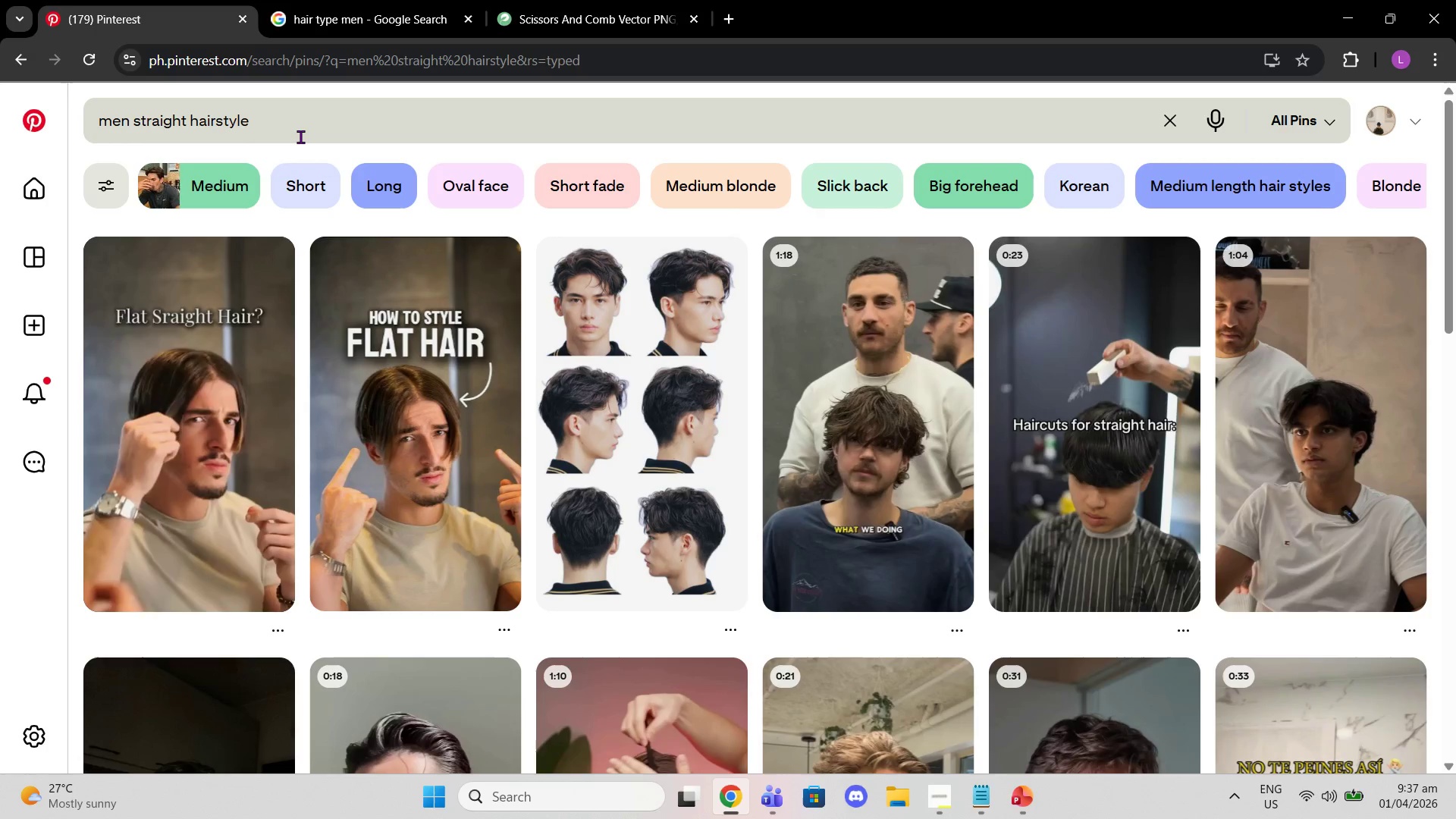 
scroll: coordinate [546, 378], scroll_direction: down, amount: 6.0
 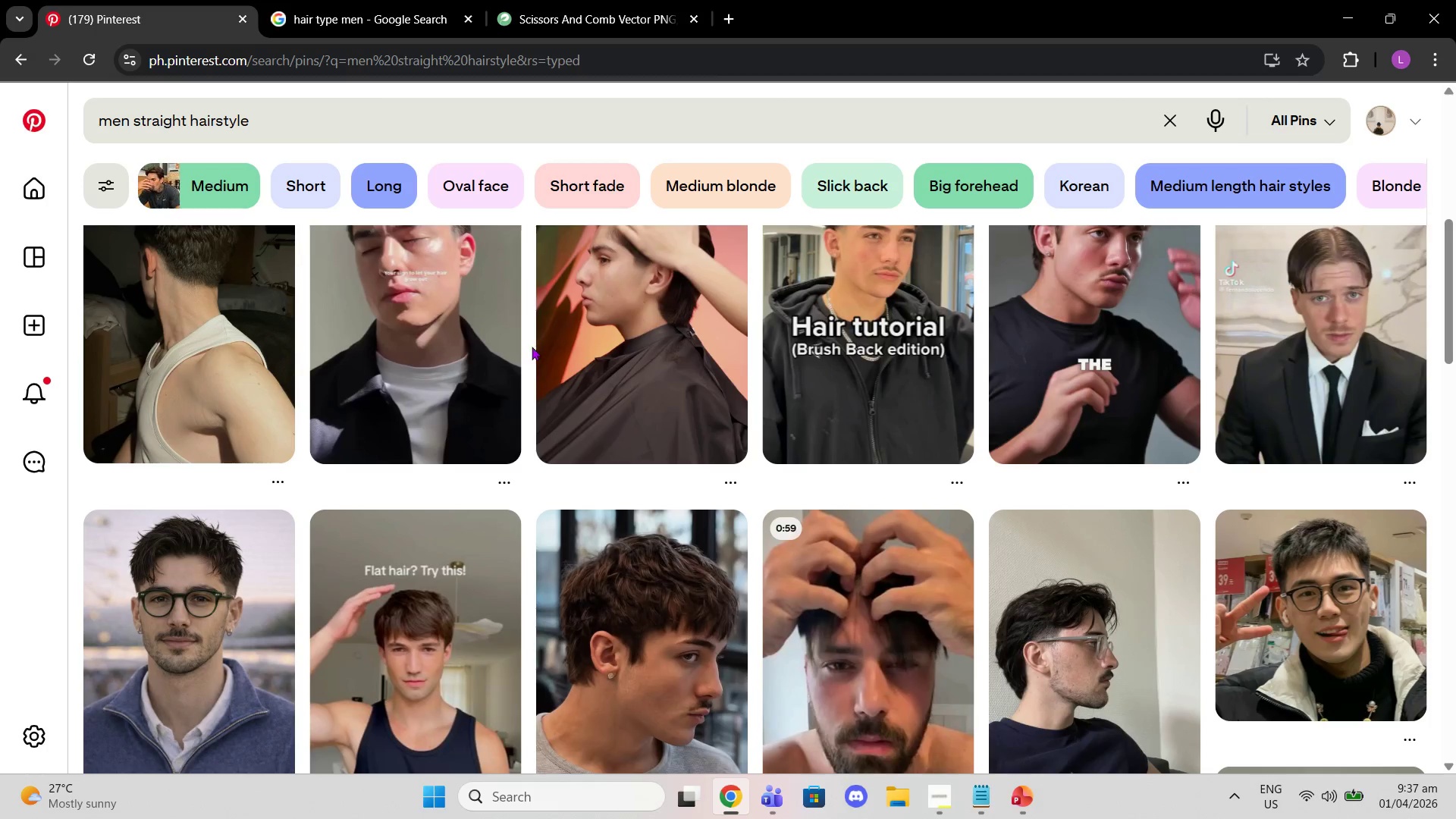 
scroll: coordinate [538, 336], scroll_direction: up, amount: 2.0
 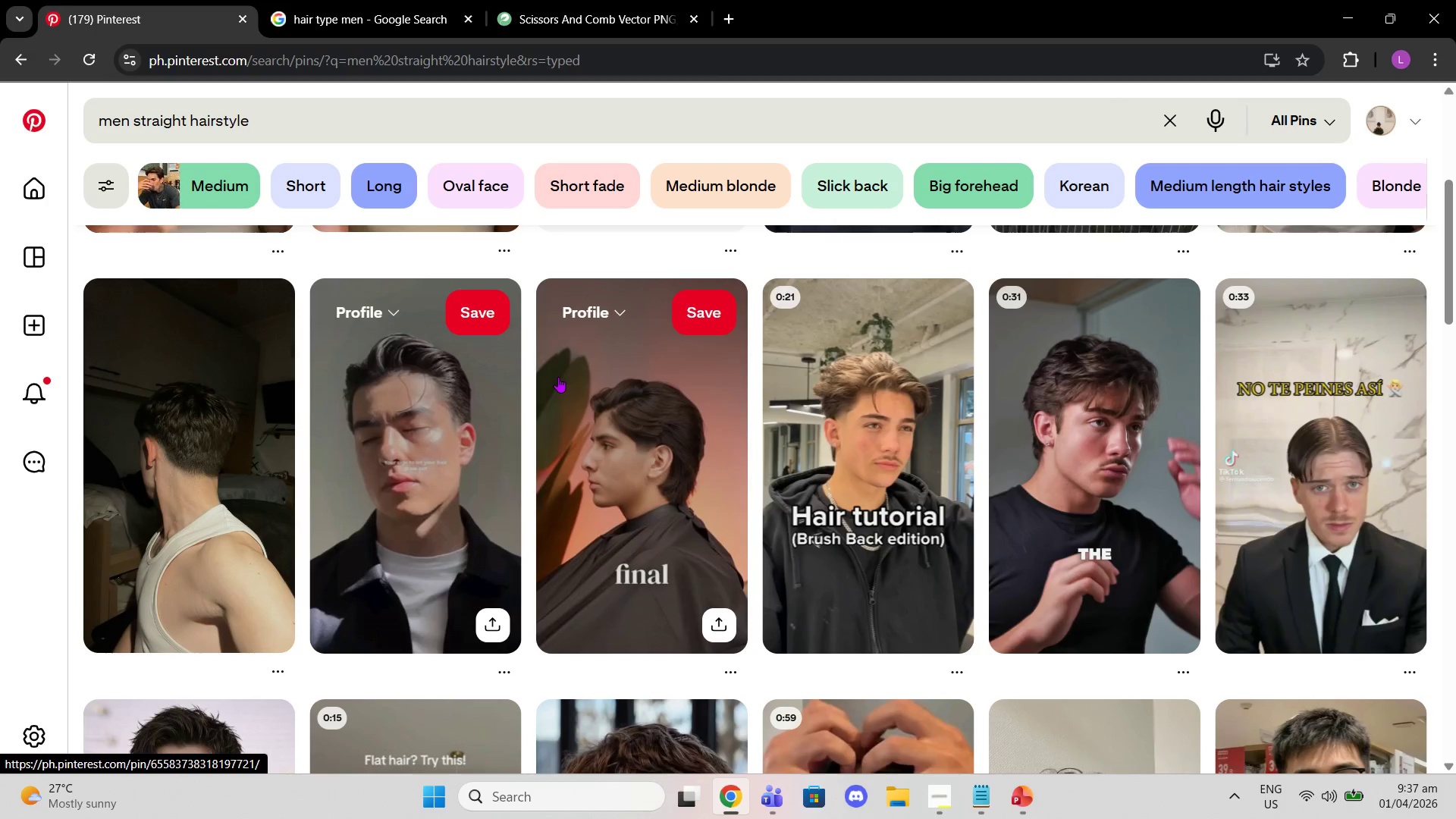 
scroll: coordinate [634, 385], scroll_direction: down, amount: 14.0
 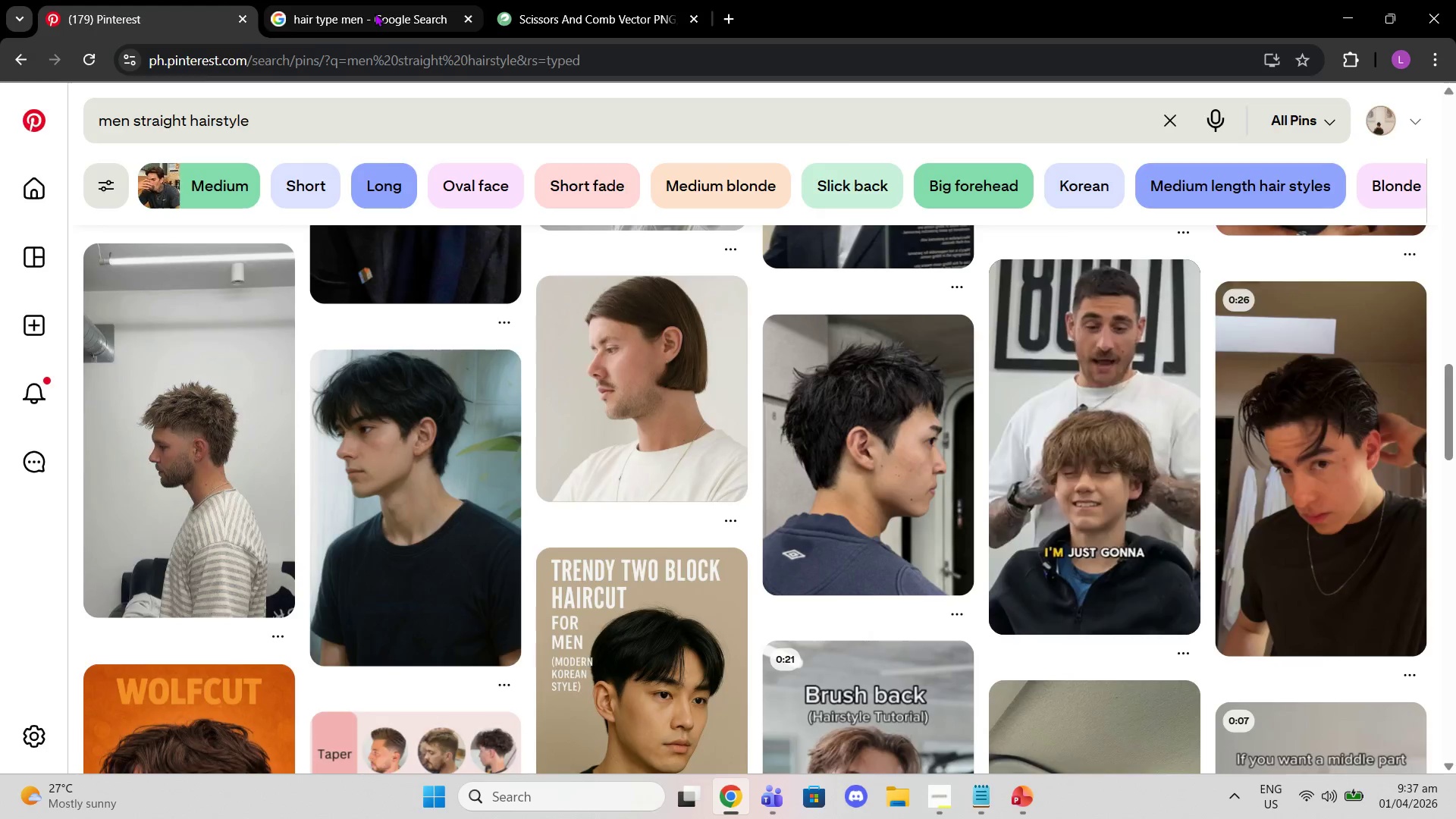 
left_click_drag(start_coordinate=[352, 118], to_coordinate=[132, 121])
 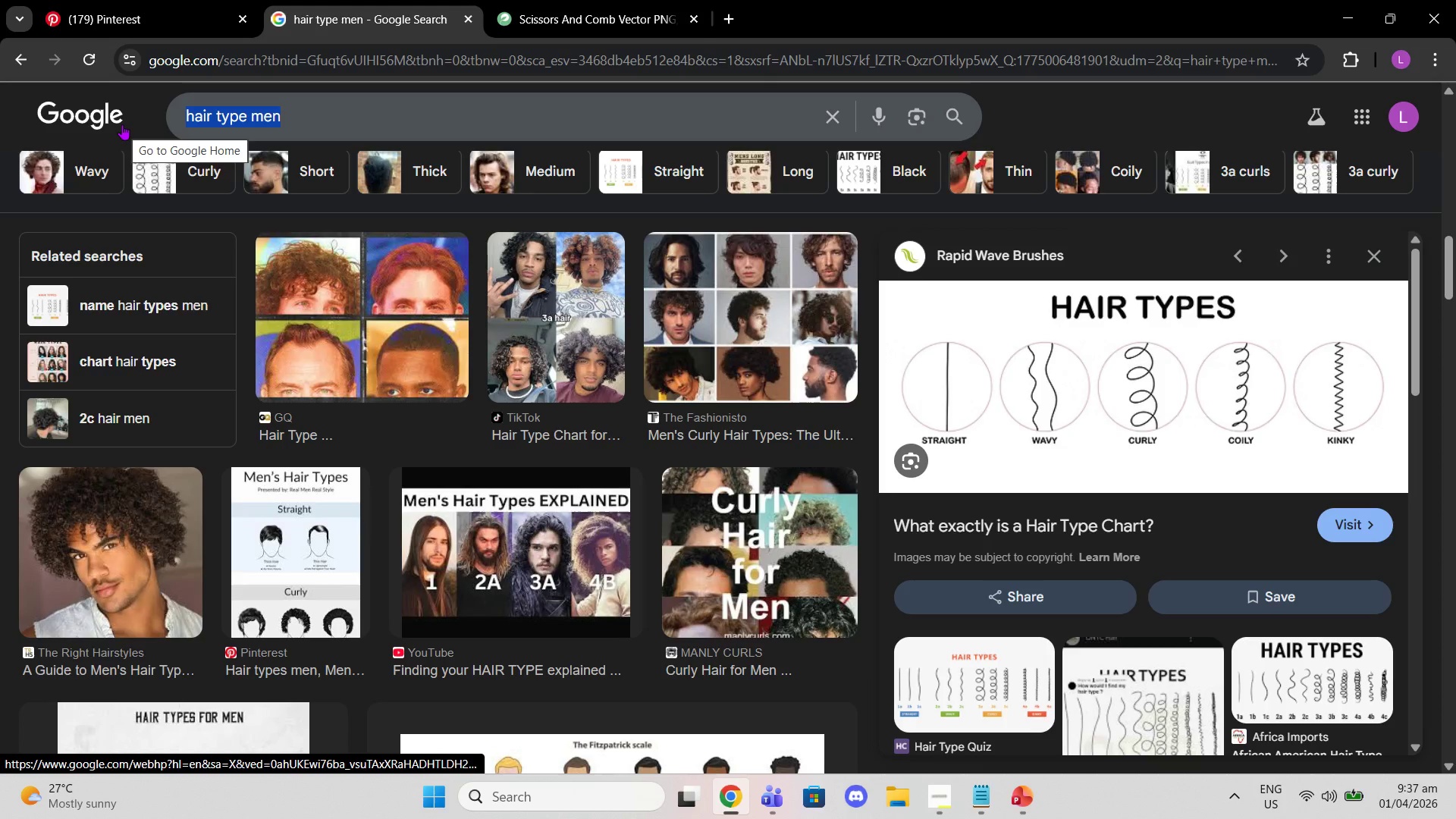 
type(men straight a)
key(Backspace)
type(hairstyle)
 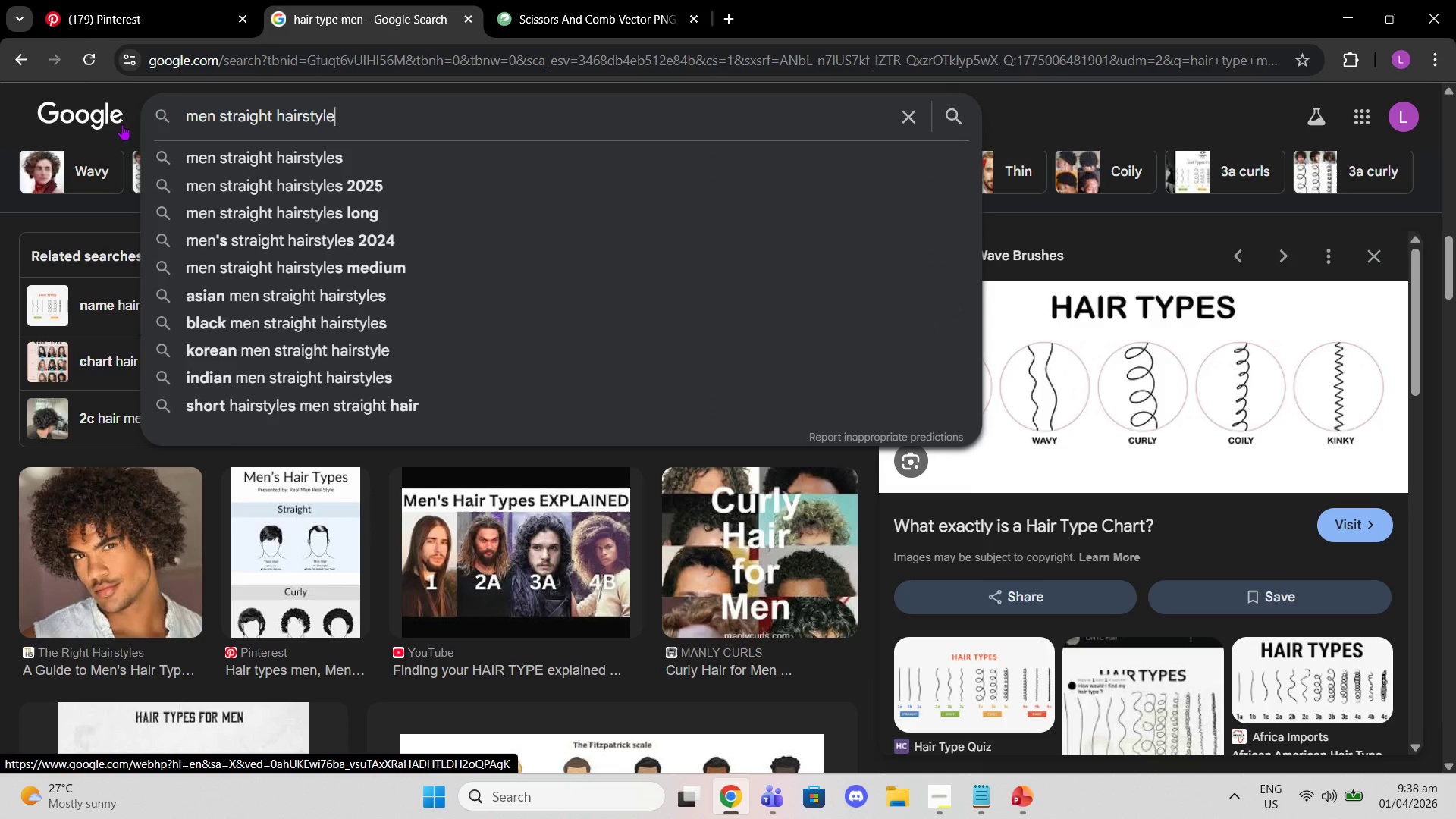 
key(Enter)
 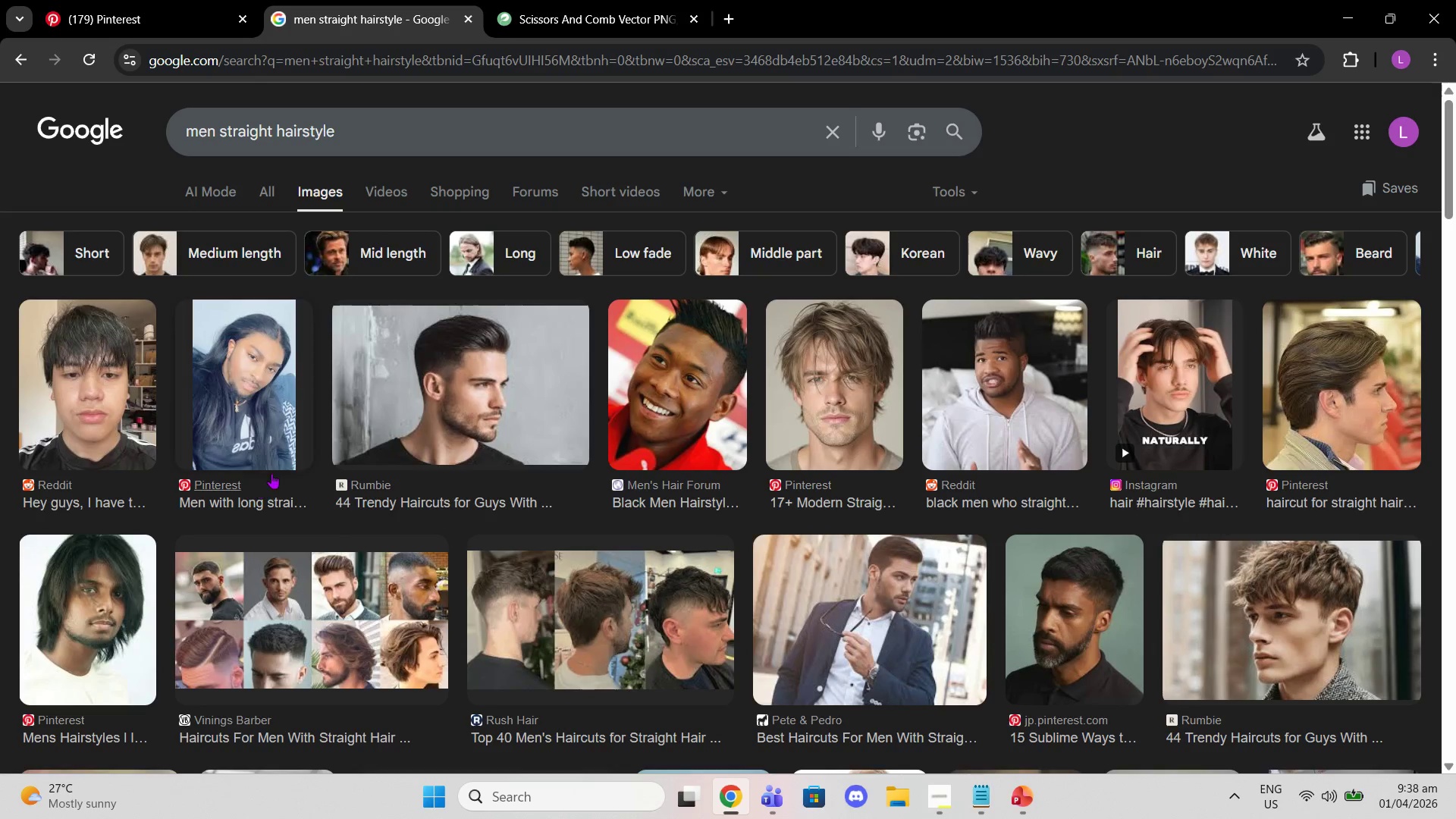 
wait(9.25)
 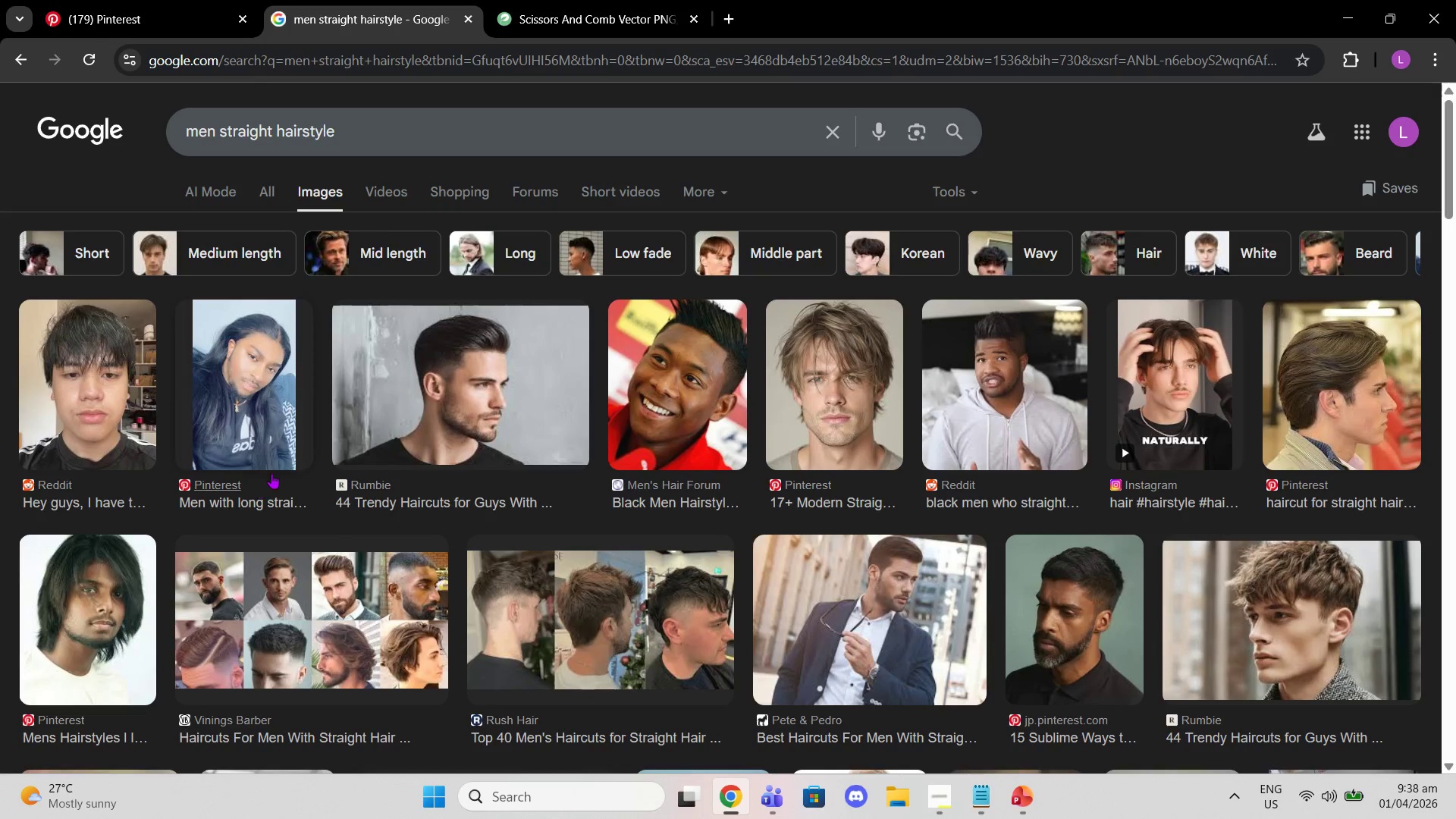 
scroll: coordinate [1320, 604], scroll_direction: down, amount: 5.0
 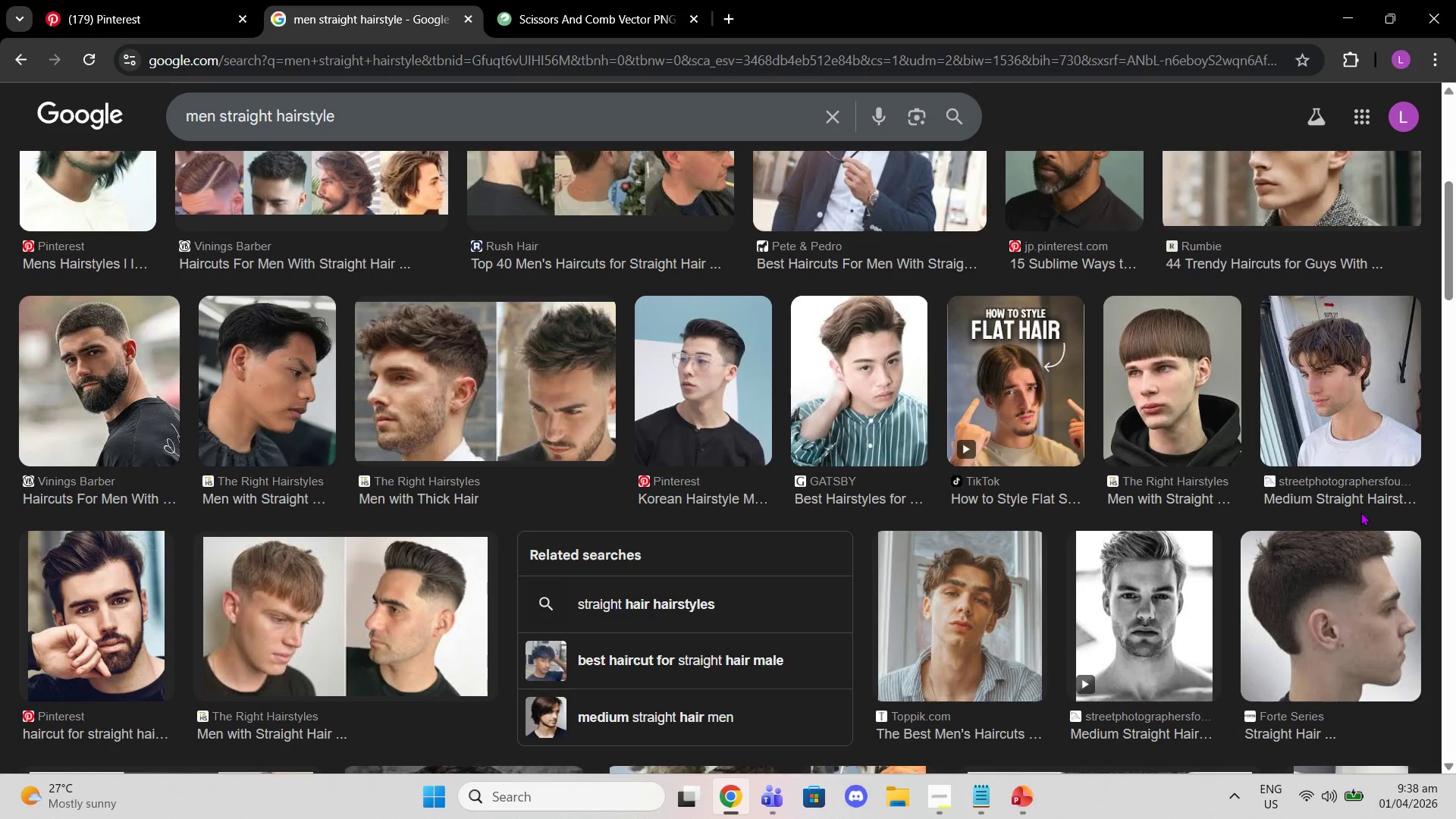 
wait(5.22)
 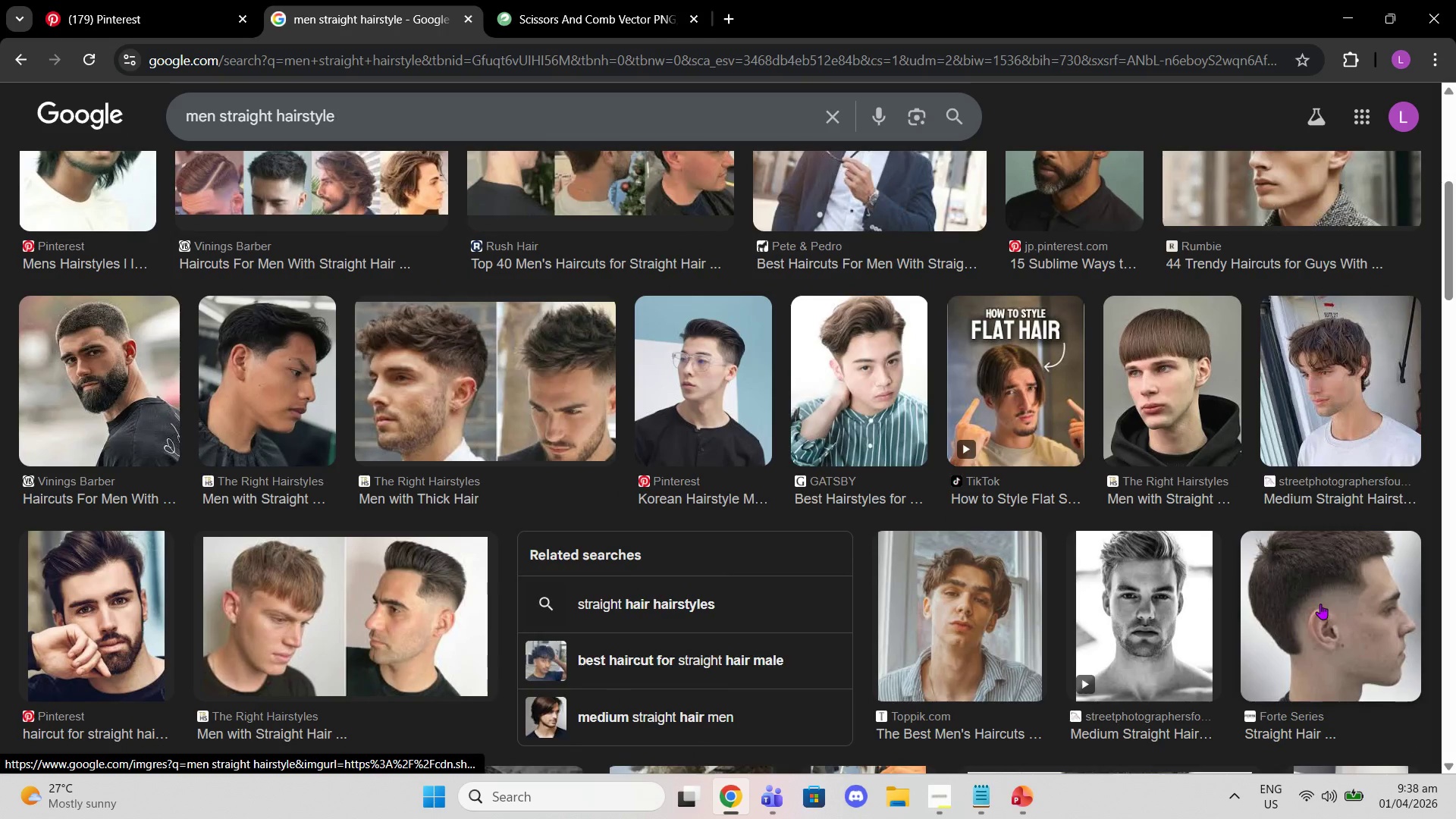 
scroll: coordinate [1357, 510], scroll_direction: up, amount: 8.0
 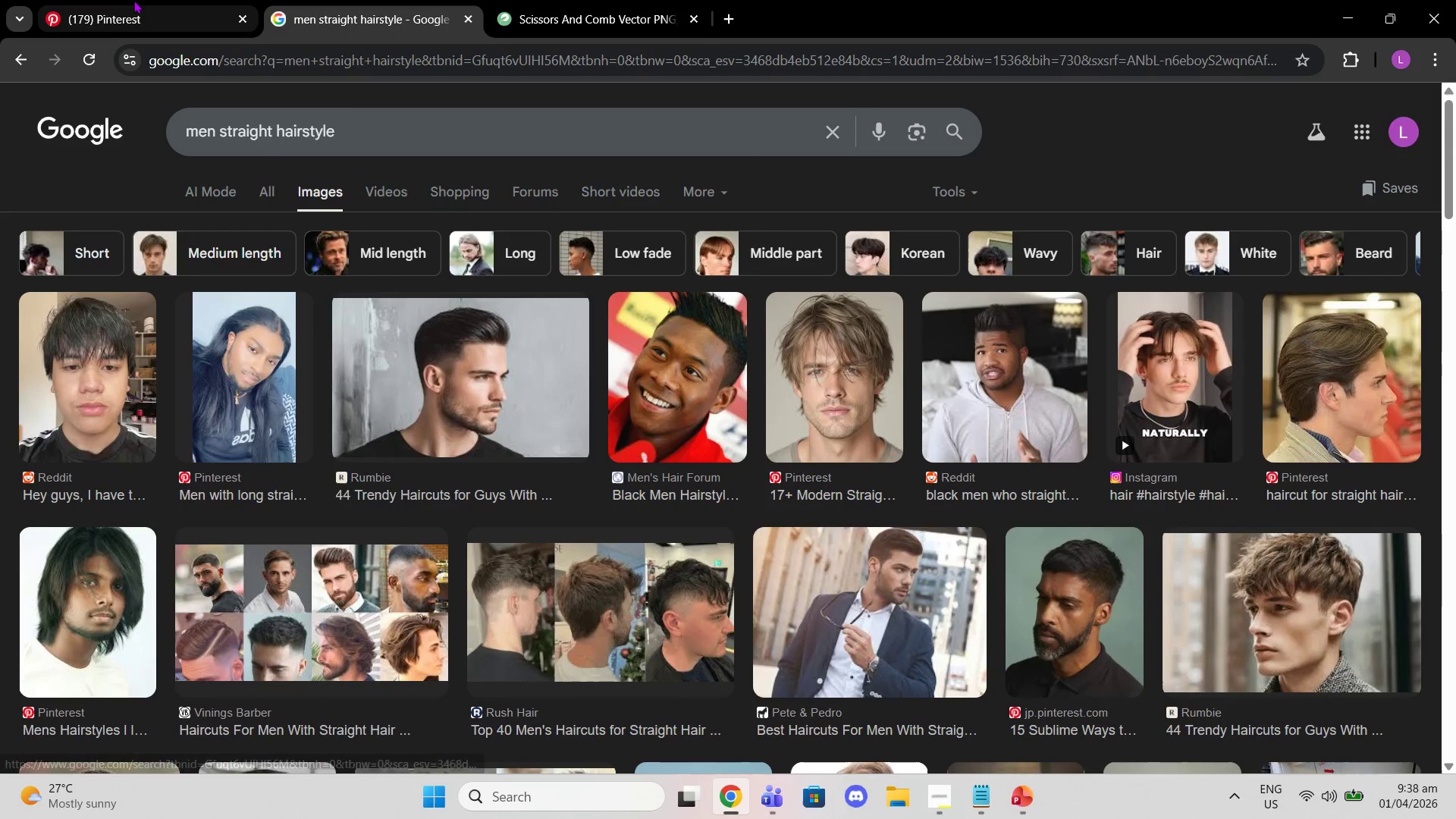 
left_click([150, 14])
 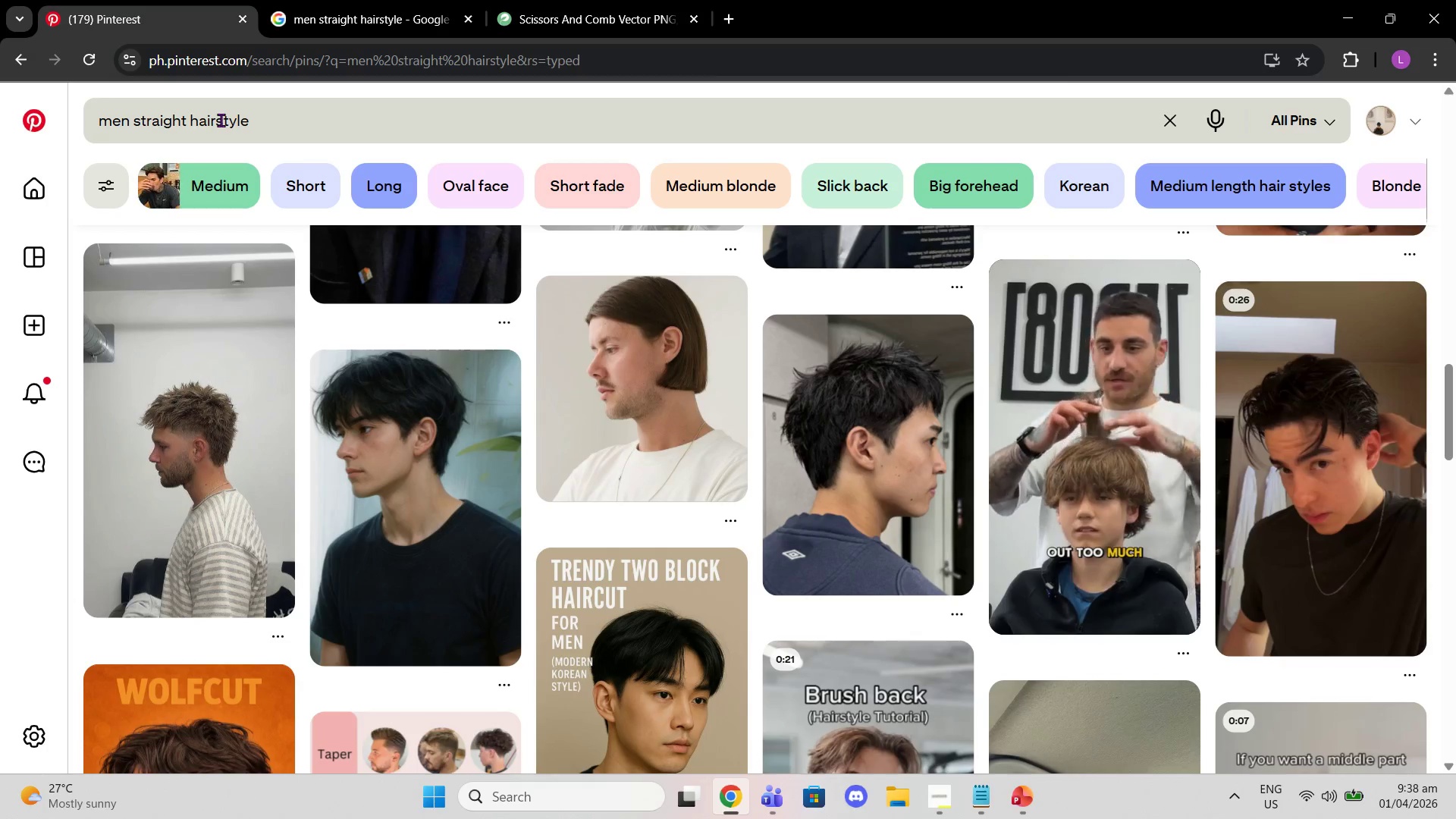 
left_click_drag(start_coordinate=[216, 120], to_coordinate=[323, 112])
 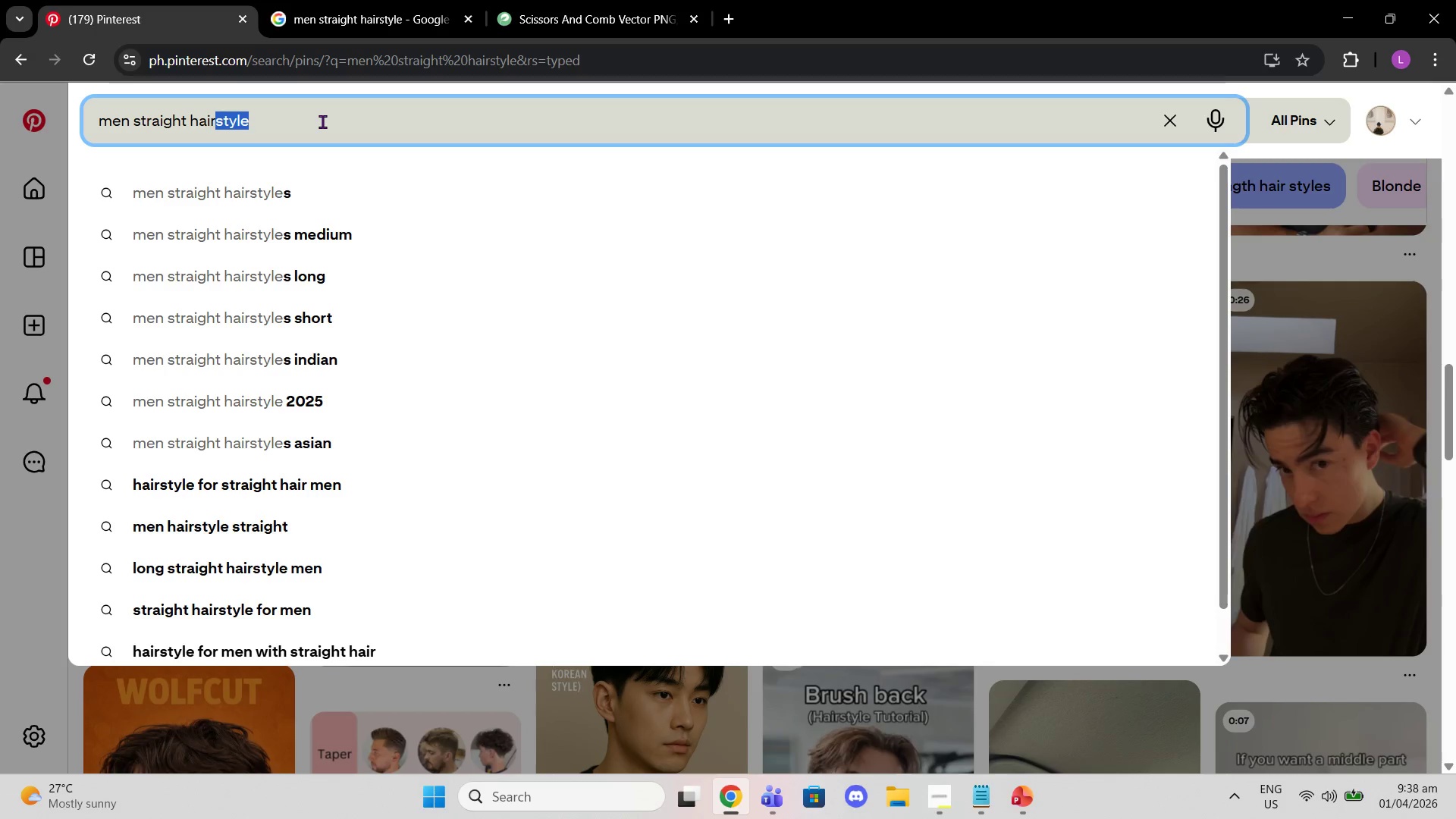 
key(Backspace)
 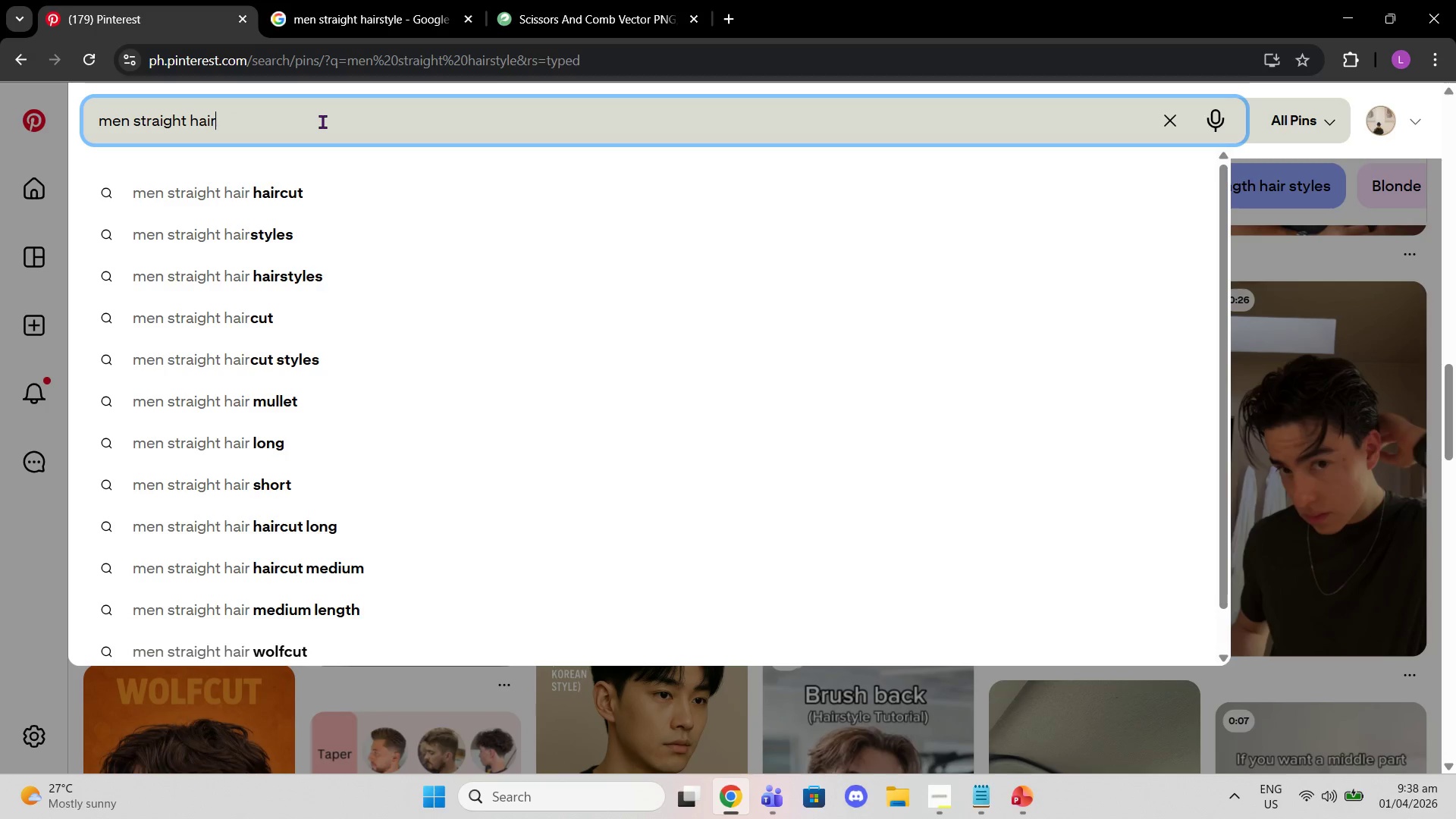 
key(Enter)
 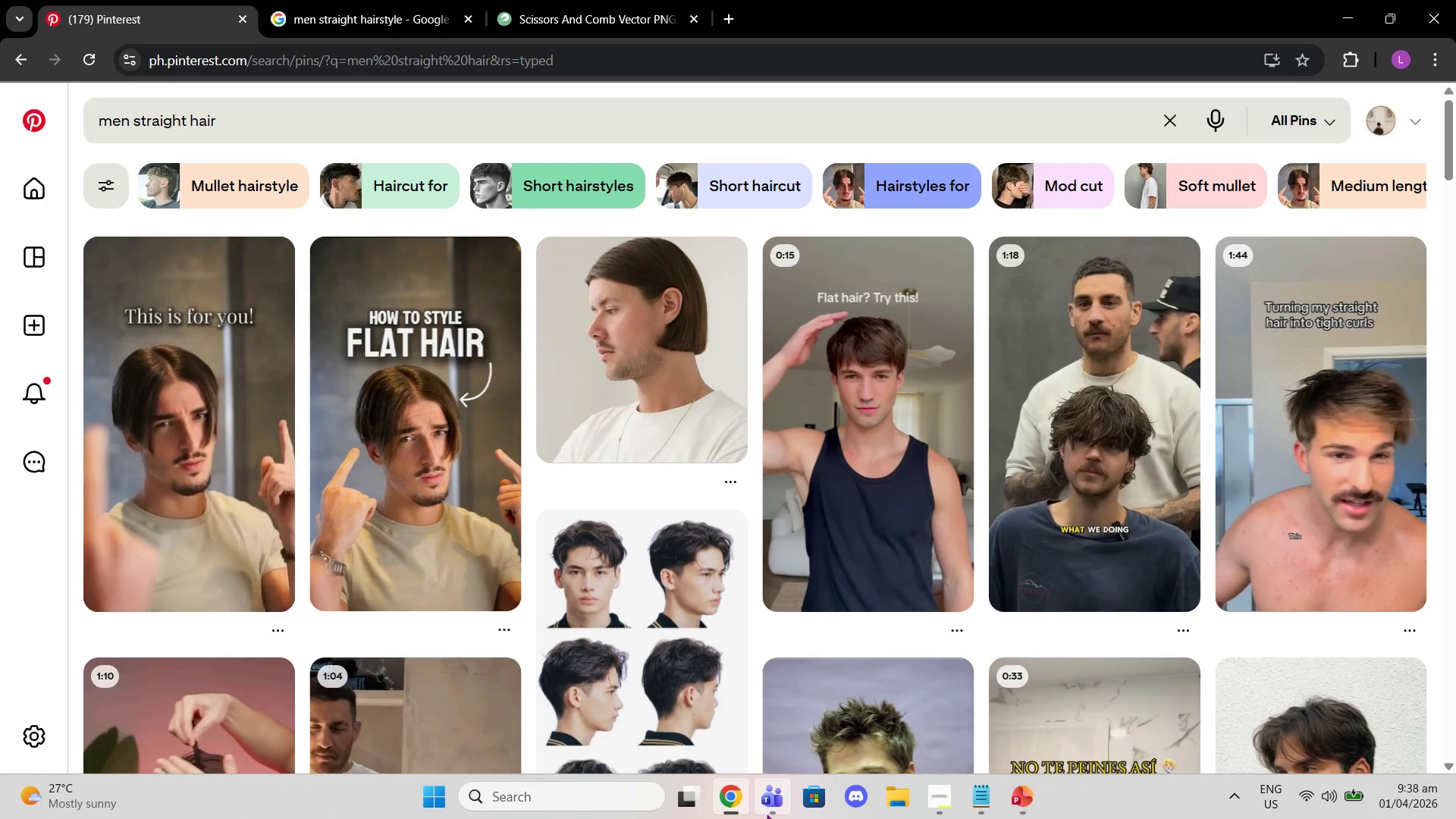 
wait(5.24)
 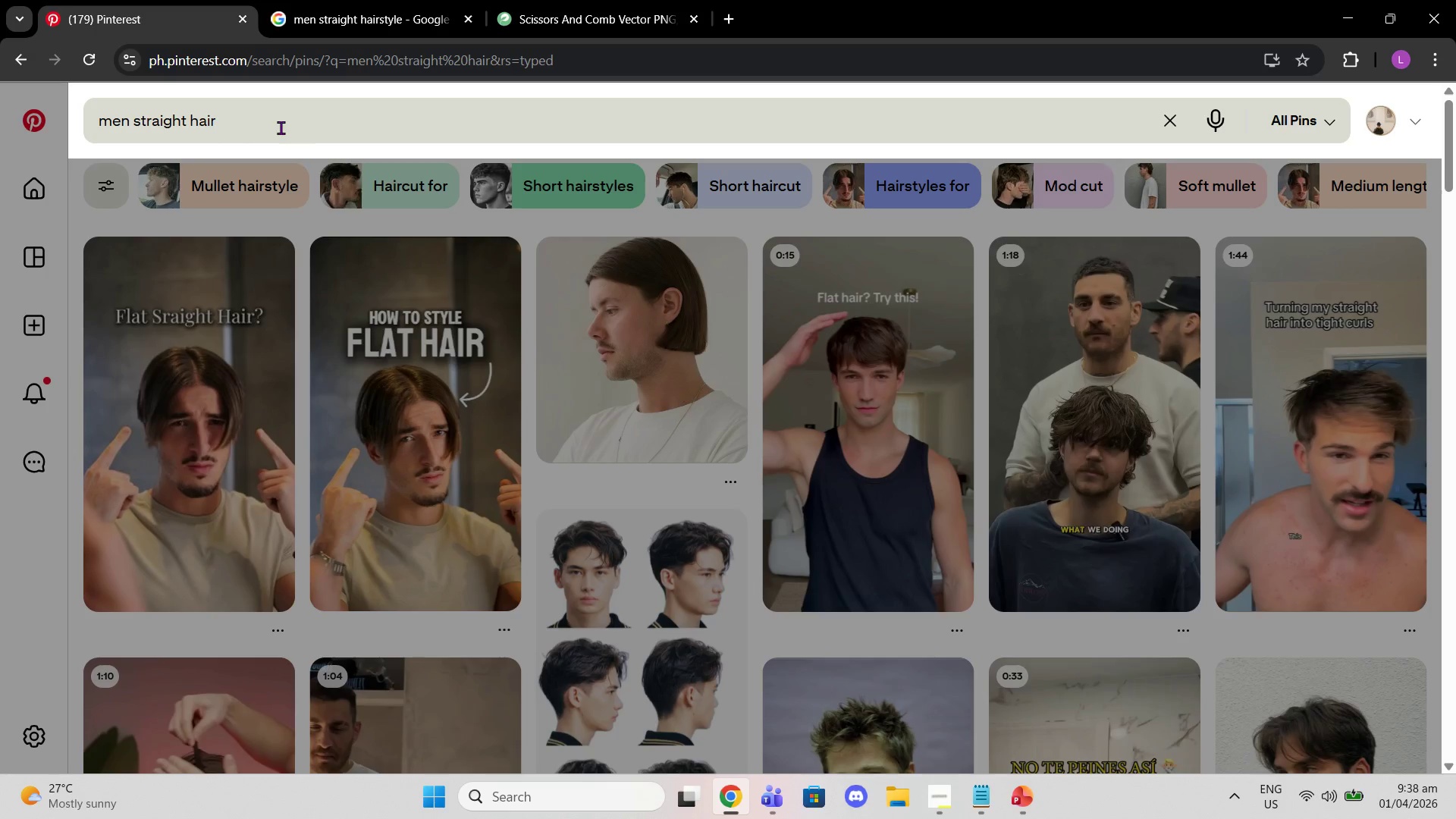 
scroll: coordinate [919, 391], scroll_direction: down, amount: 6.0
 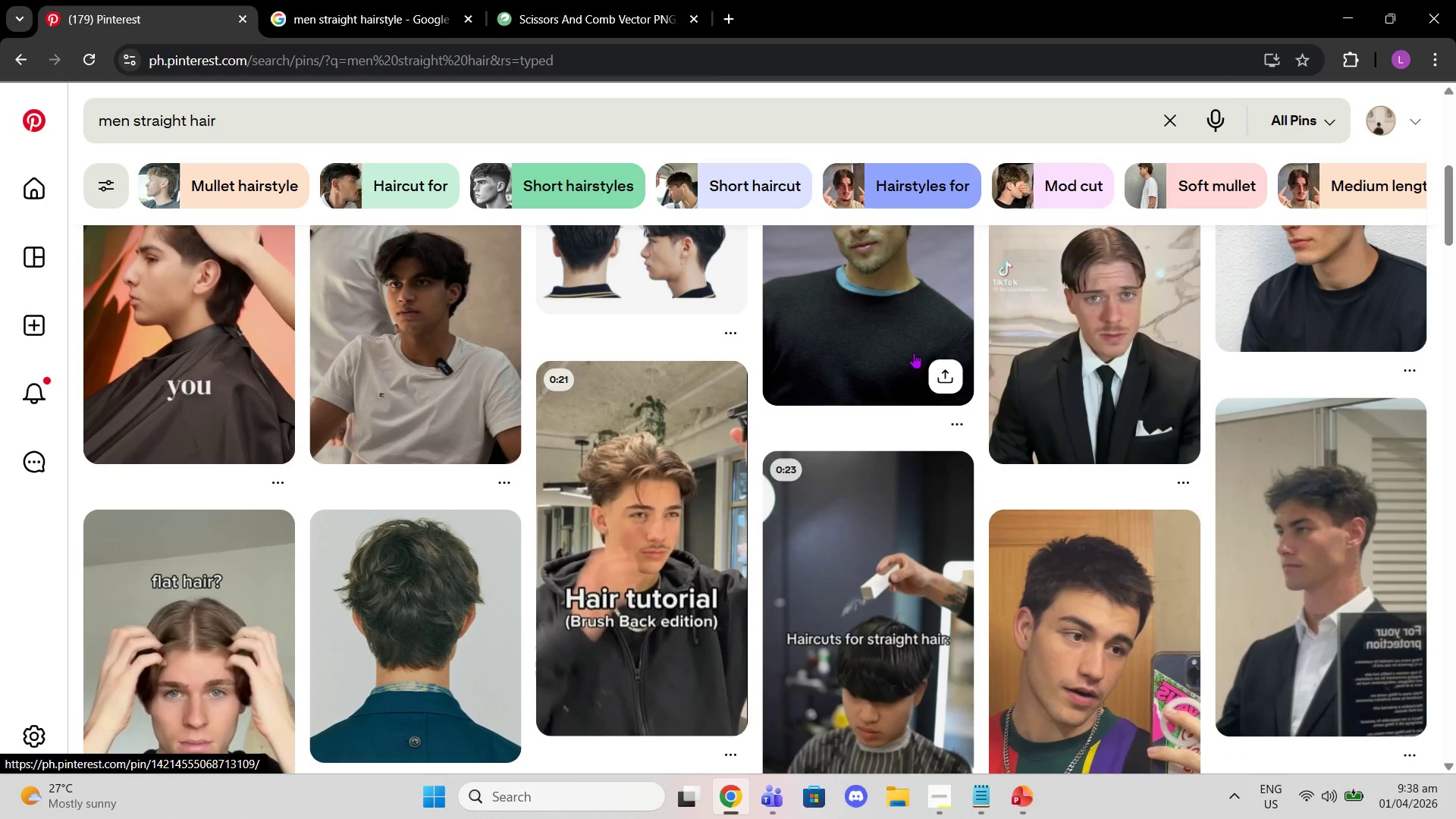 
left_click([914, 352])
 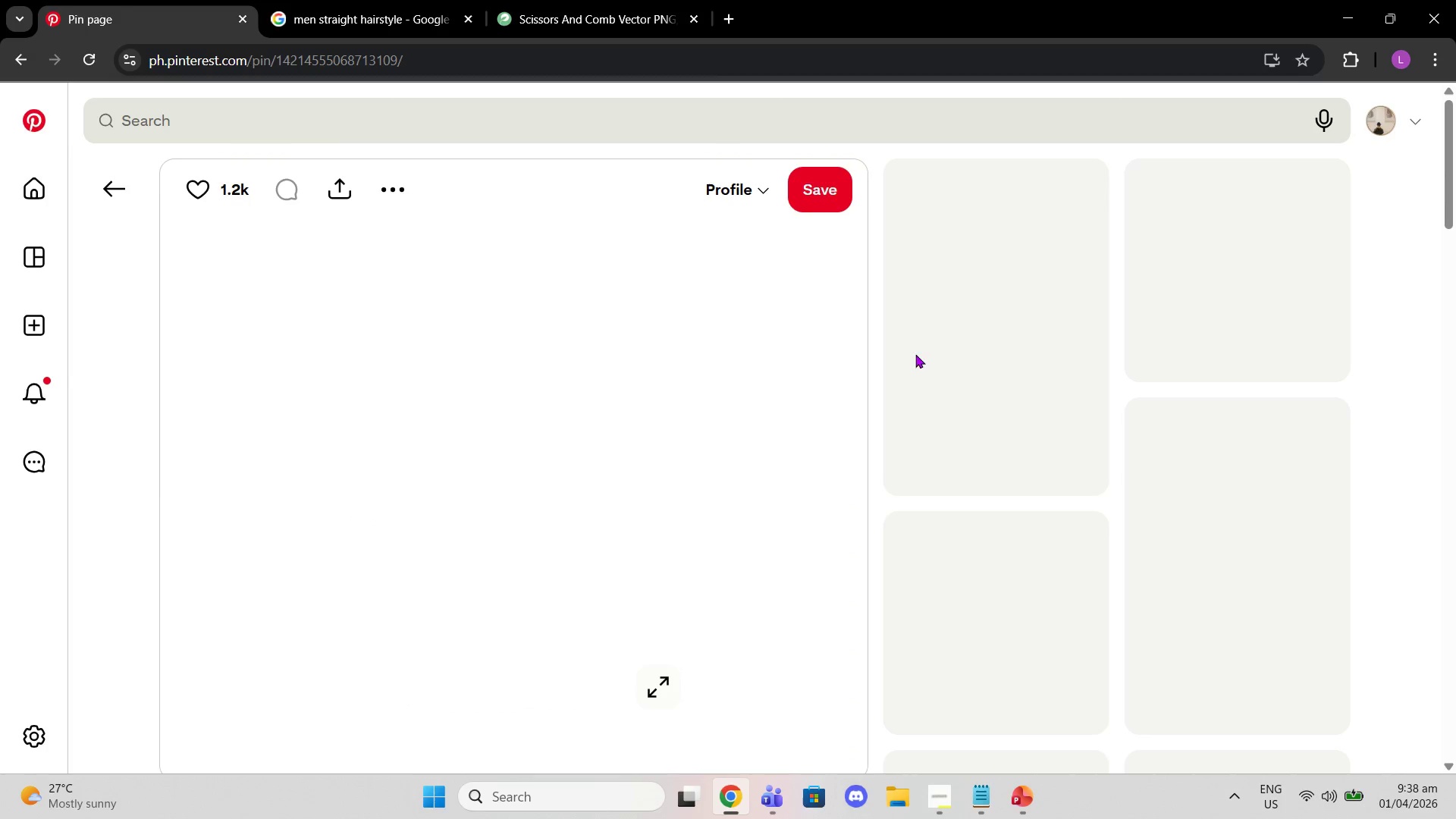 
scroll: coordinate [751, 473], scroll_direction: down, amount: 3.0
 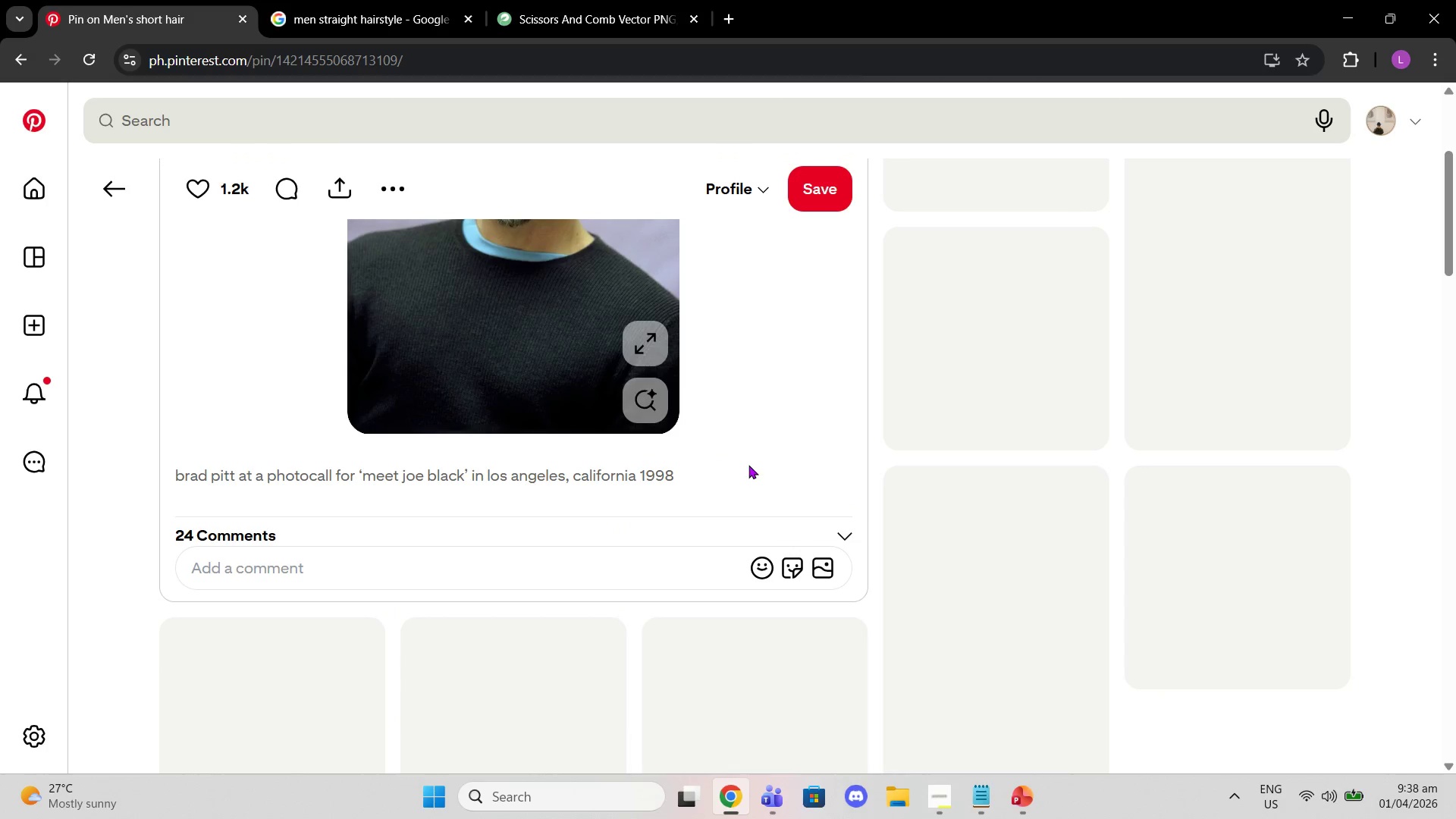 
scroll: coordinate [748, 463], scroll_direction: up, amount: 4.0
 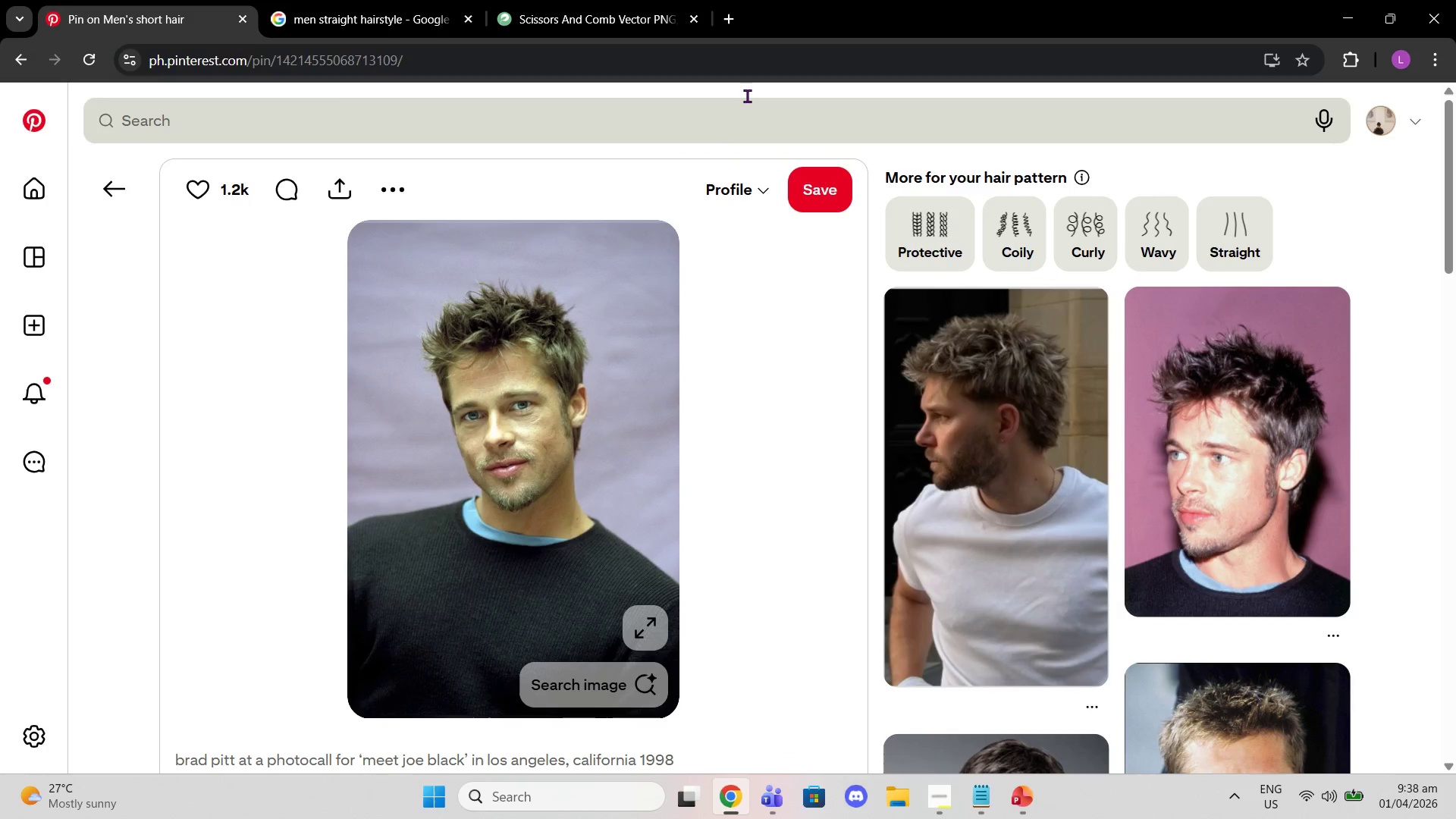 
left_click([1259, 238])
 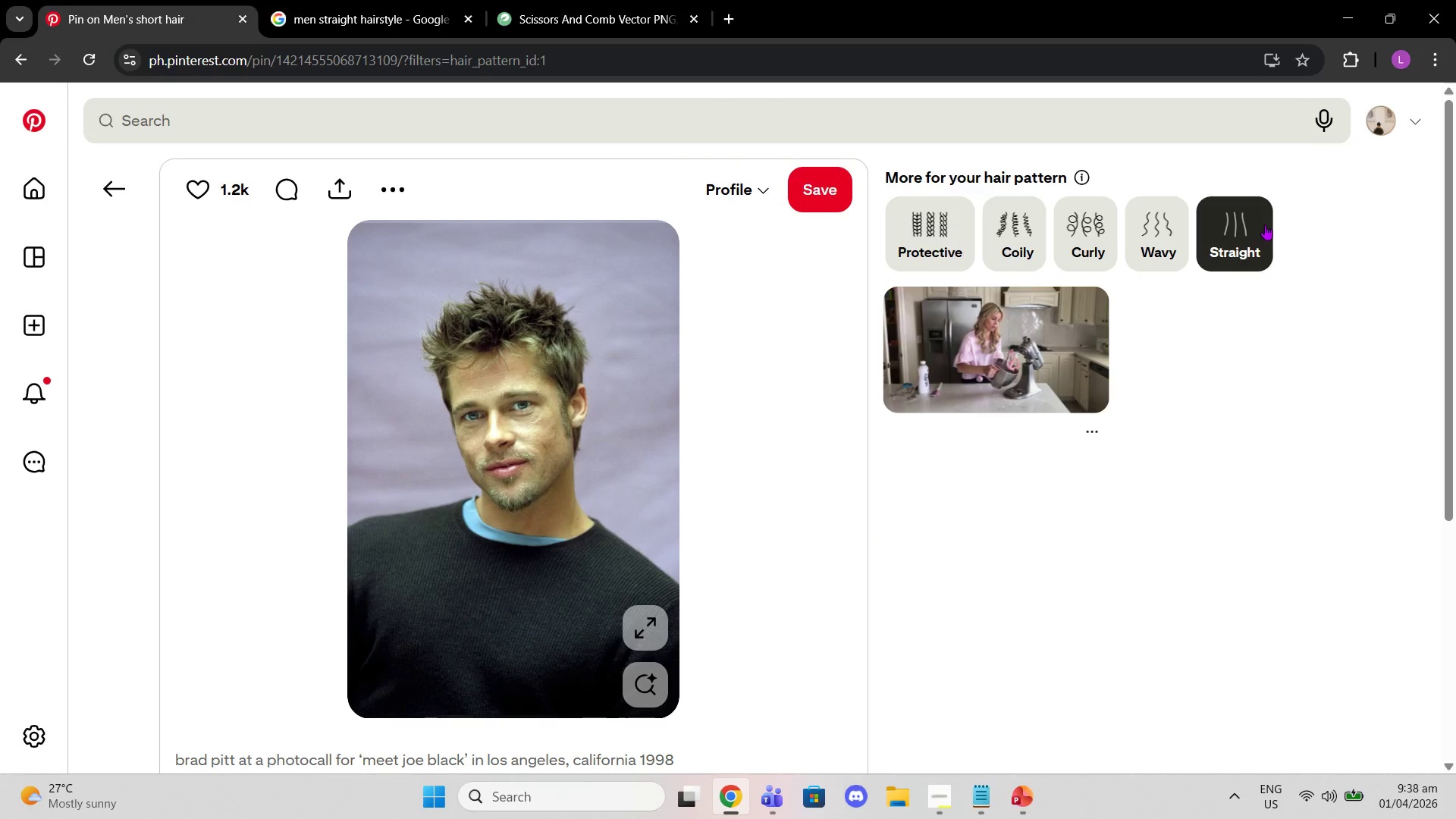 
left_click([1263, 224])
 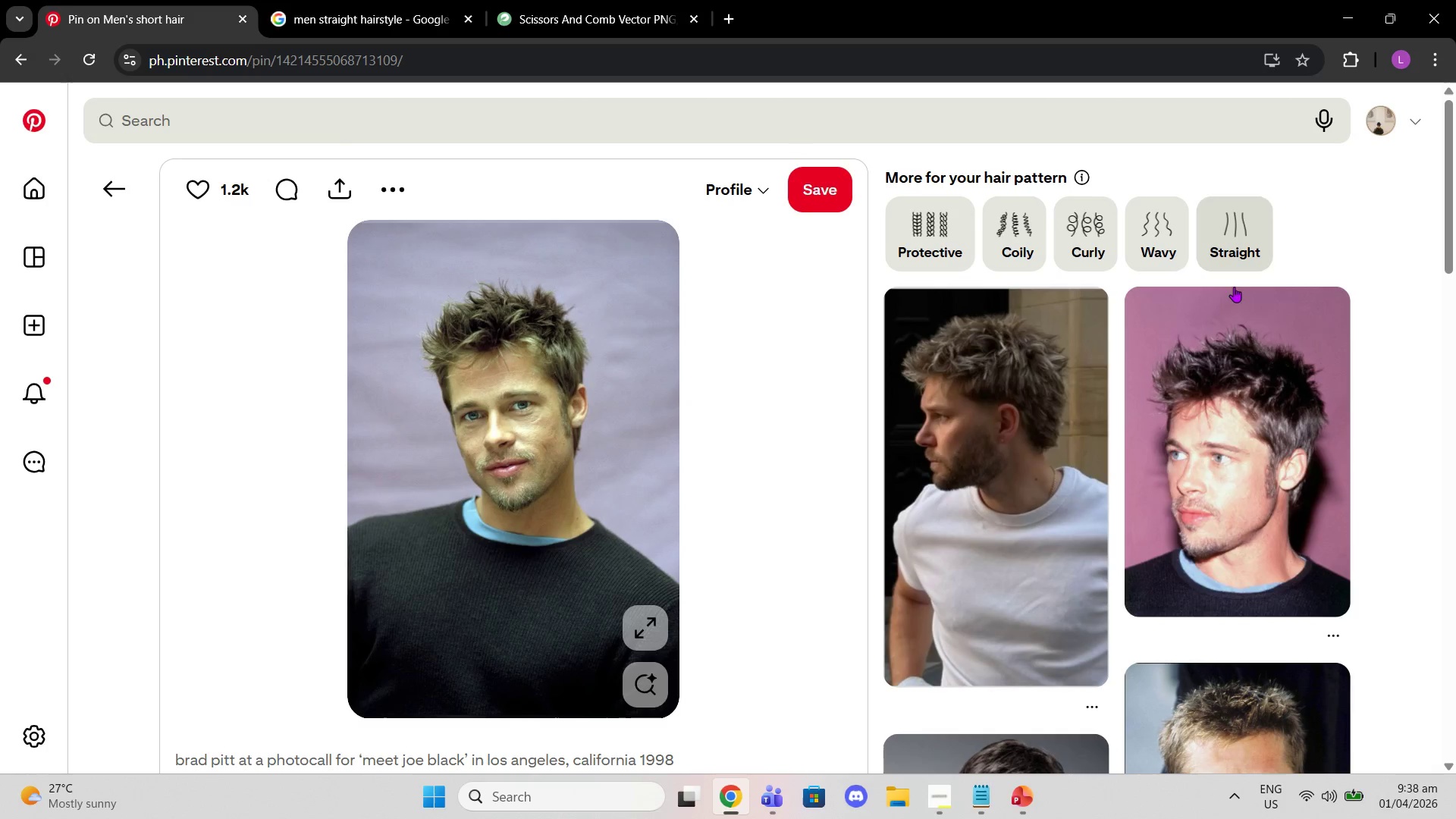 
scroll: coordinate [1181, 408], scroll_direction: down, amount: 7.0
 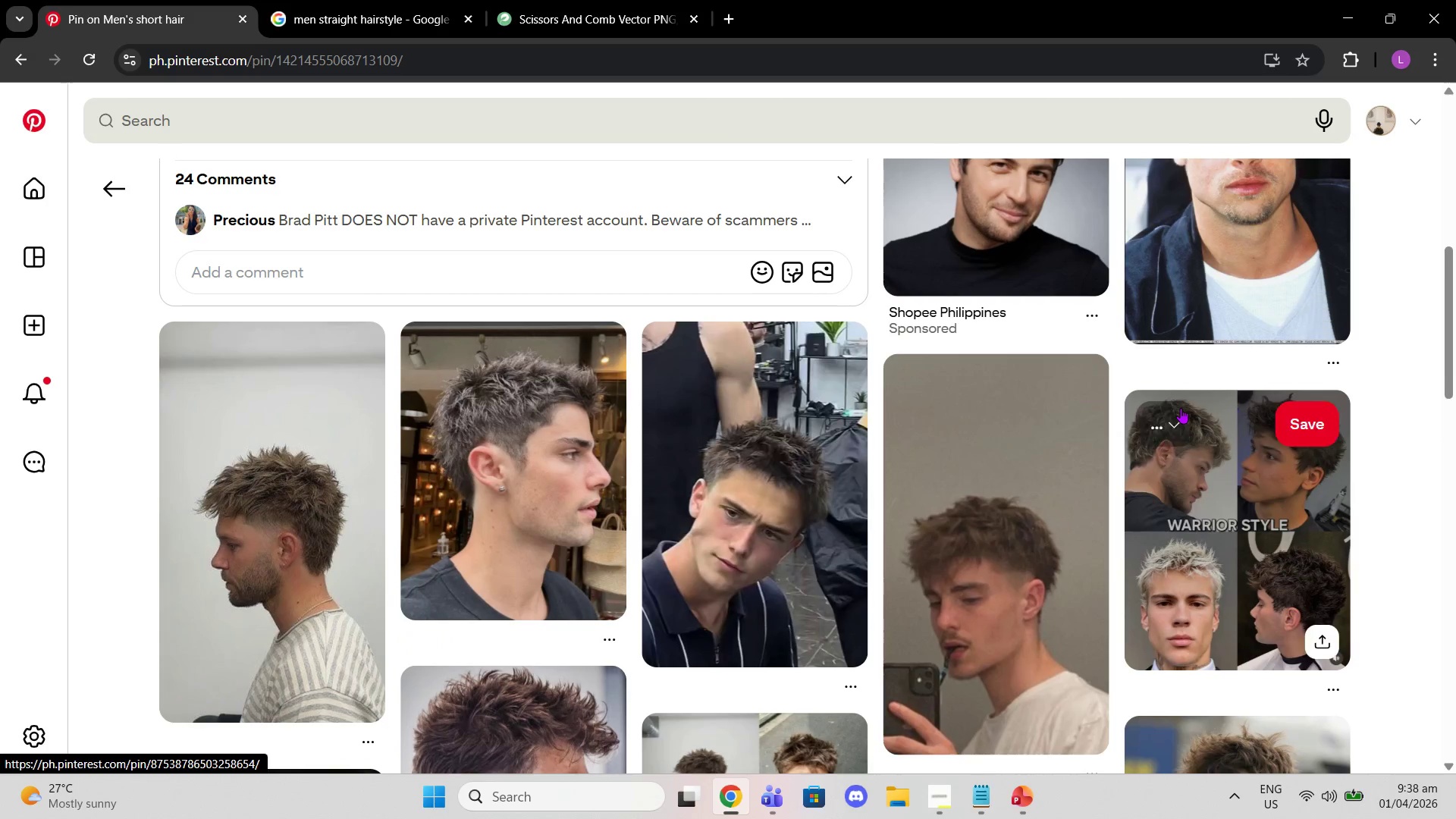 
scroll: coordinate [1181, 408], scroll_direction: up, amount: 3.0
 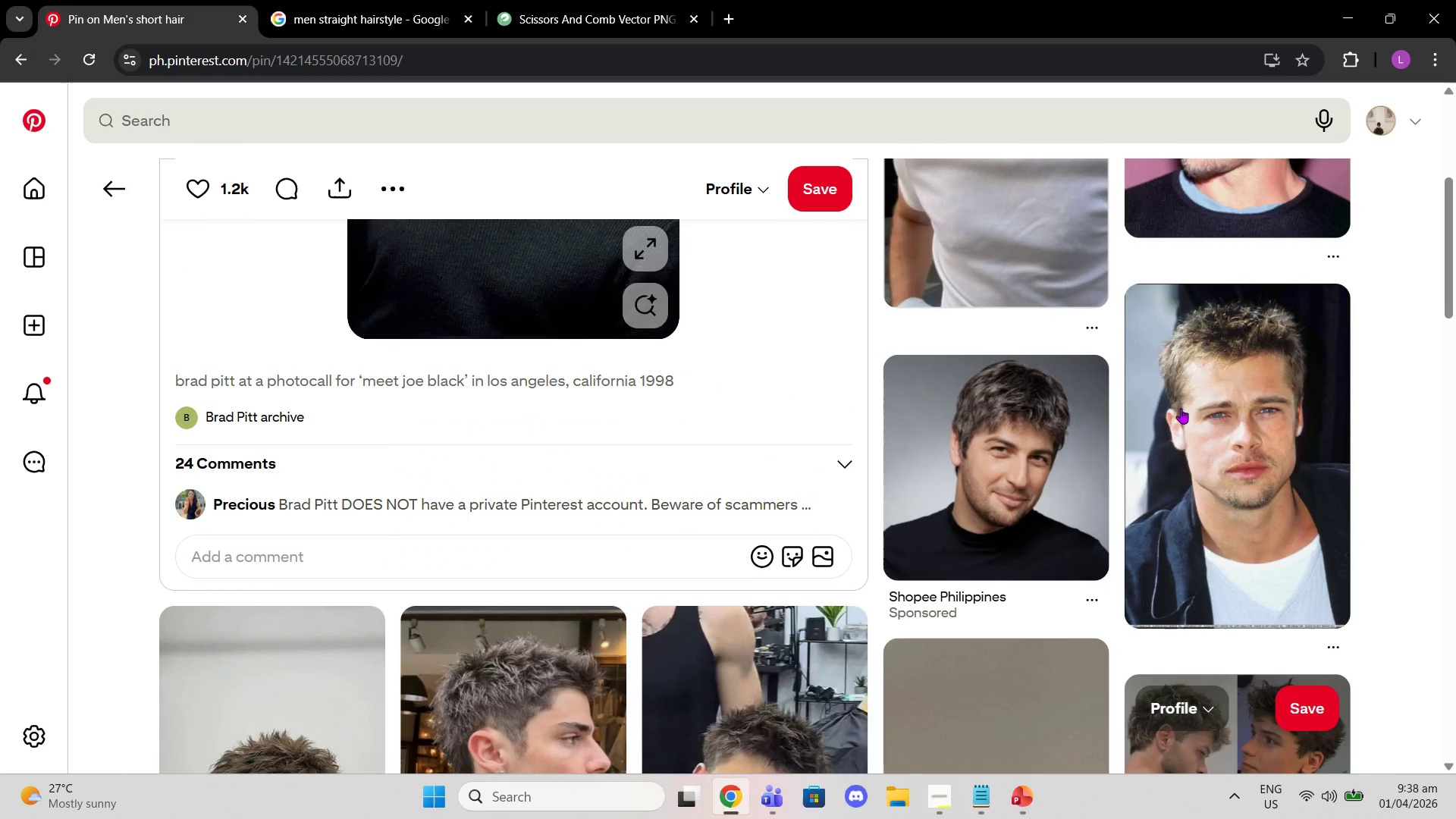 
scroll: coordinate [689, 484], scroll_direction: down, amount: 10.0
 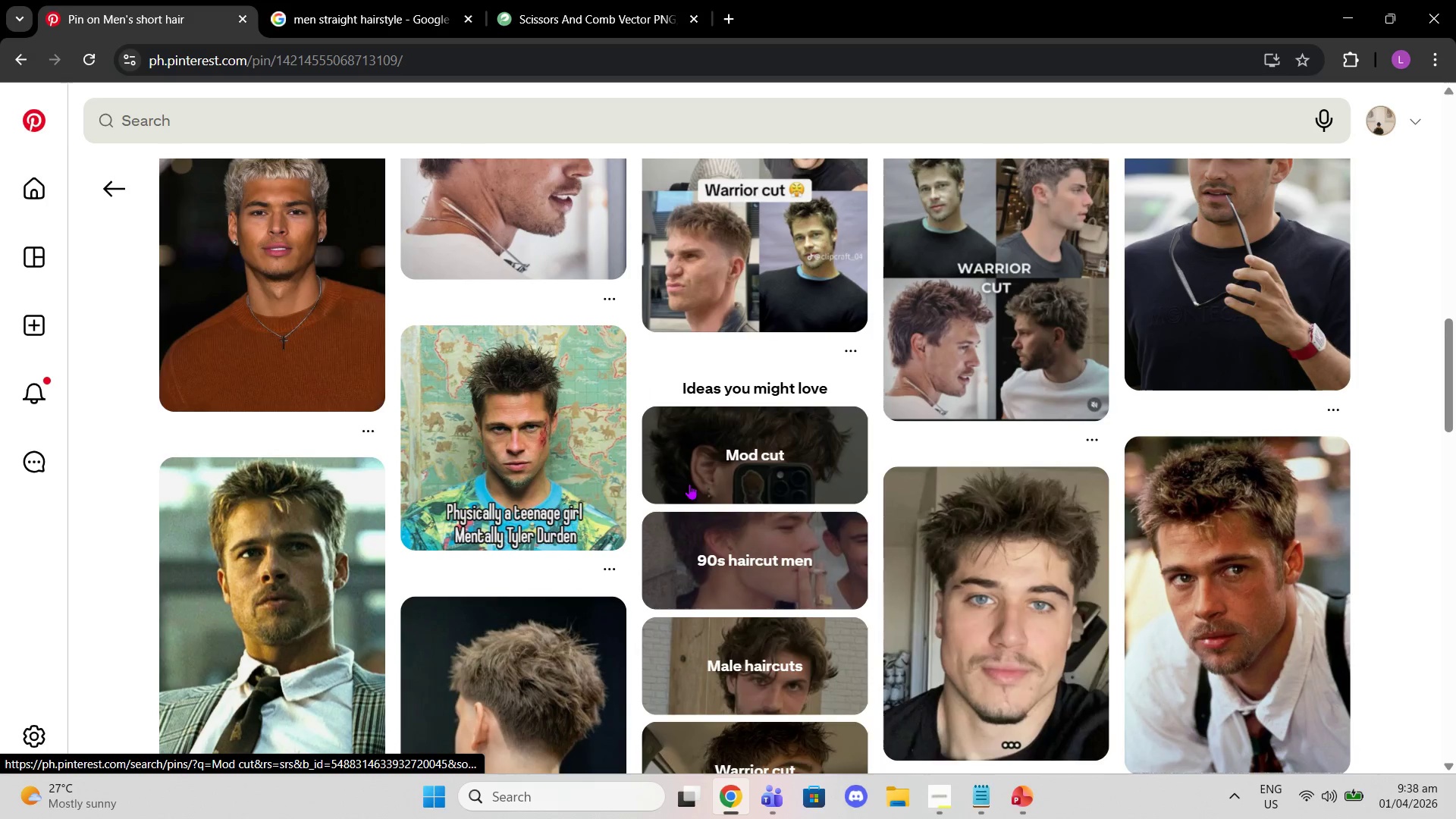 
scroll: coordinate [689, 484], scroll_direction: up, amount: 15.0
 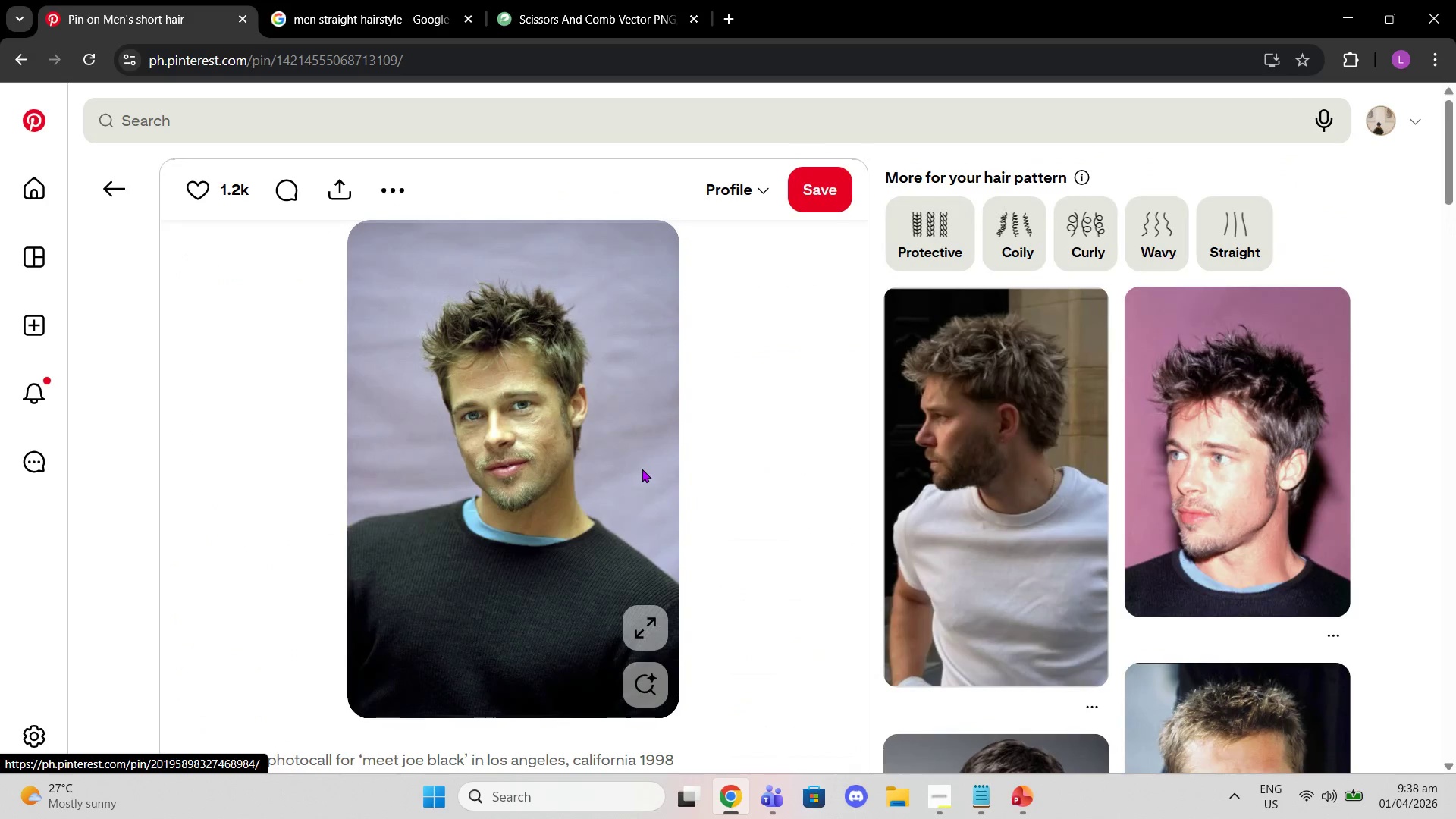 
right_click([642, 469])
 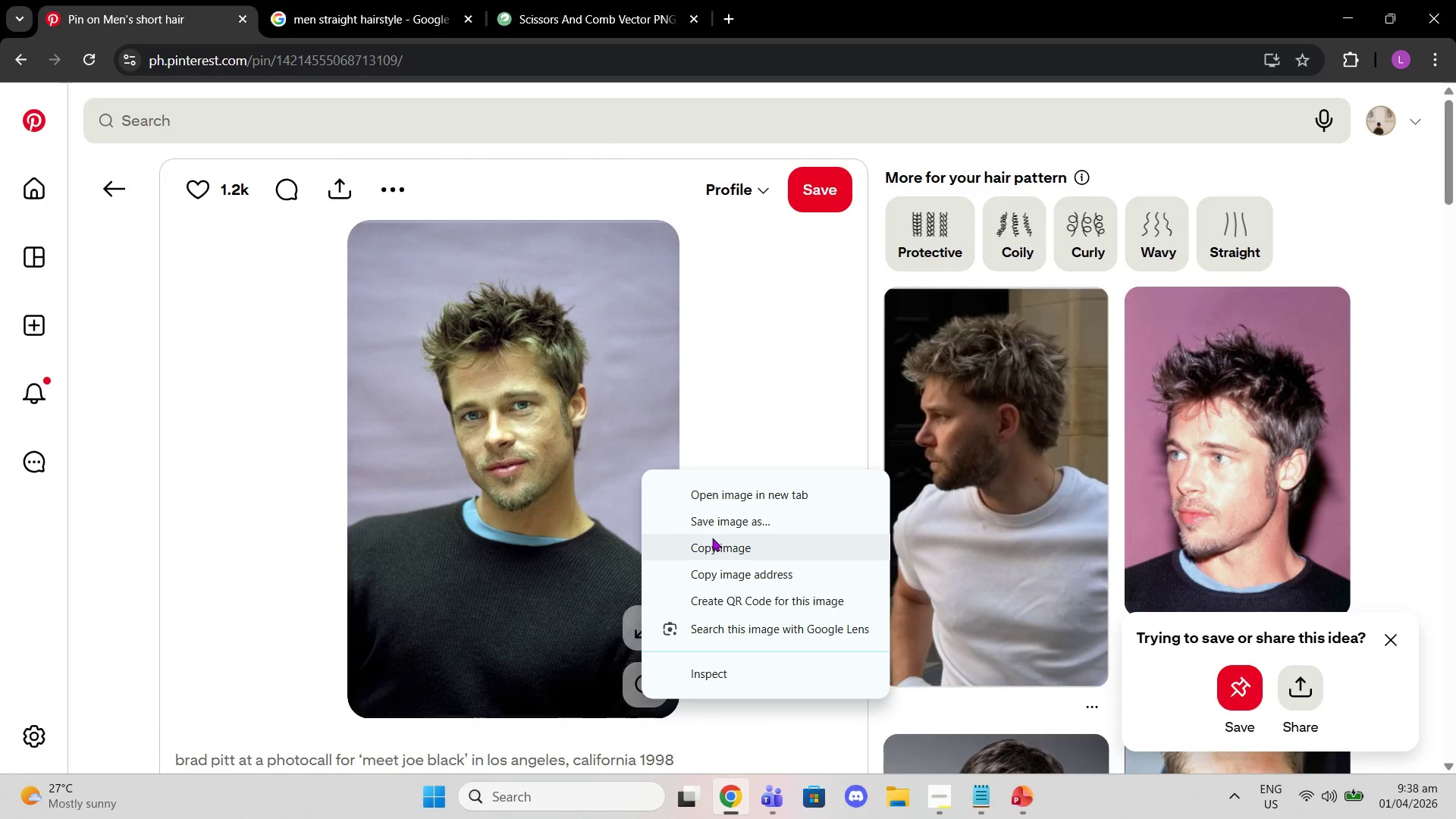 
left_click([711, 541])
 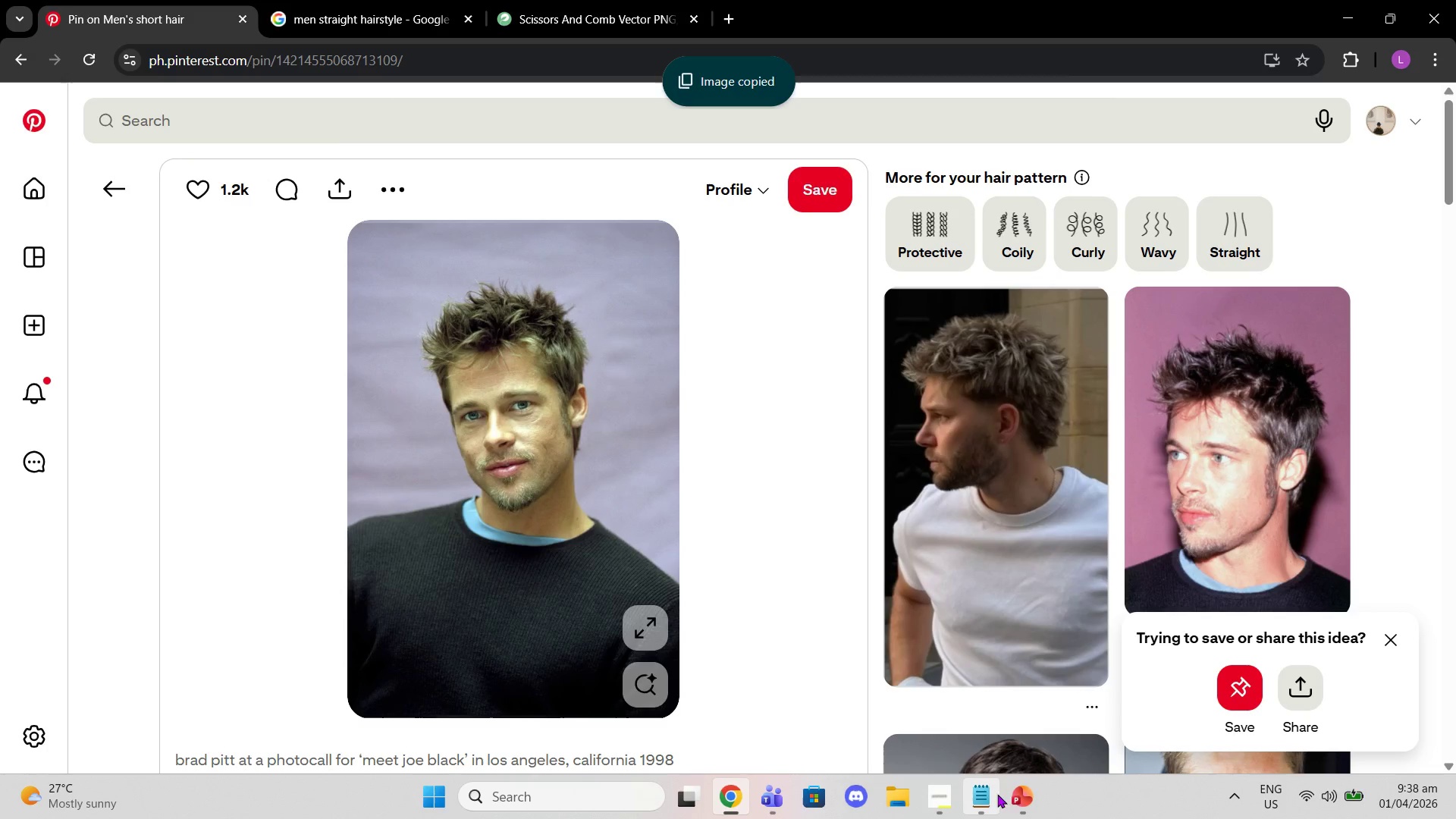 
left_click([1012, 794])
 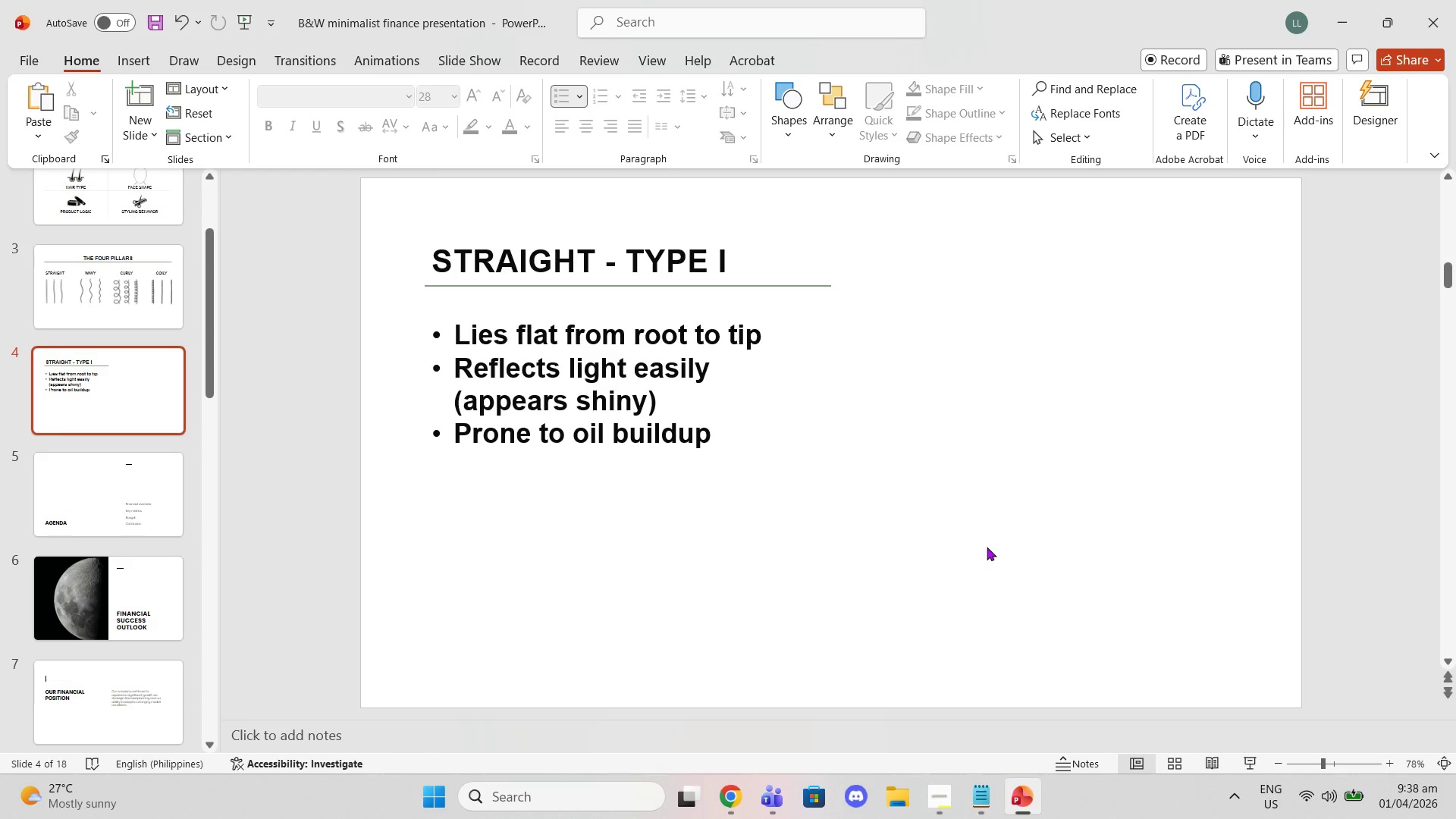 
key(Control+V)
 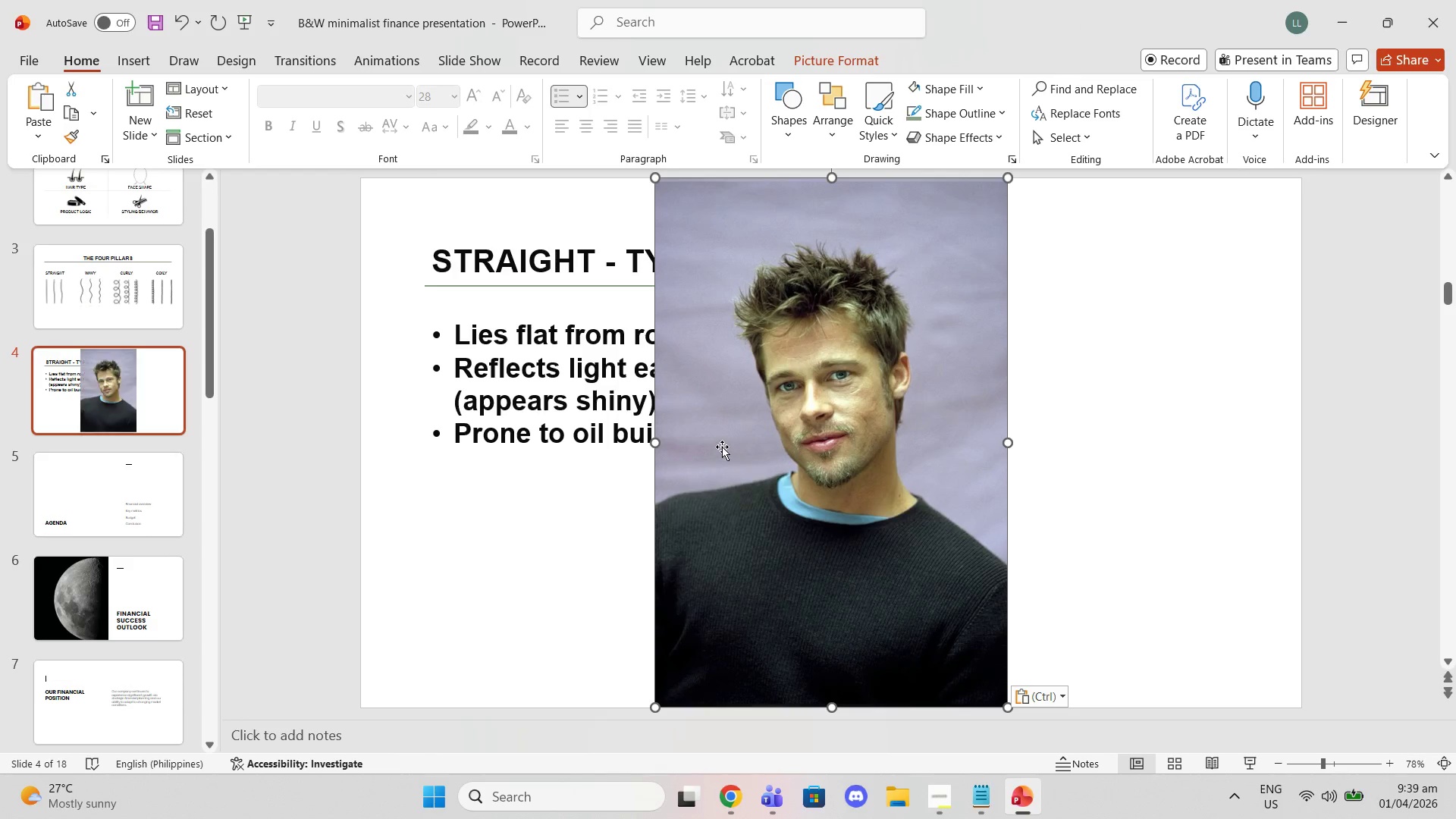 
left_click([535, 434])
 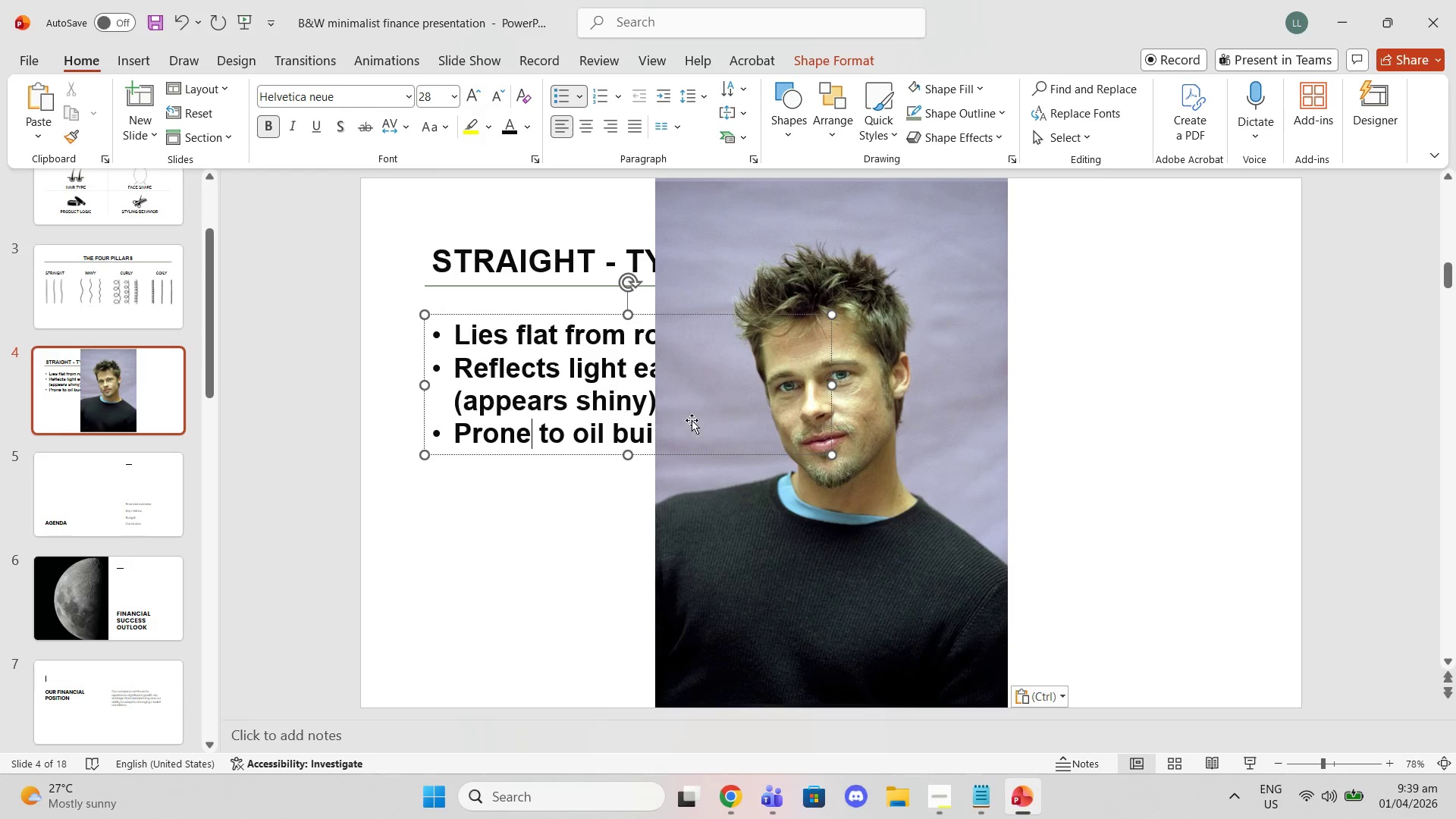 
left_click_drag(start_coordinate=[739, 419], to_coordinate=[956, 430])
 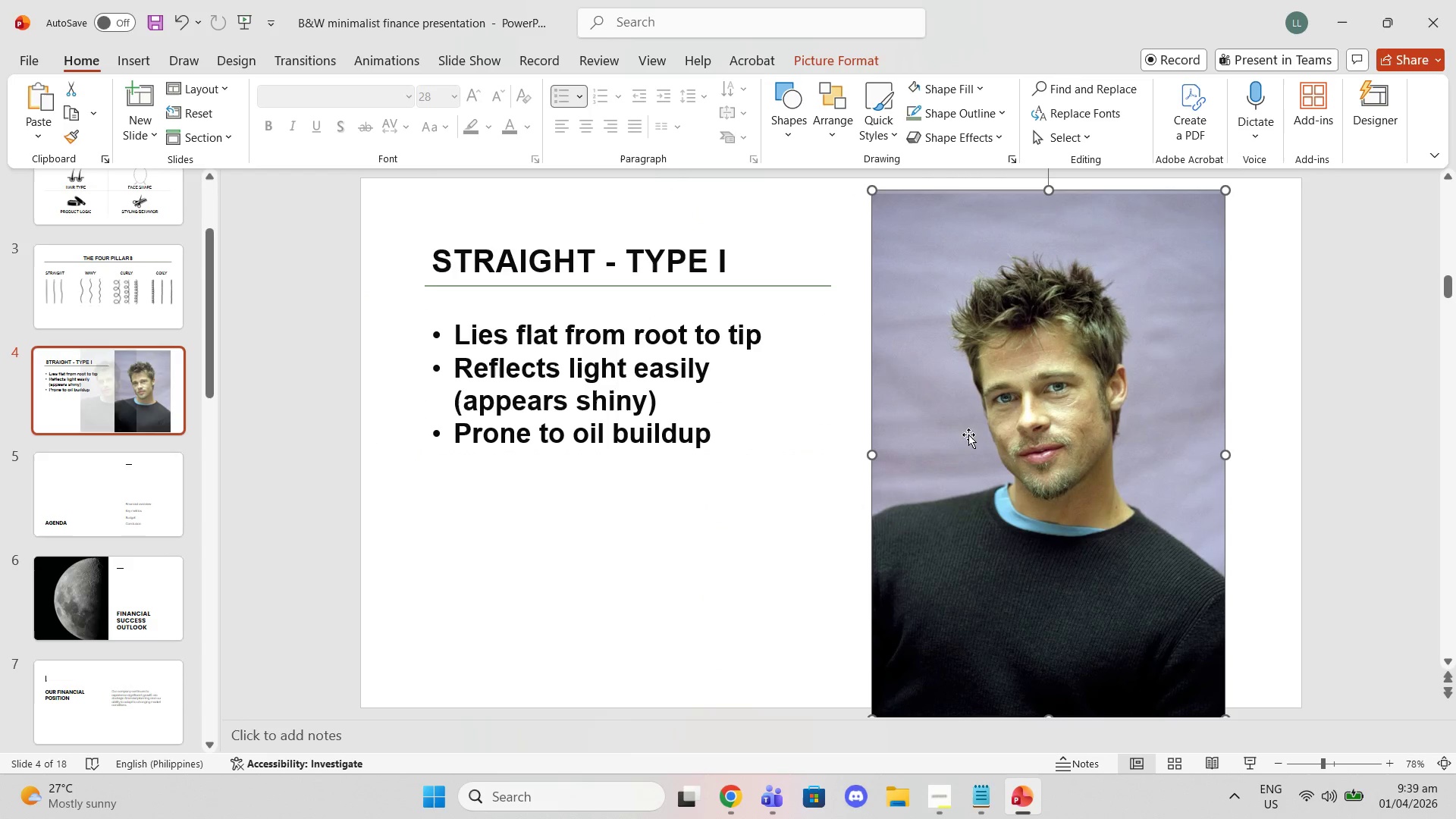 
left_click_drag(start_coordinate=[969, 435], to_coordinate=[969, 422])
 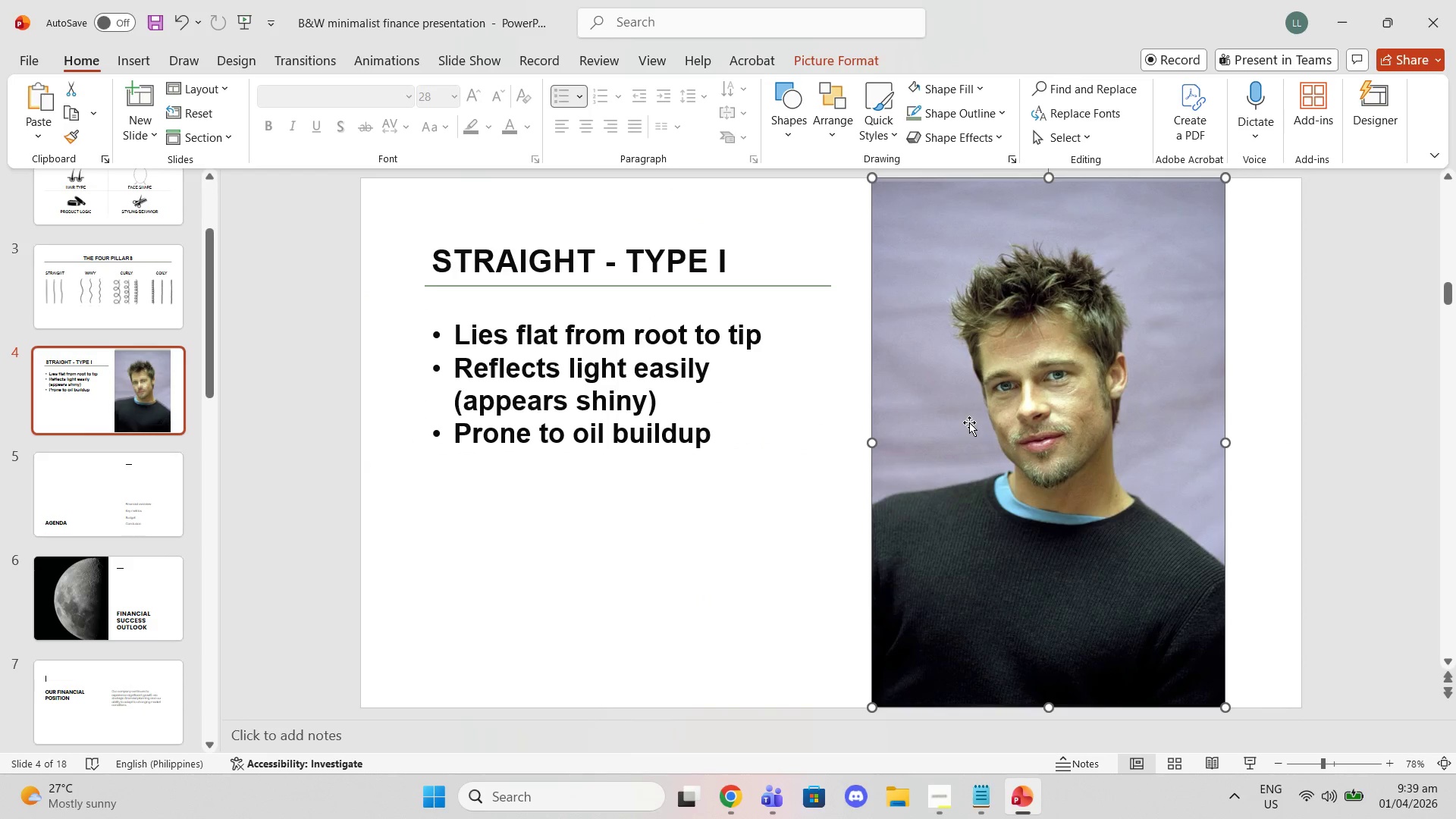 
right_click([969, 422])
 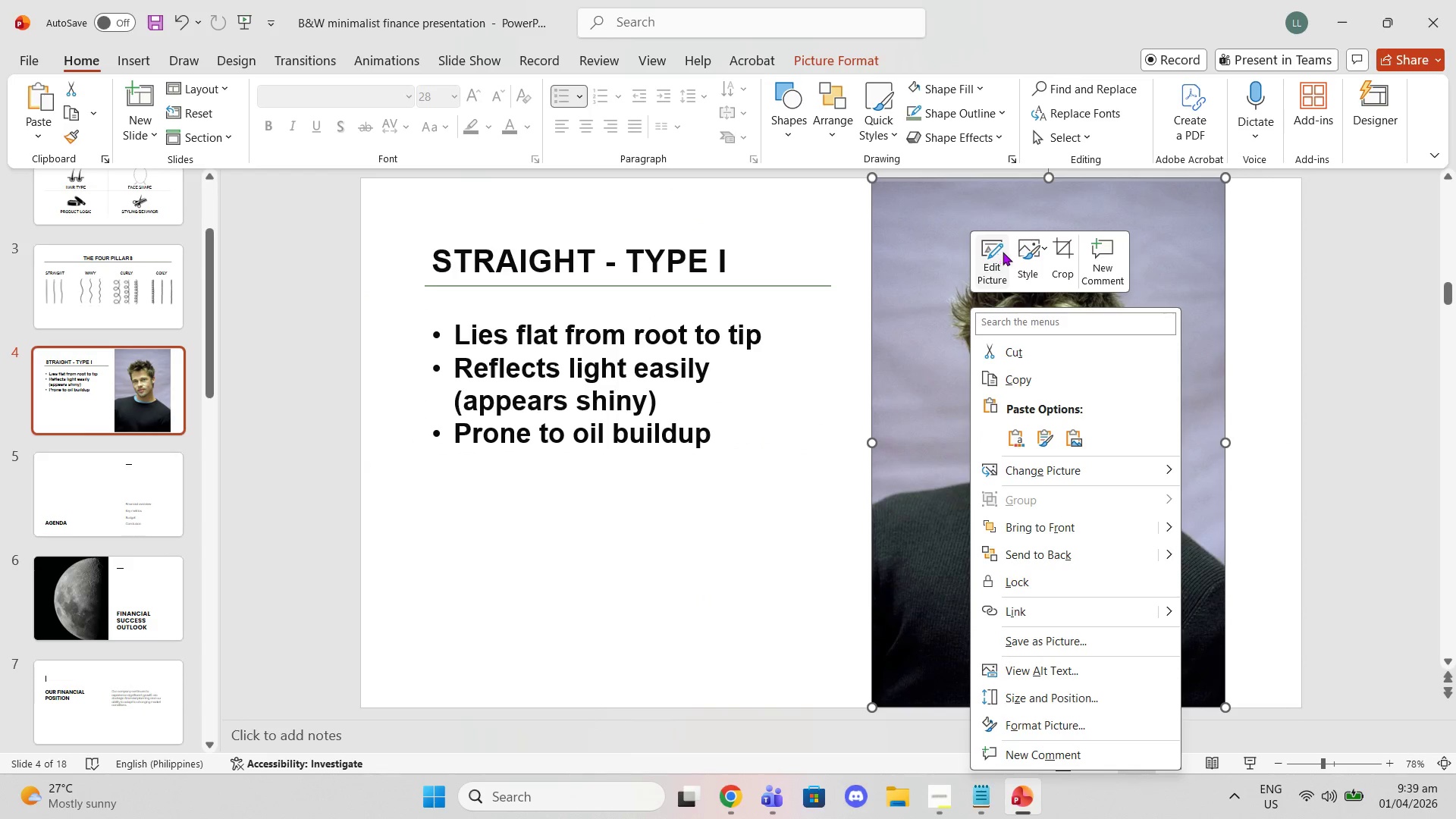 
left_click([1056, 259])
 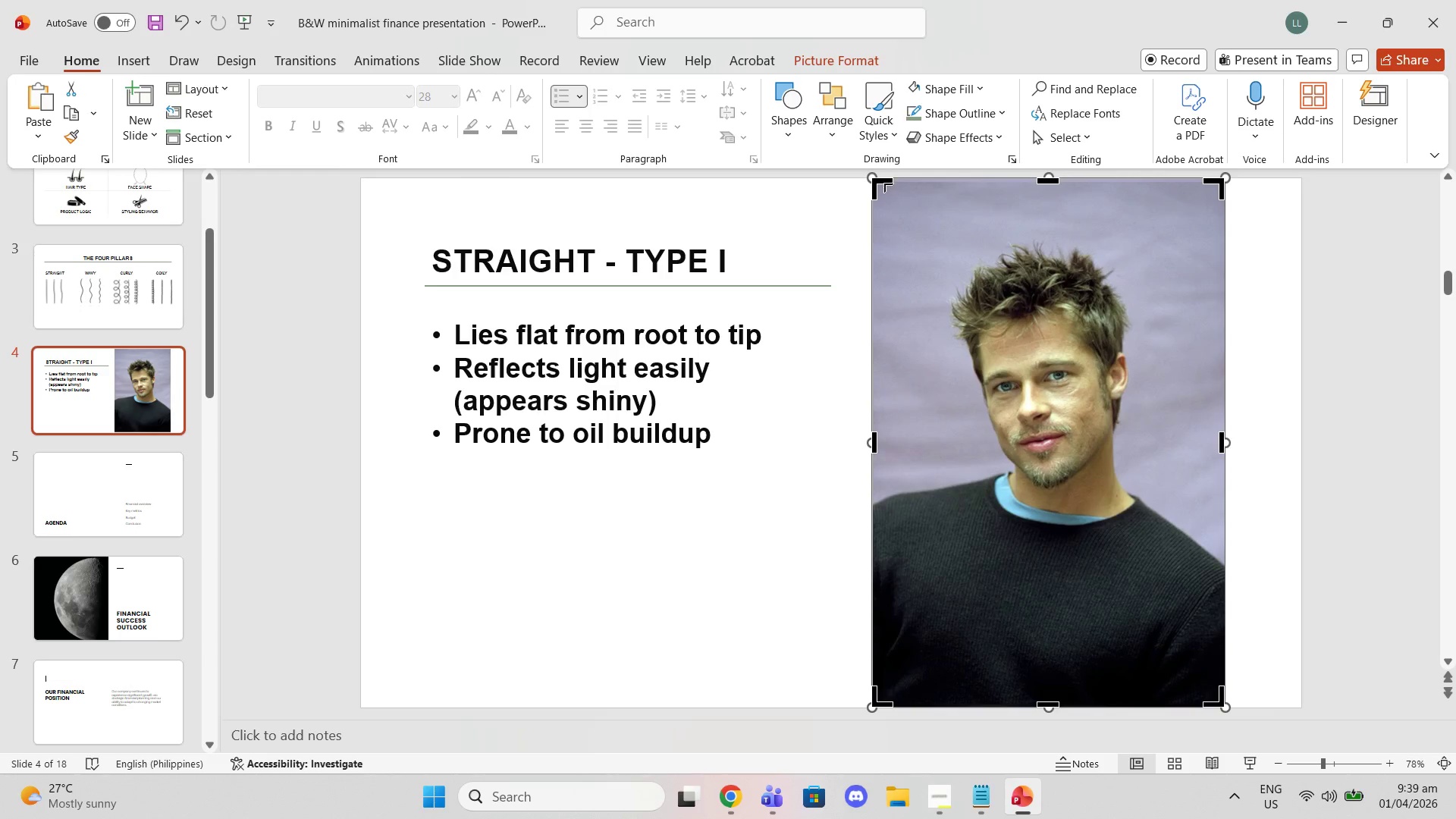 
left_click_drag(start_coordinate=[880, 183], to_coordinate=[873, 212])
 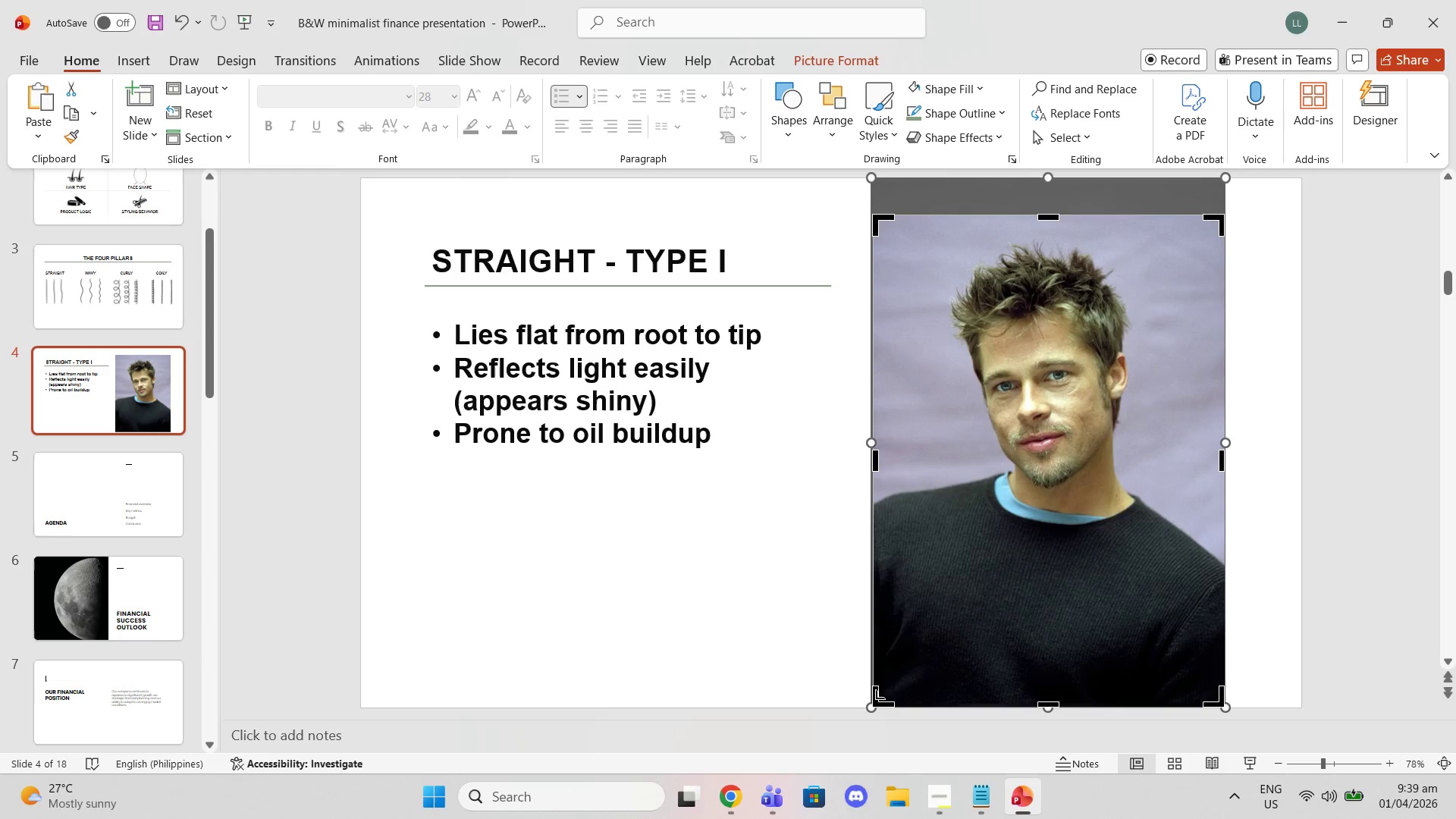 
left_click_drag(start_coordinate=[870, 701], to_coordinate=[869, 707])
 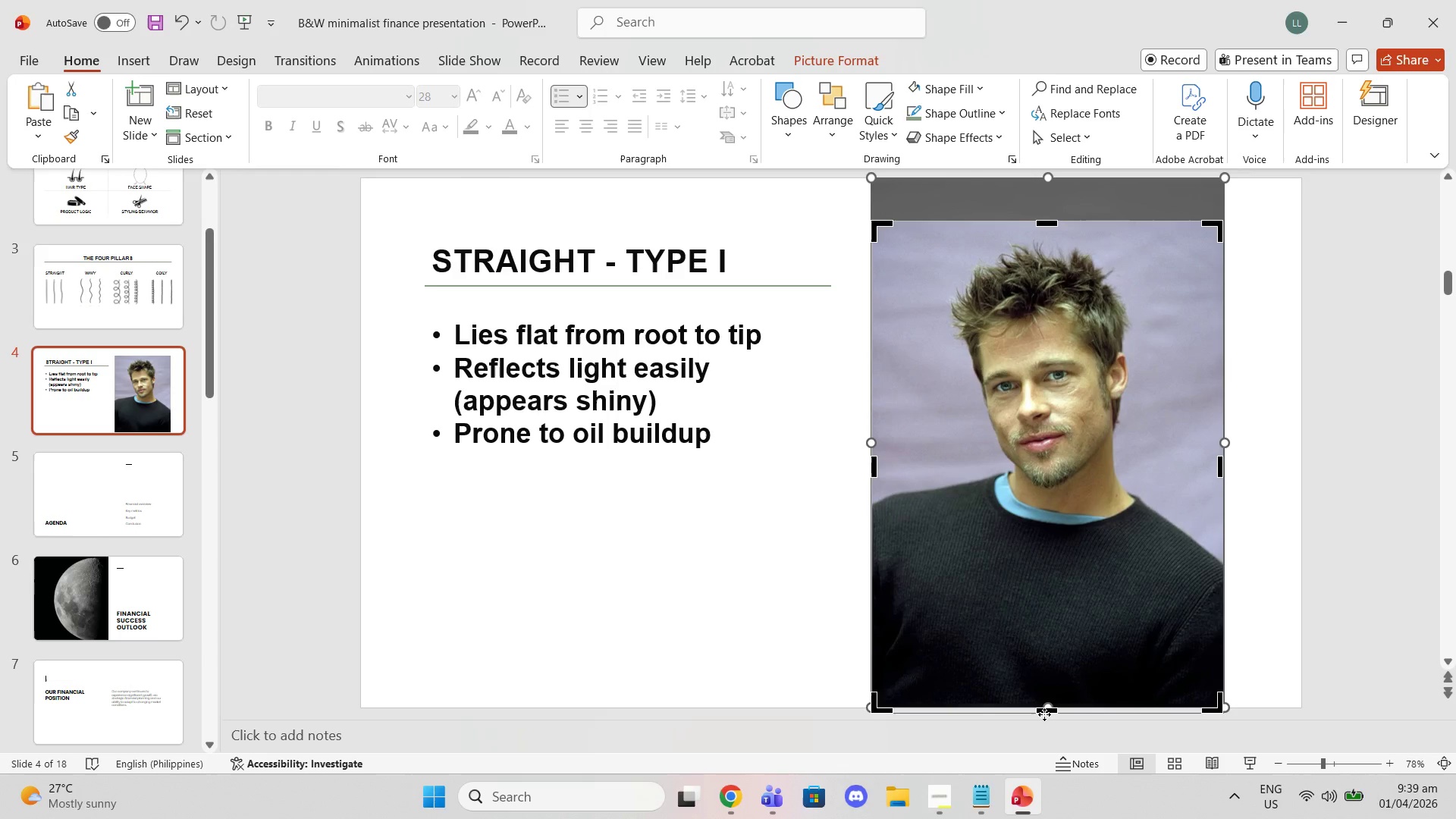 
left_click_drag(start_coordinate=[1046, 713], to_coordinate=[1055, 579])
 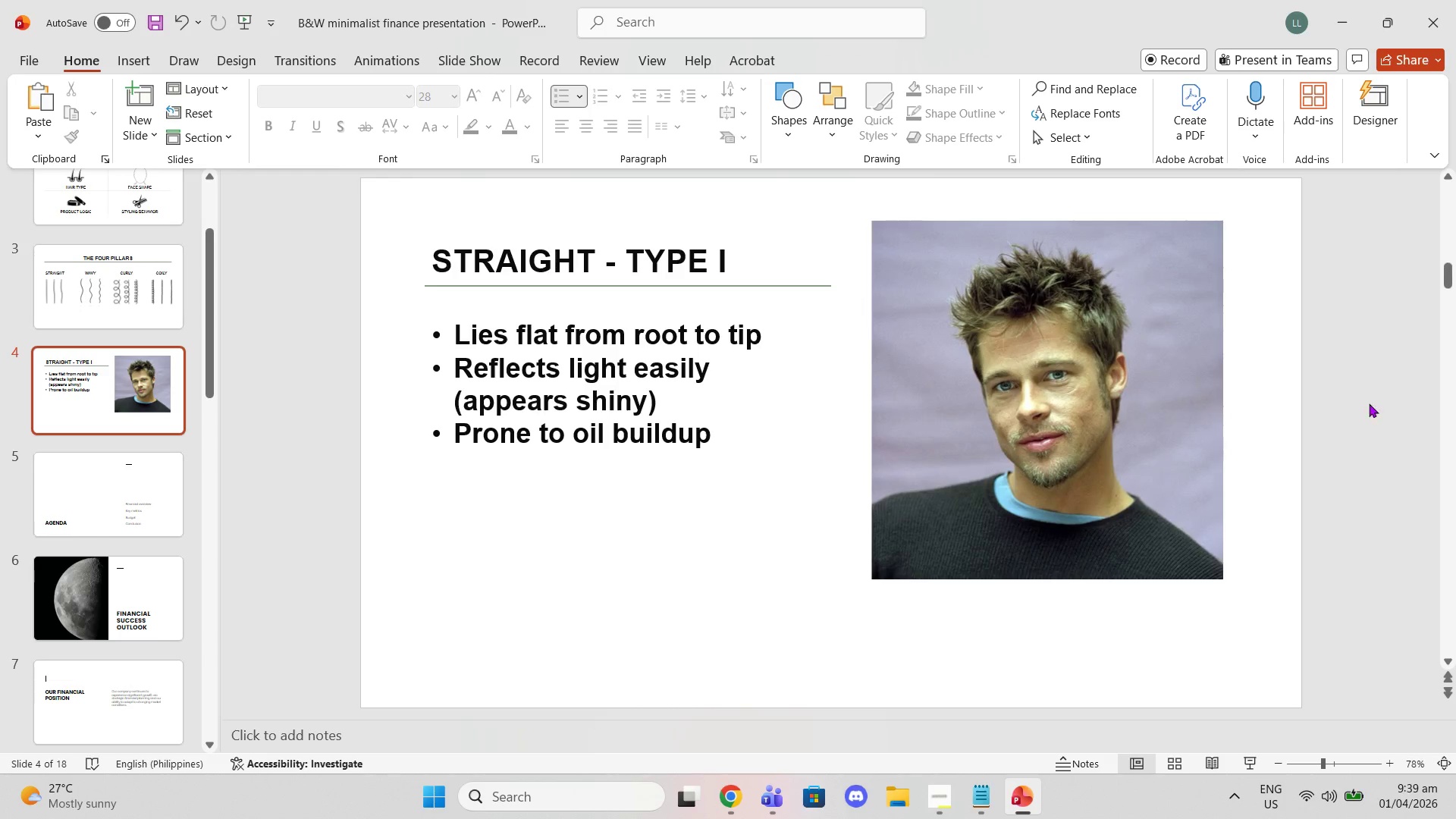 
left_click_drag(start_coordinate=[1192, 390], to_coordinate=[1179, 372])
 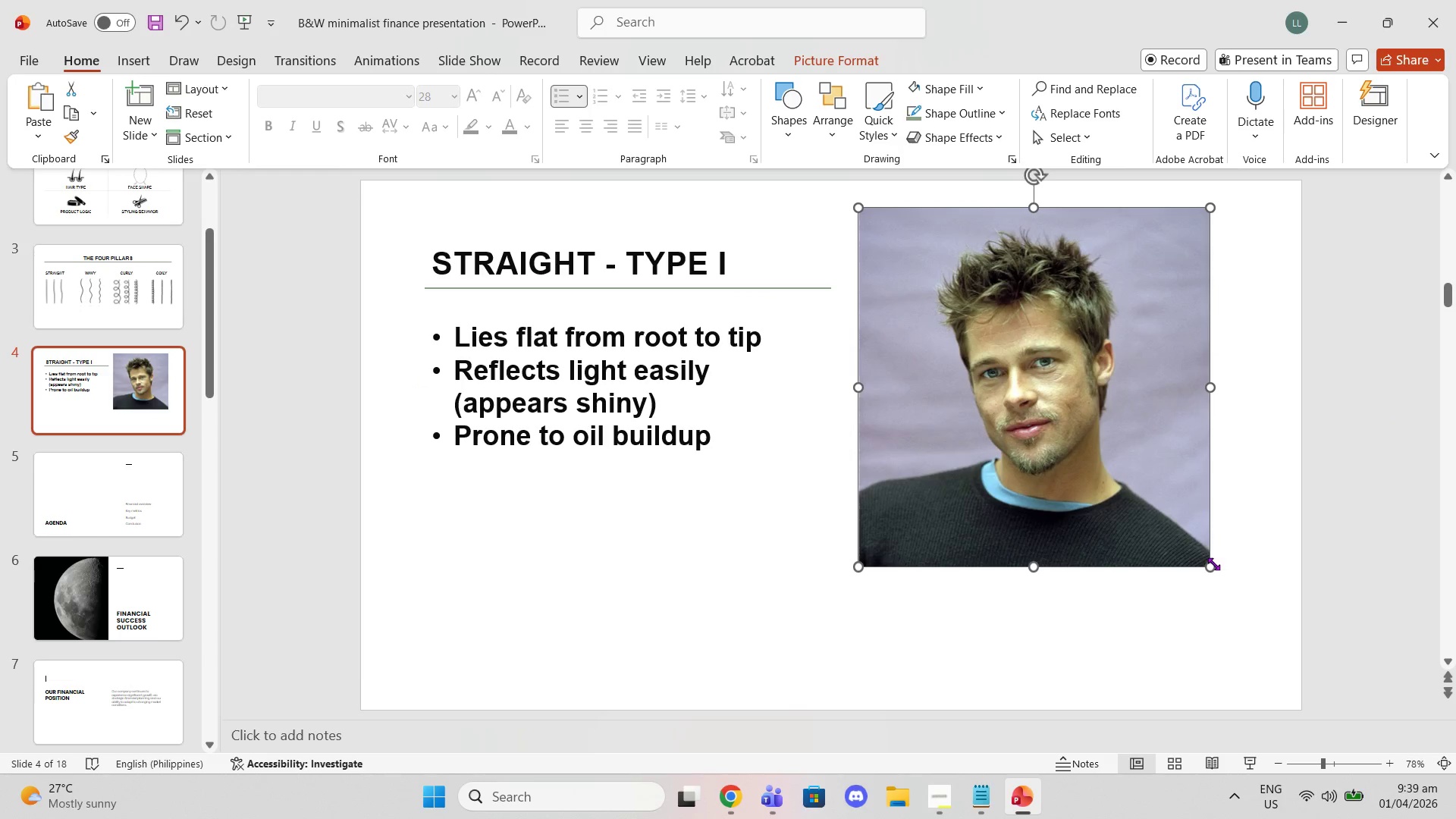 
left_click_drag(start_coordinate=[1212, 563], to_coordinate=[1133, 456])
 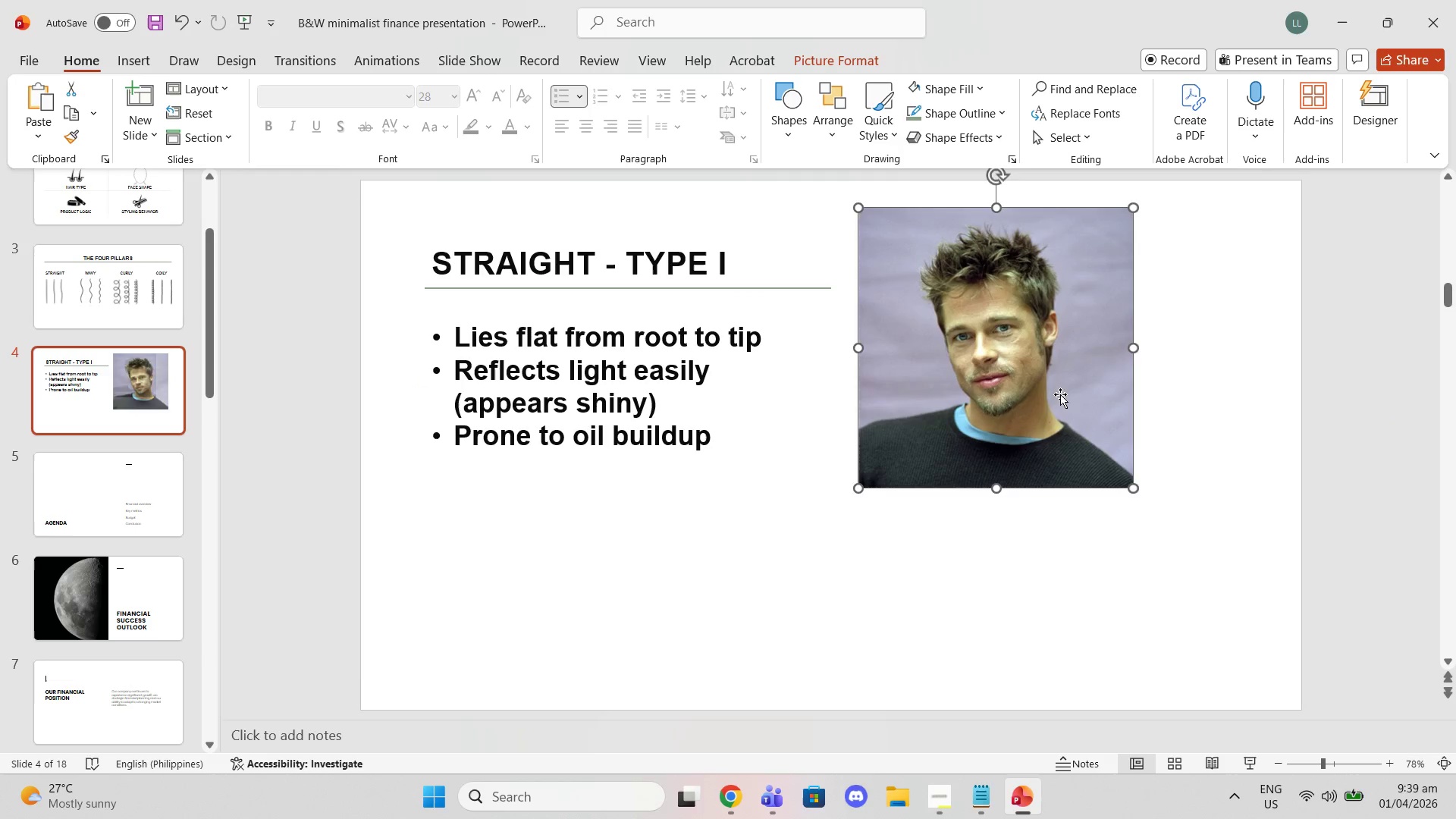 
left_click_drag(start_coordinate=[1060, 394], to_coordinate=[1154, 389])
 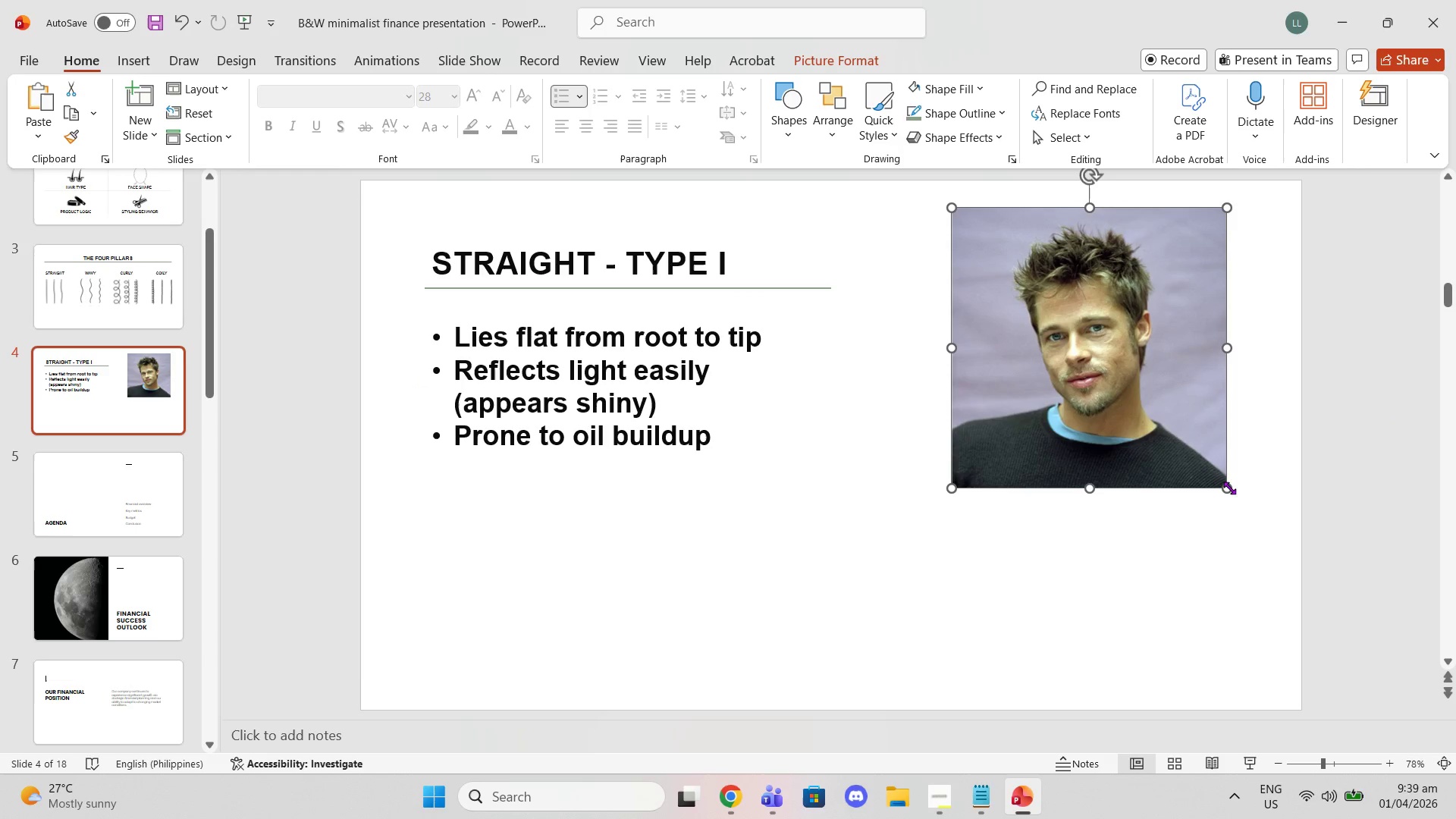 
left_click_drag(start_coordinate=[1227, 488], to_coordinate=[1188, 441])
 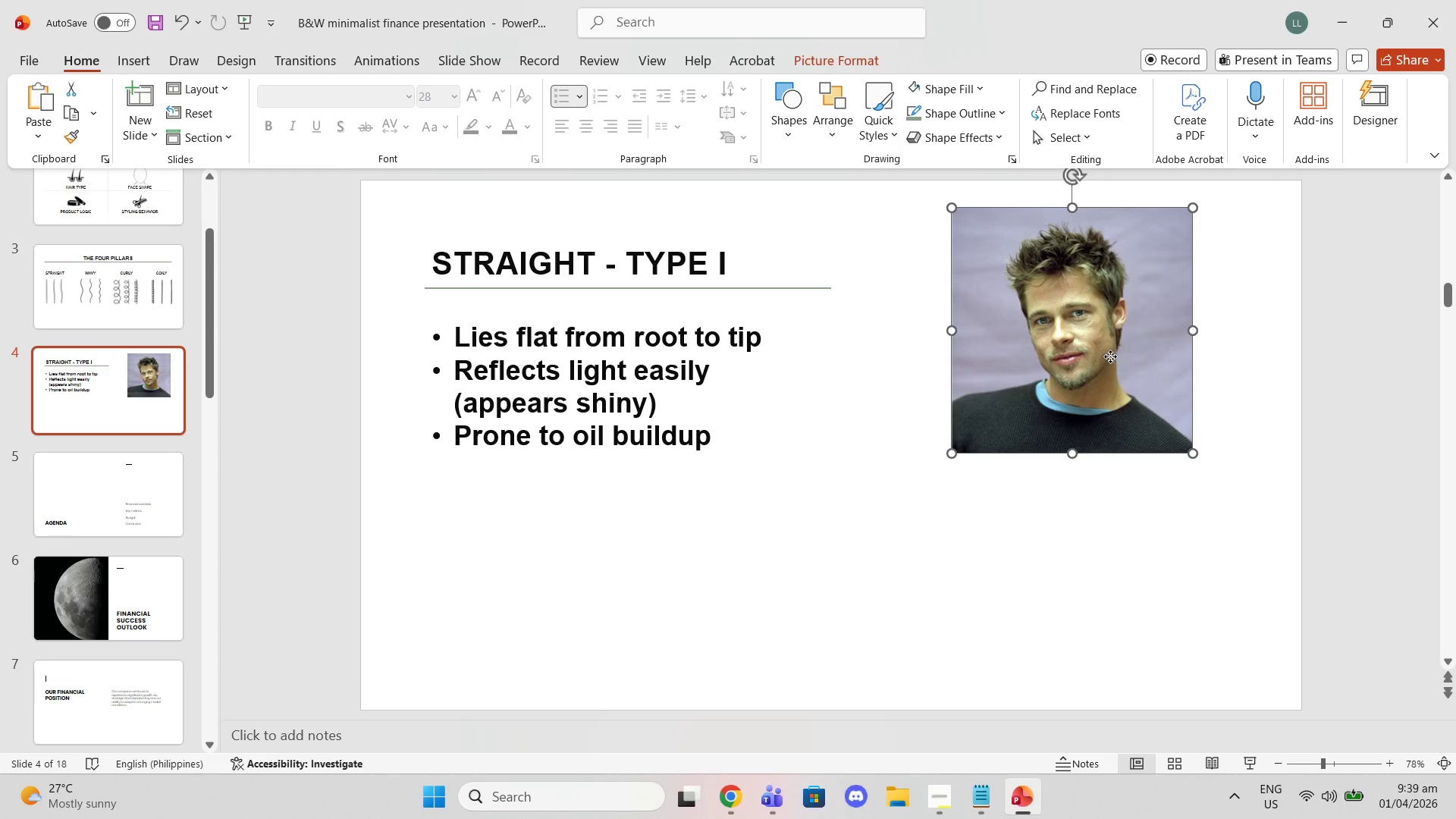 
left_click_drag(start_coordinate=[1110, 356], to_coordinate=[1122, 400])
 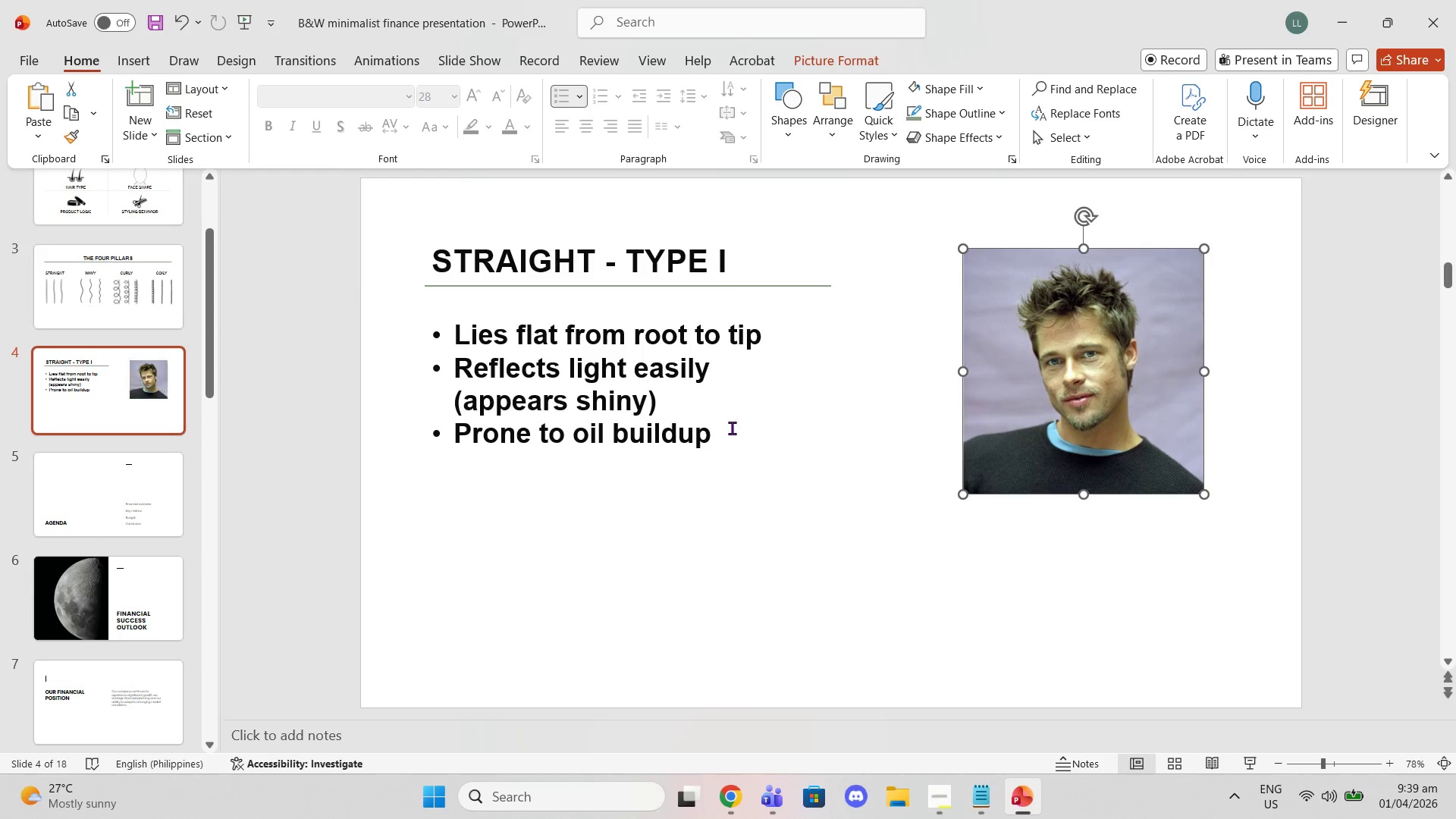 
left_click([731, 428])
 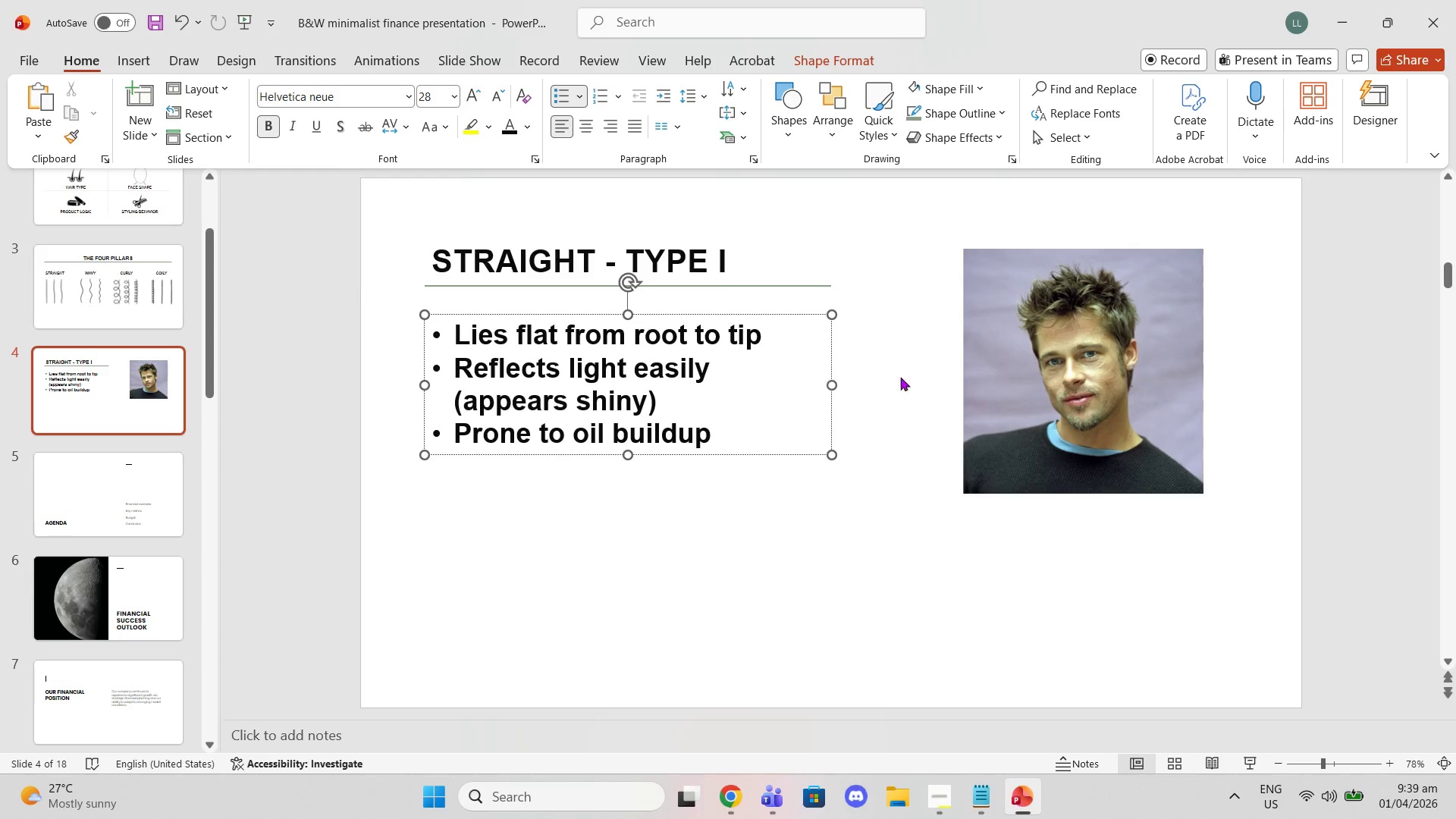 
left_click([1337, 468])
 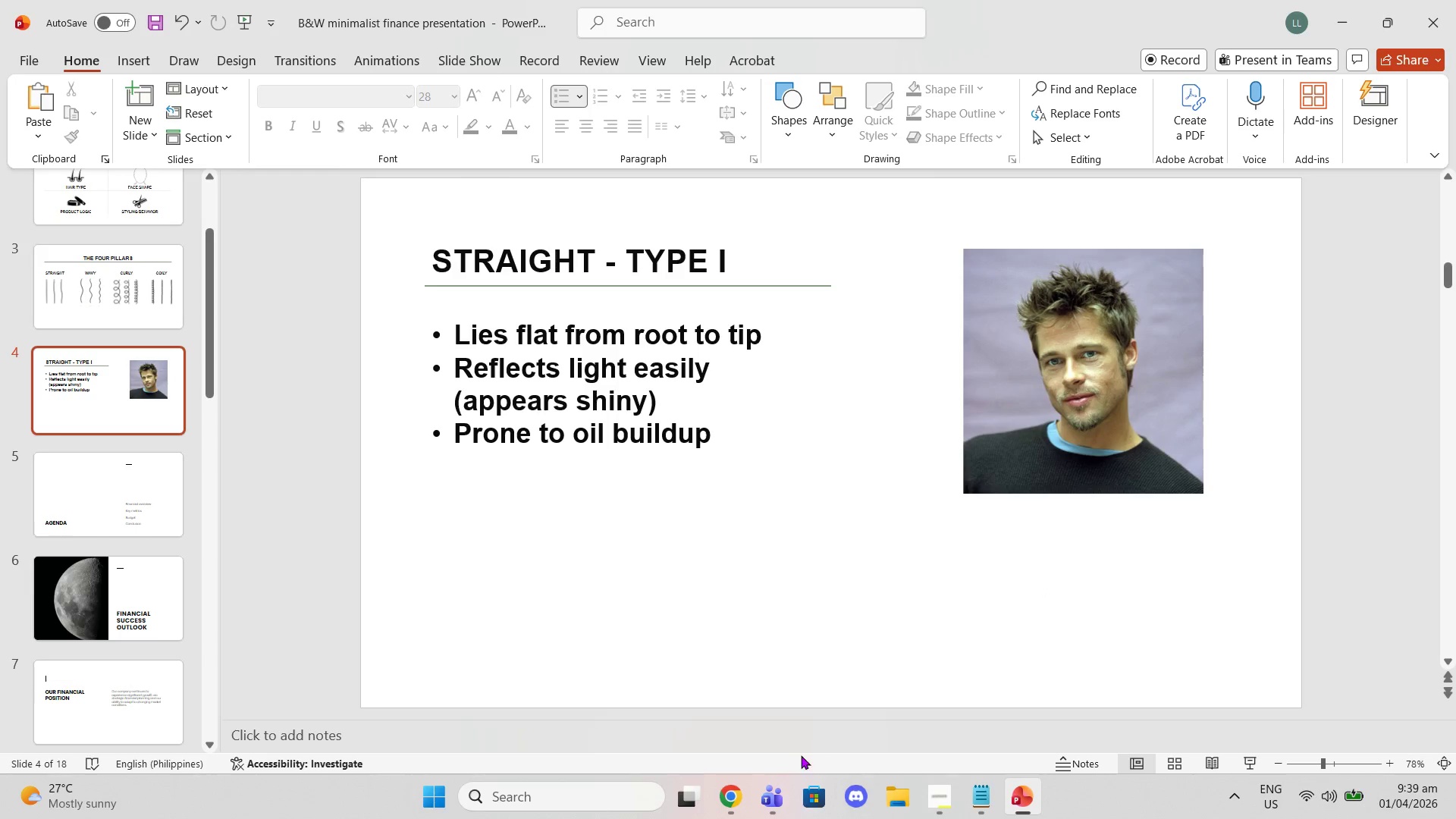 
left_click([730, 784])
 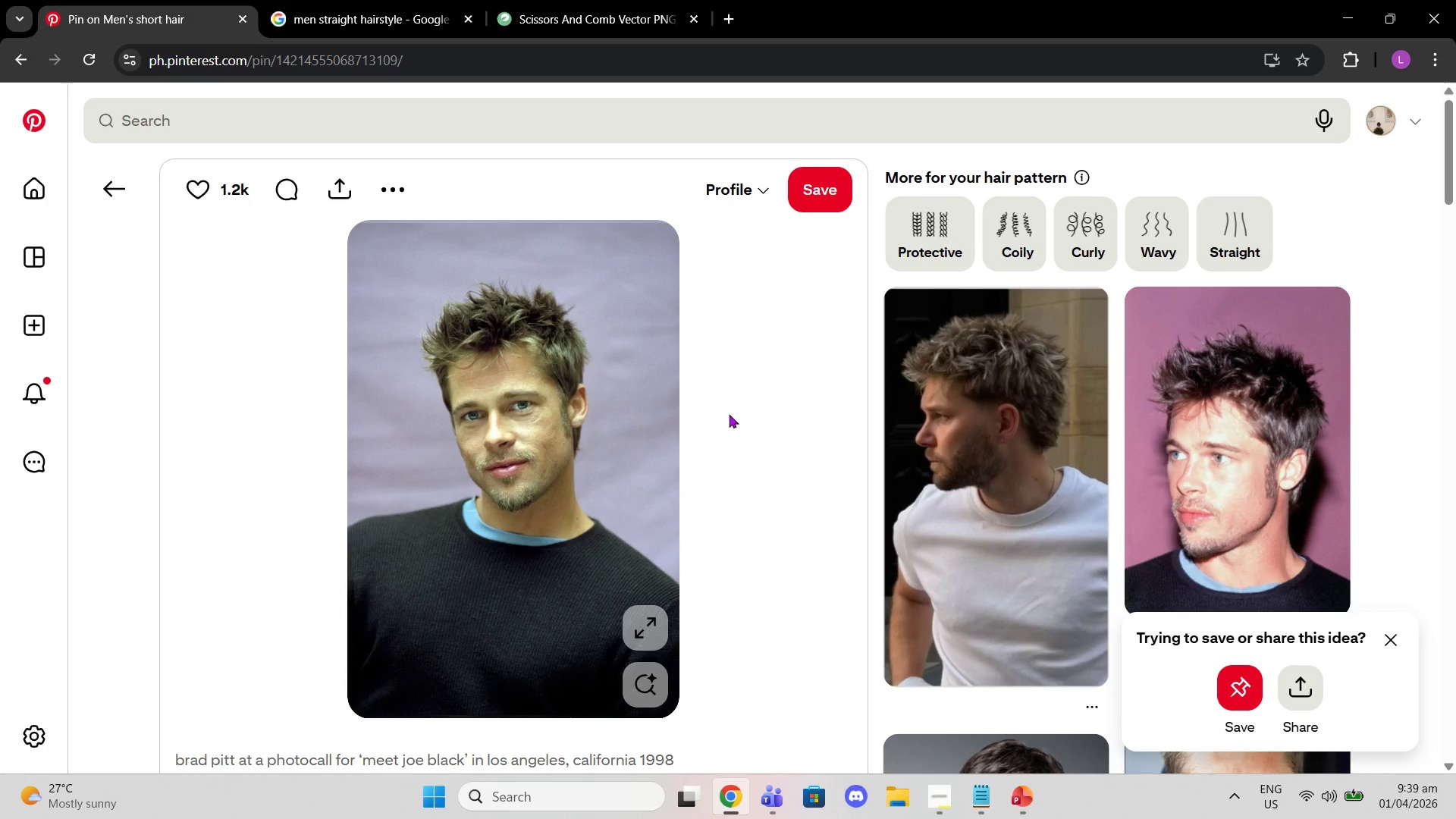 
scroll: coordinate [661, 526], scroll_direction: down, amount: 10.0
 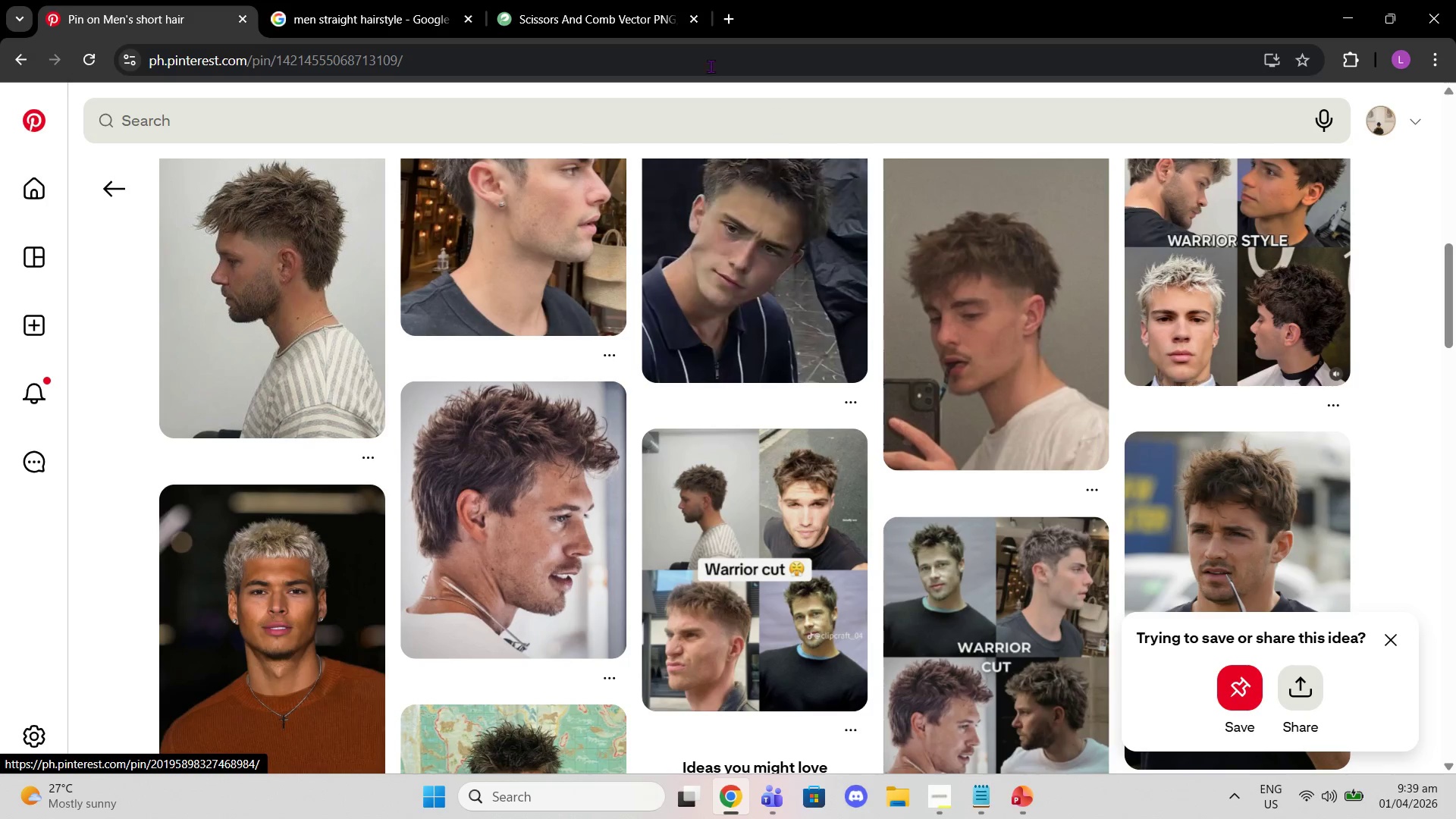 
left_click([130, 183])
 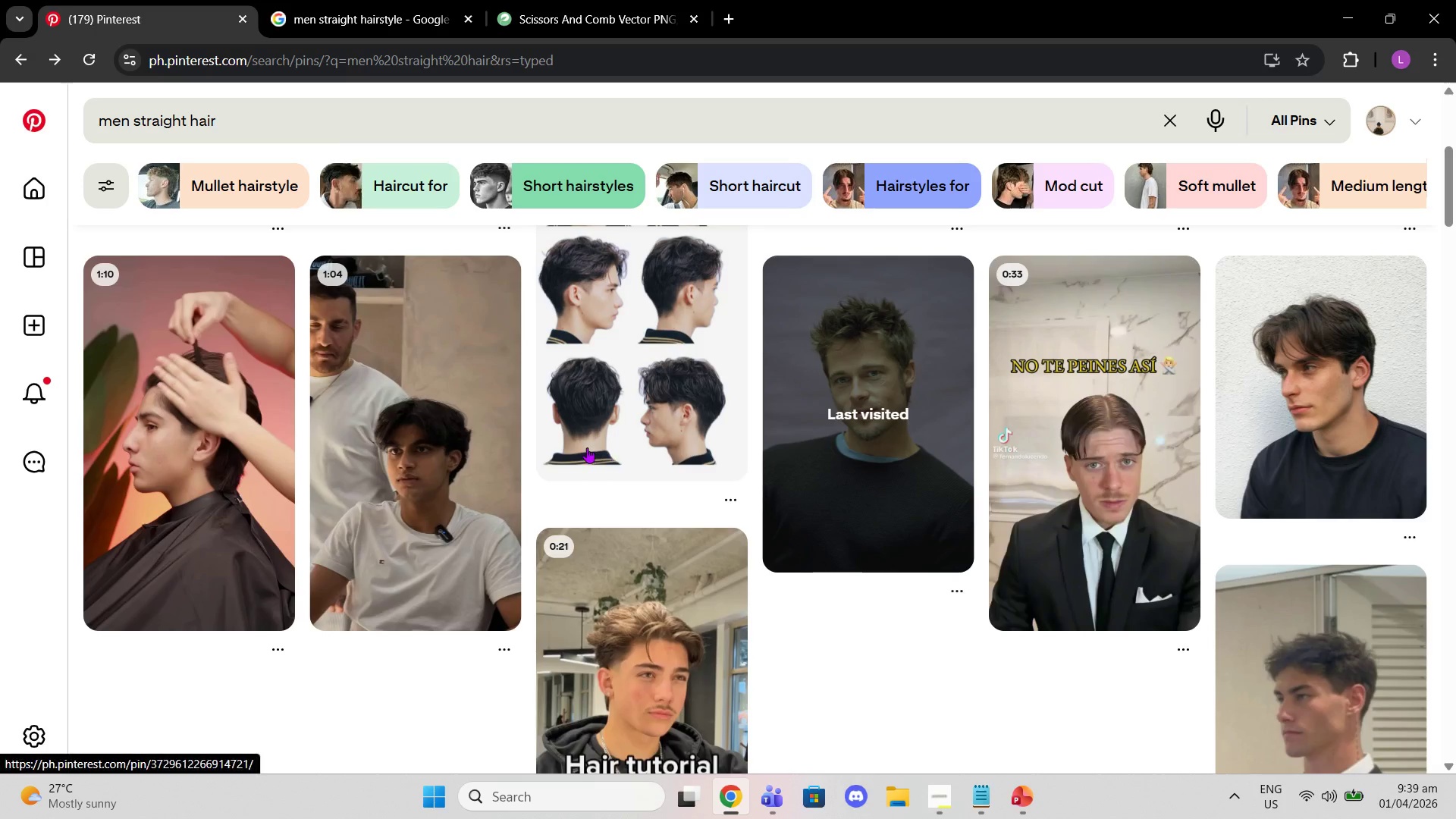 
scroll: coordinate [1070, 472], scroll_direction: down, amount: 14.0
 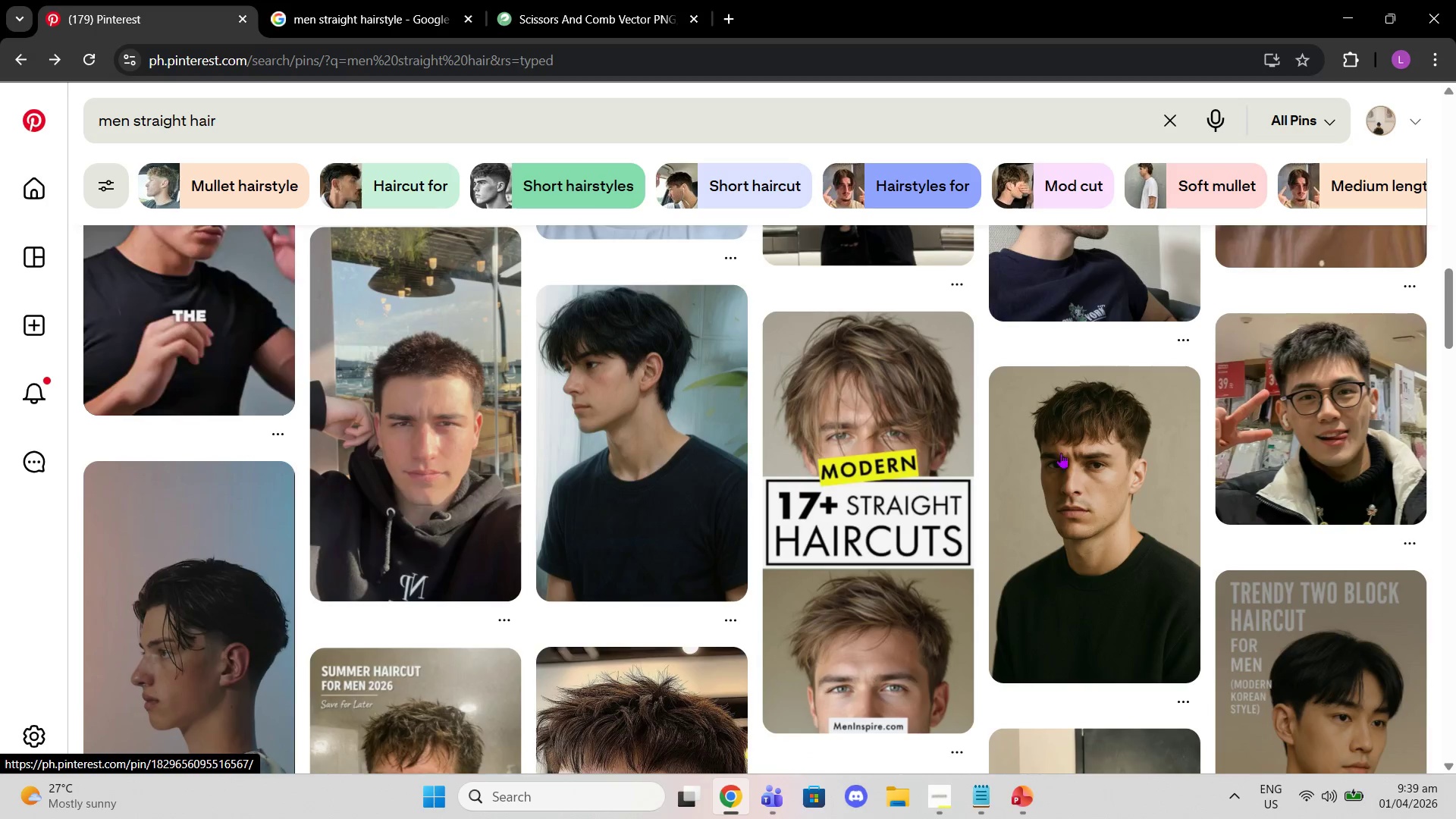 
scroll: coordinate [951, 516], scroll_direction: down, amount: 3.0
 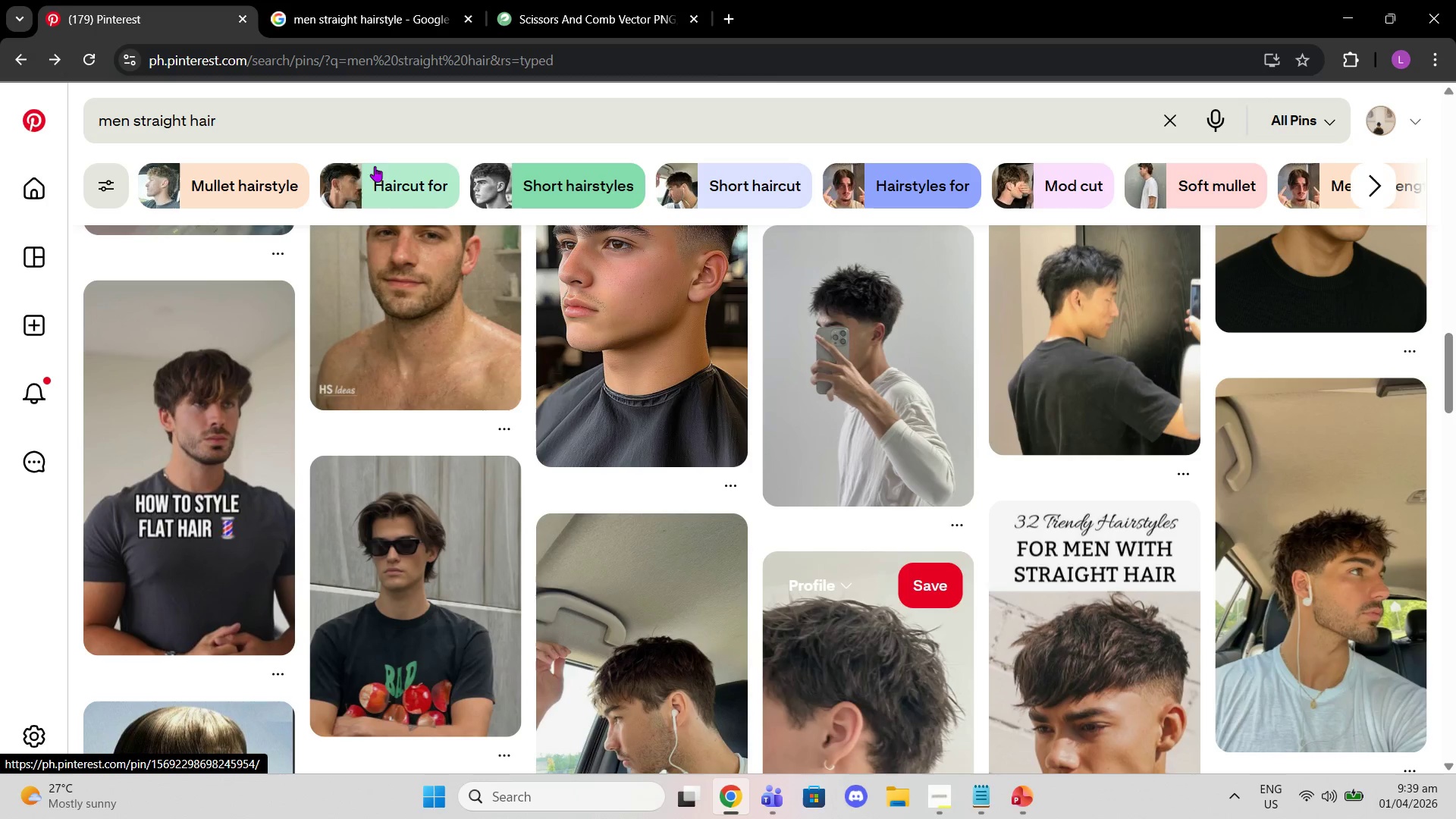 
left_click([313, 102])
 